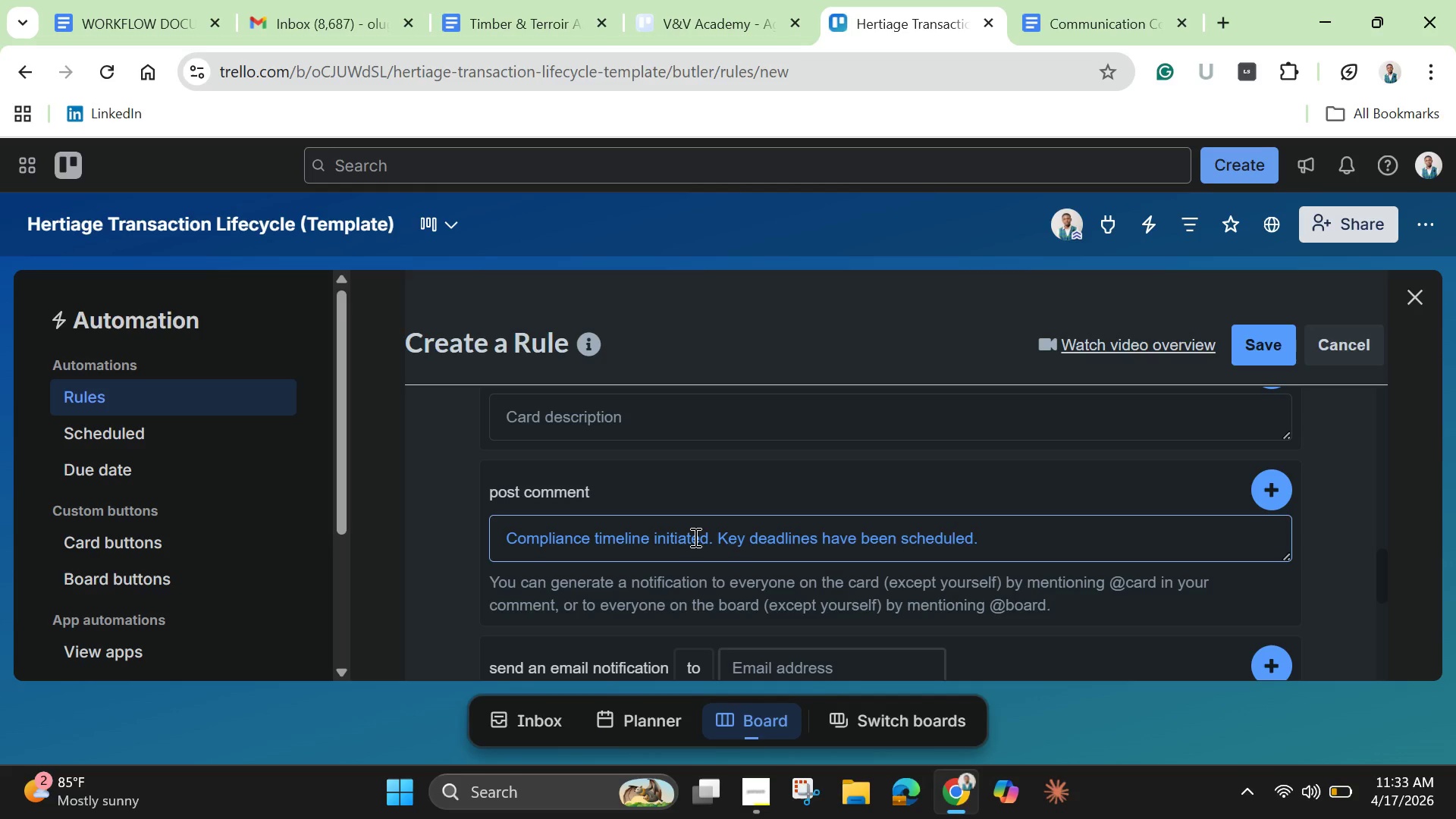 
left_click([1274, 482])
 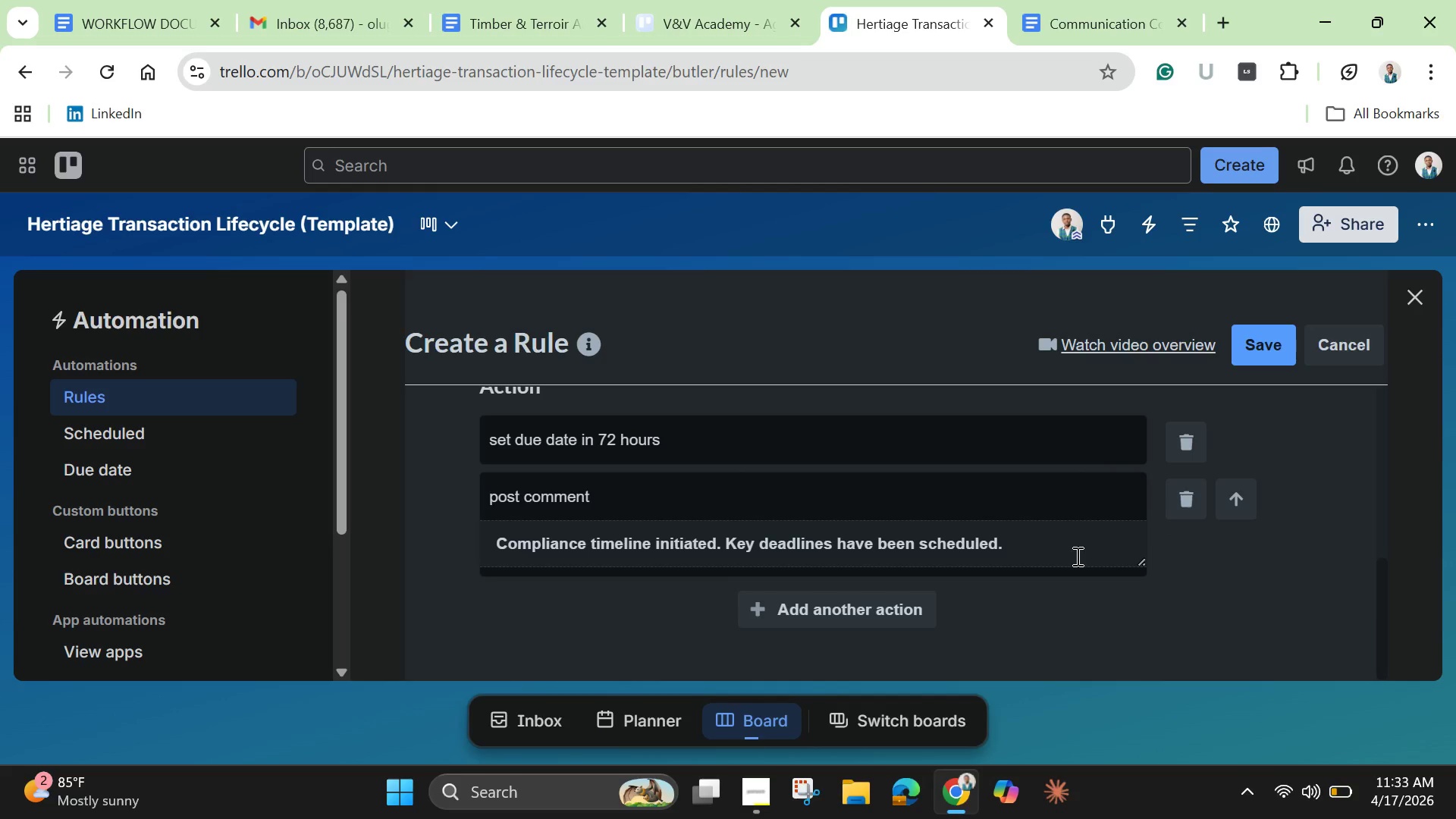 
scroll: coordinate [1066, 567], scroll_direction: up, amount: 4.0
 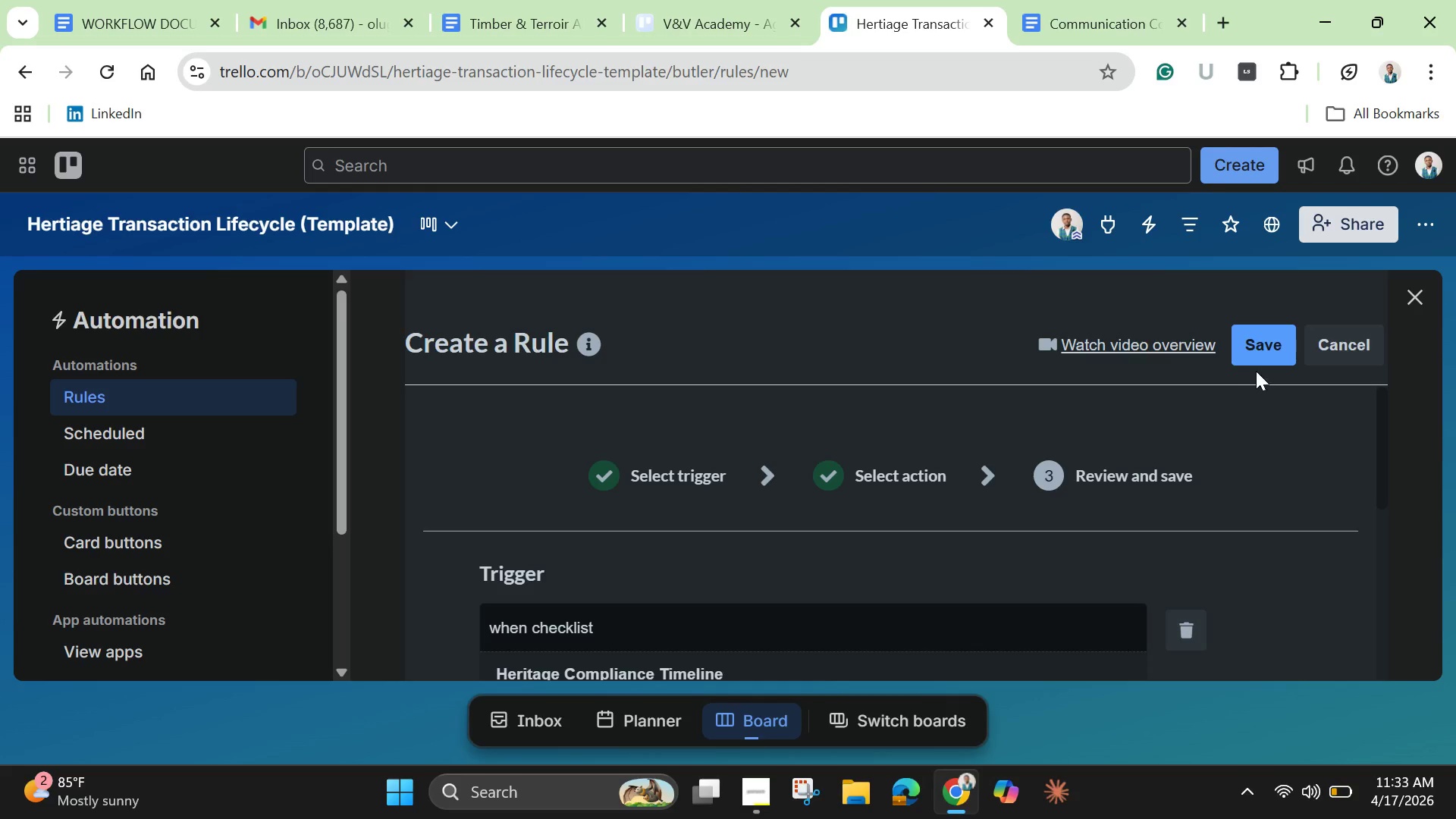 
left_click([1275, 347])
 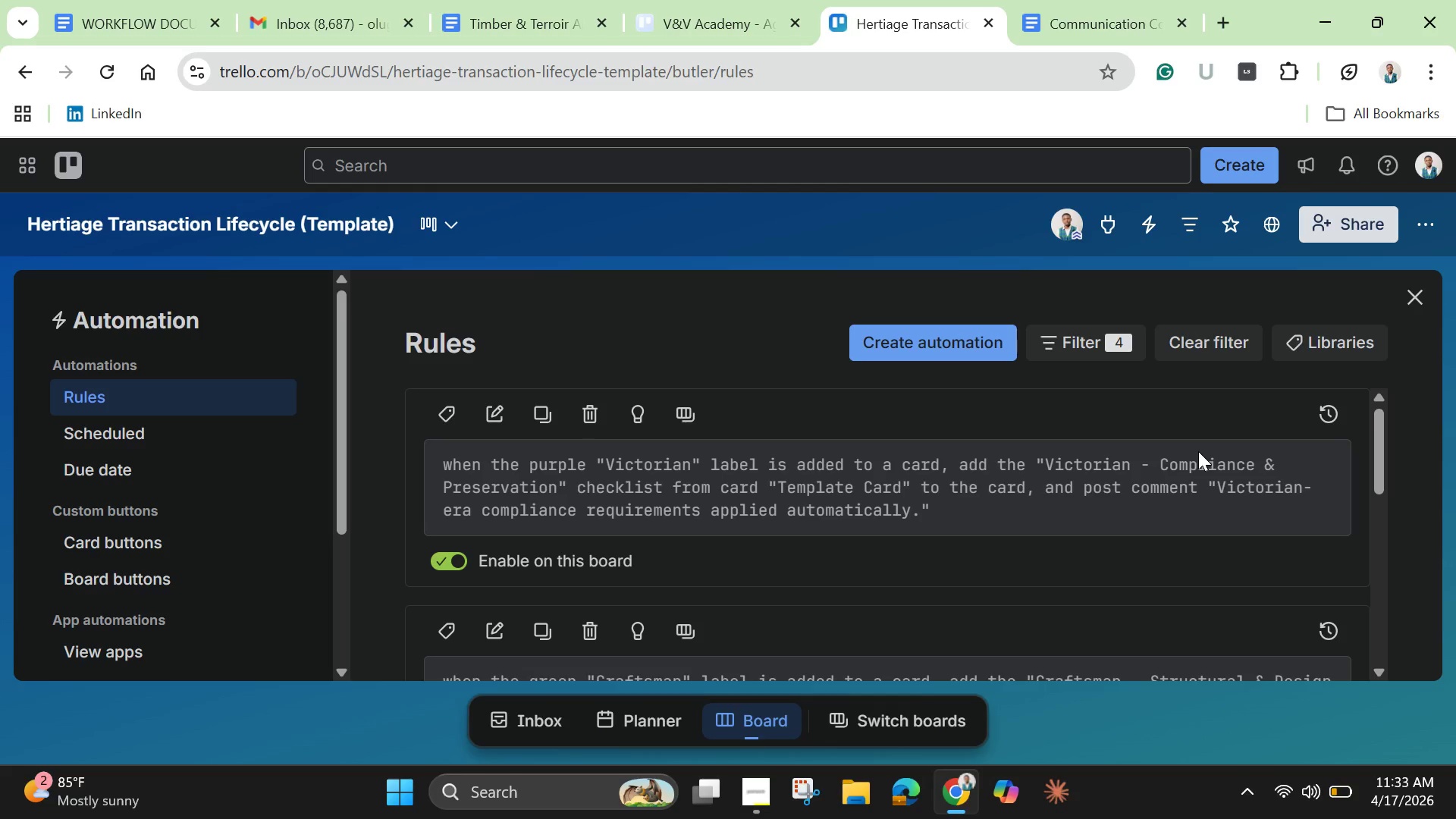 
wait(7.97)
 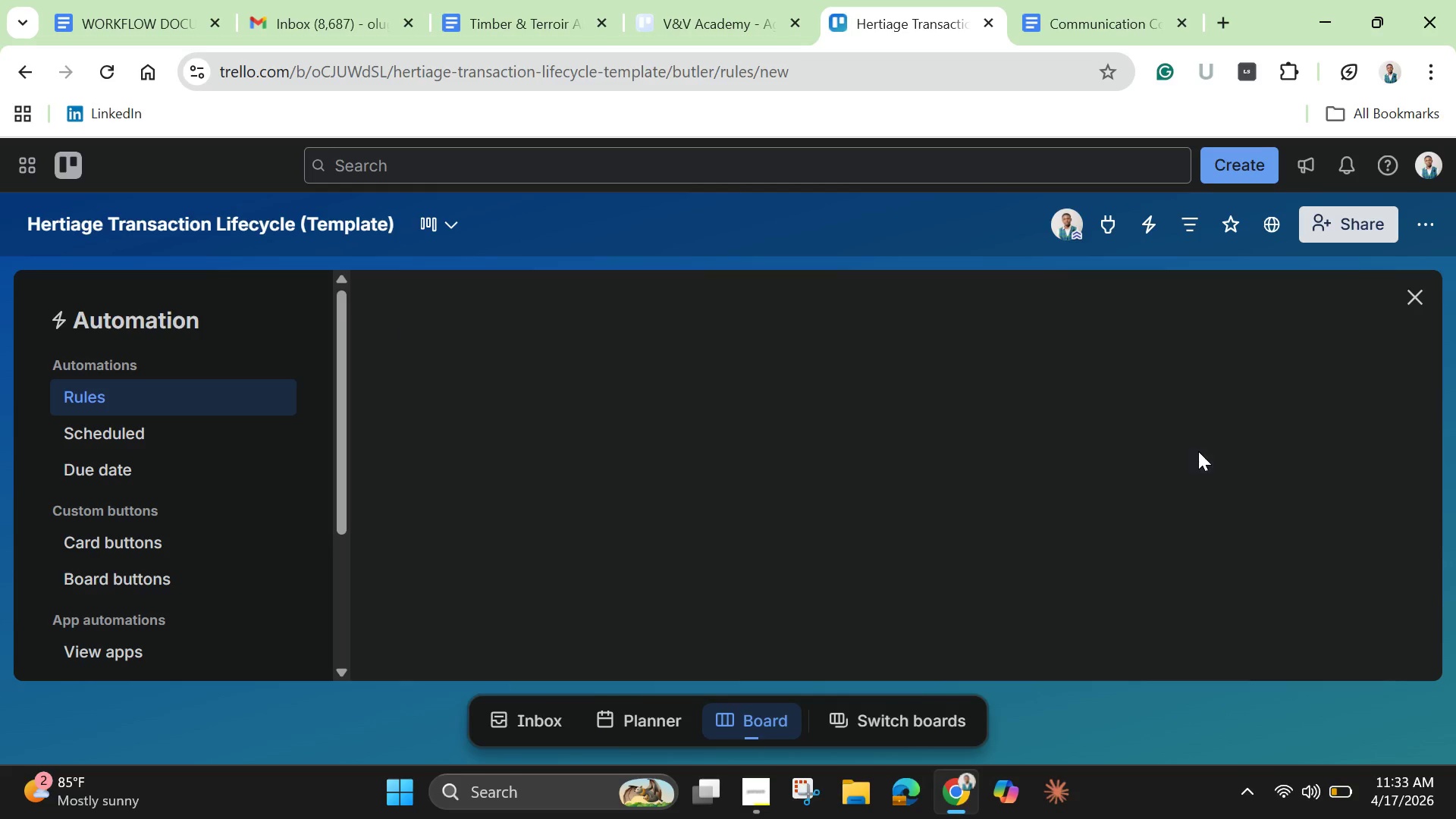 
scroll: coordinate [734, 484], scroll_direction: down, amount: 12.0
 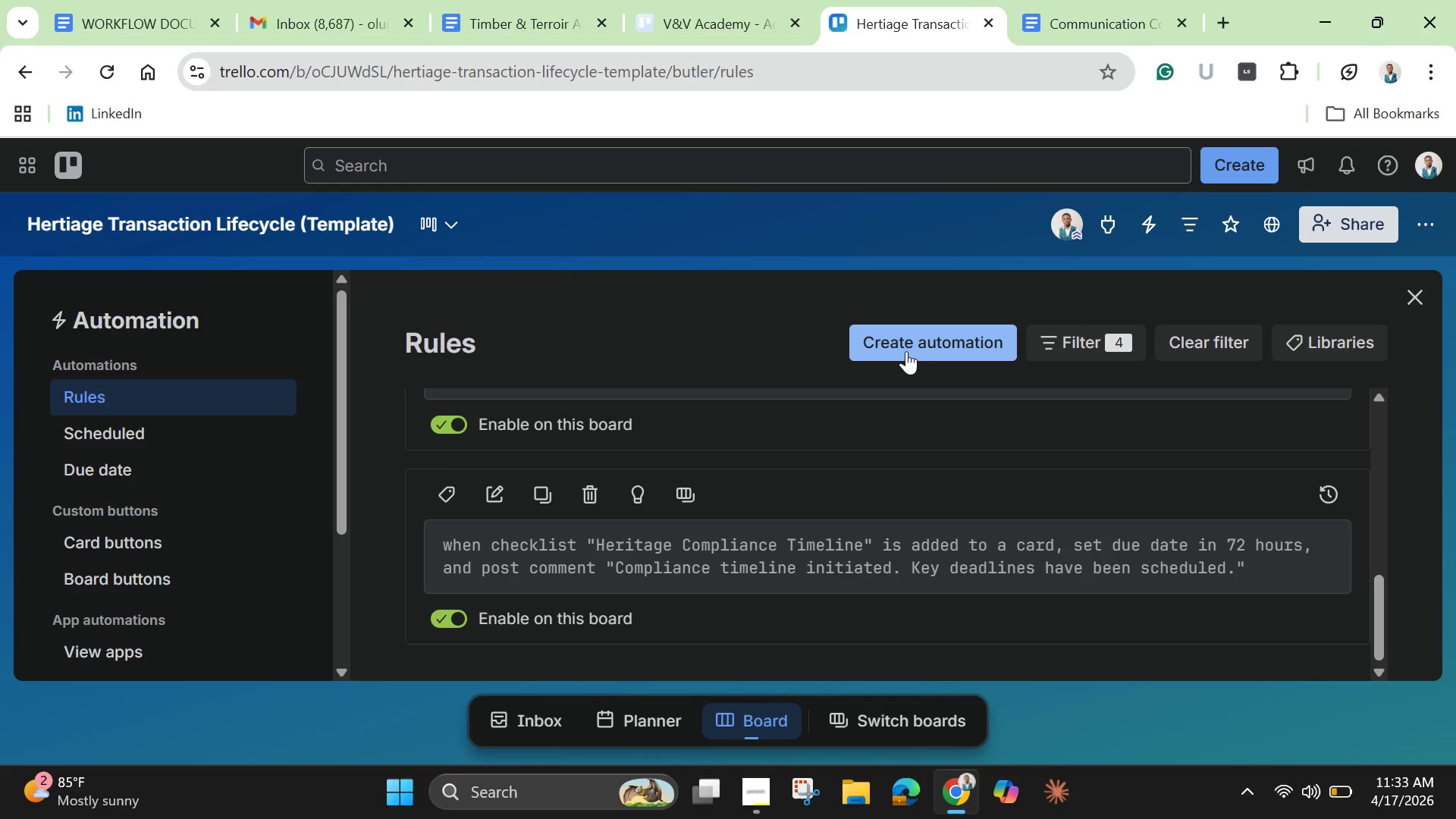 
wait(15.27)
 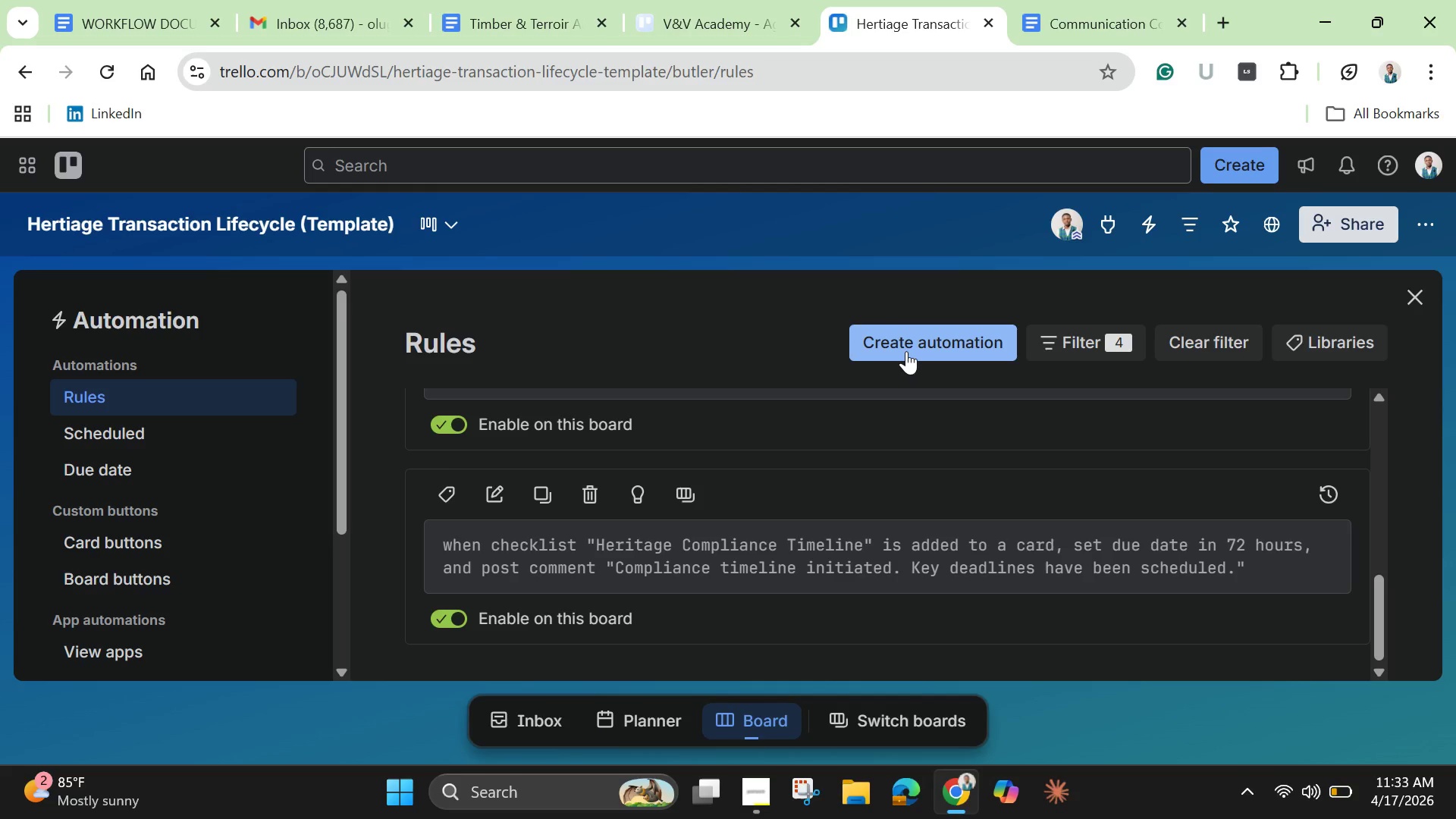 
left_click([906, 351])
 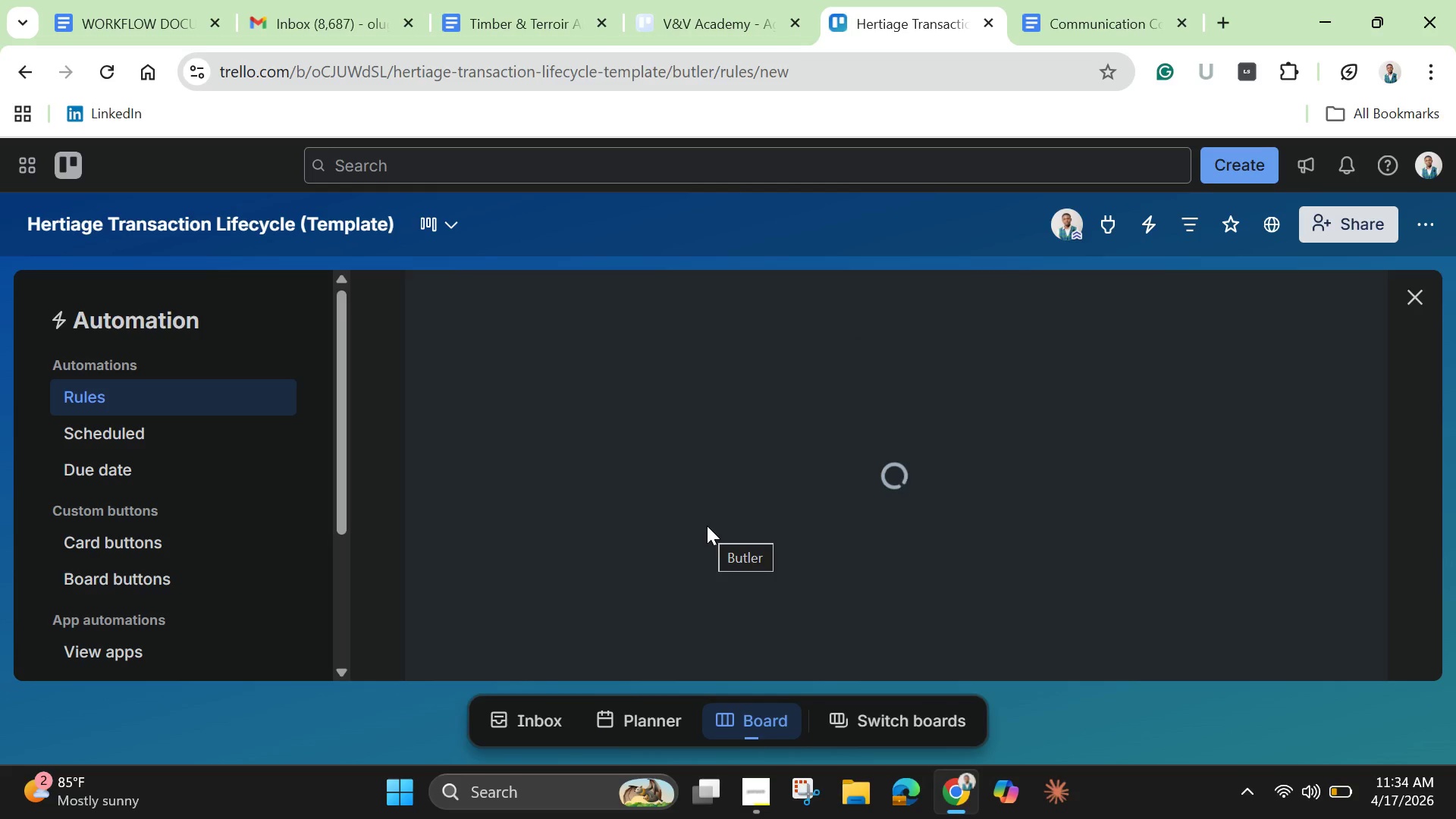 
scroll: coordinate [707, 535], scroll_direction: down, amount: 1.0
 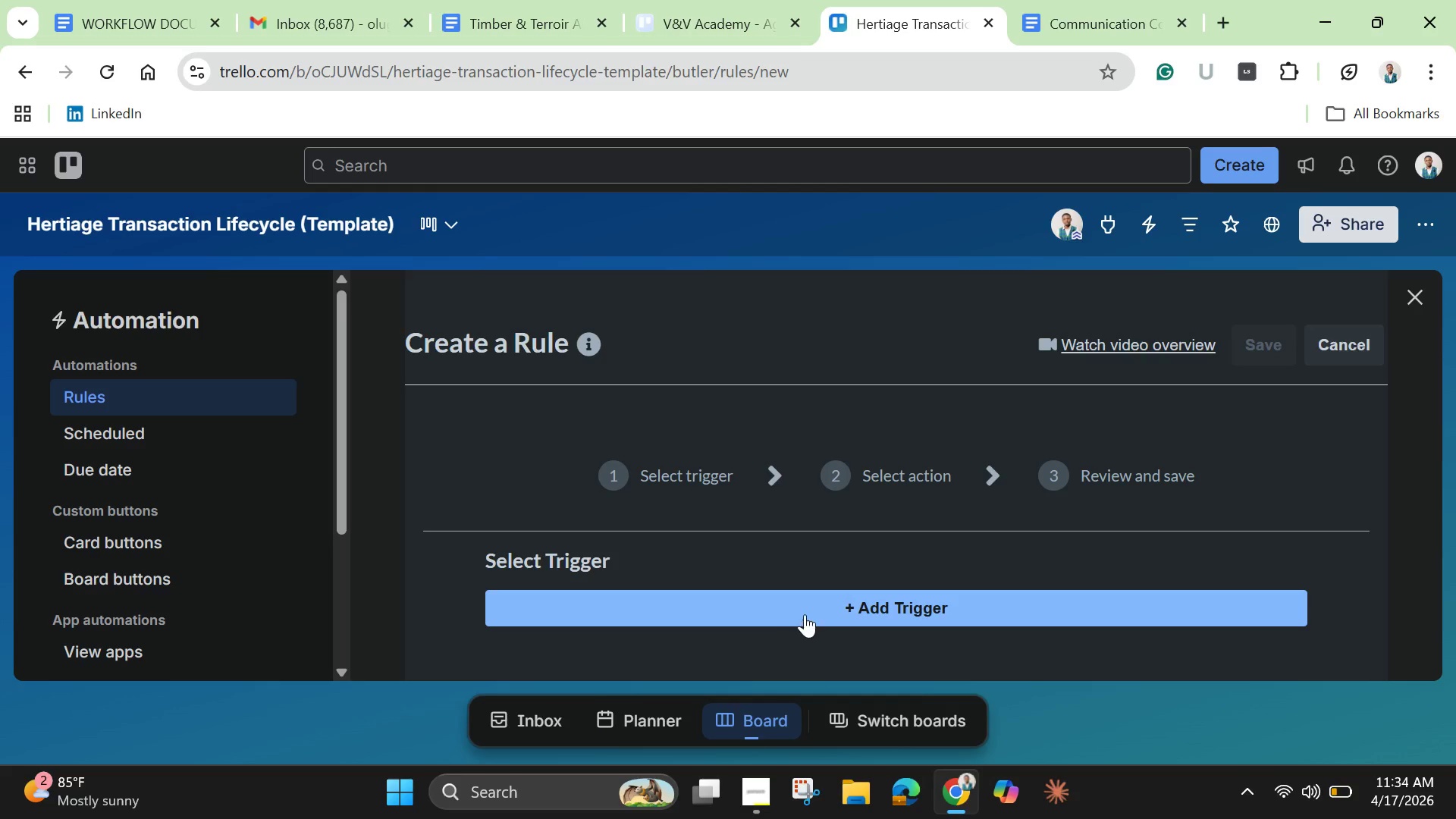 
left_click([811, 602])
 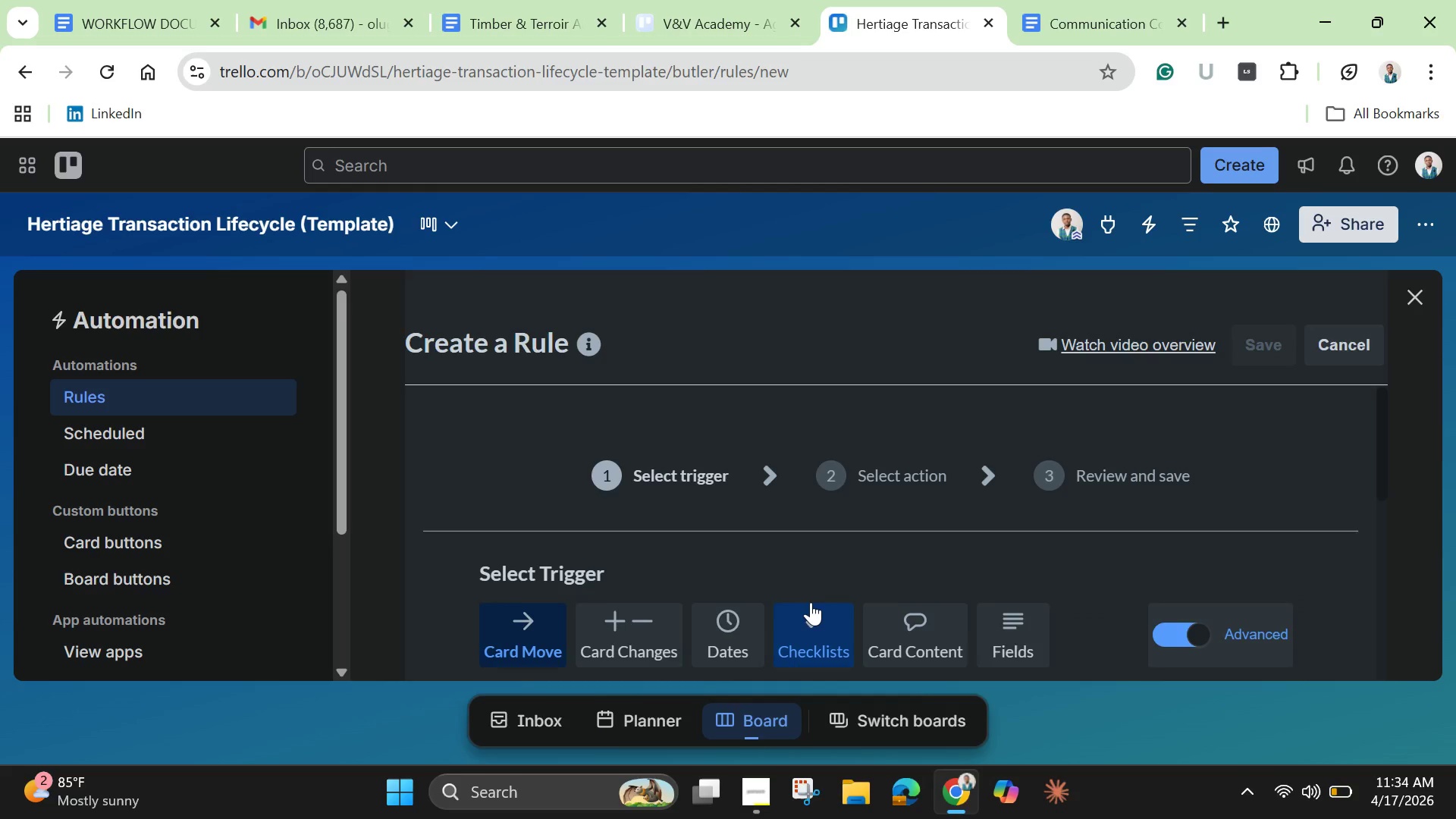 
scroll: coordinate [811, 602], scroll_direction: down, amount: 2.0
 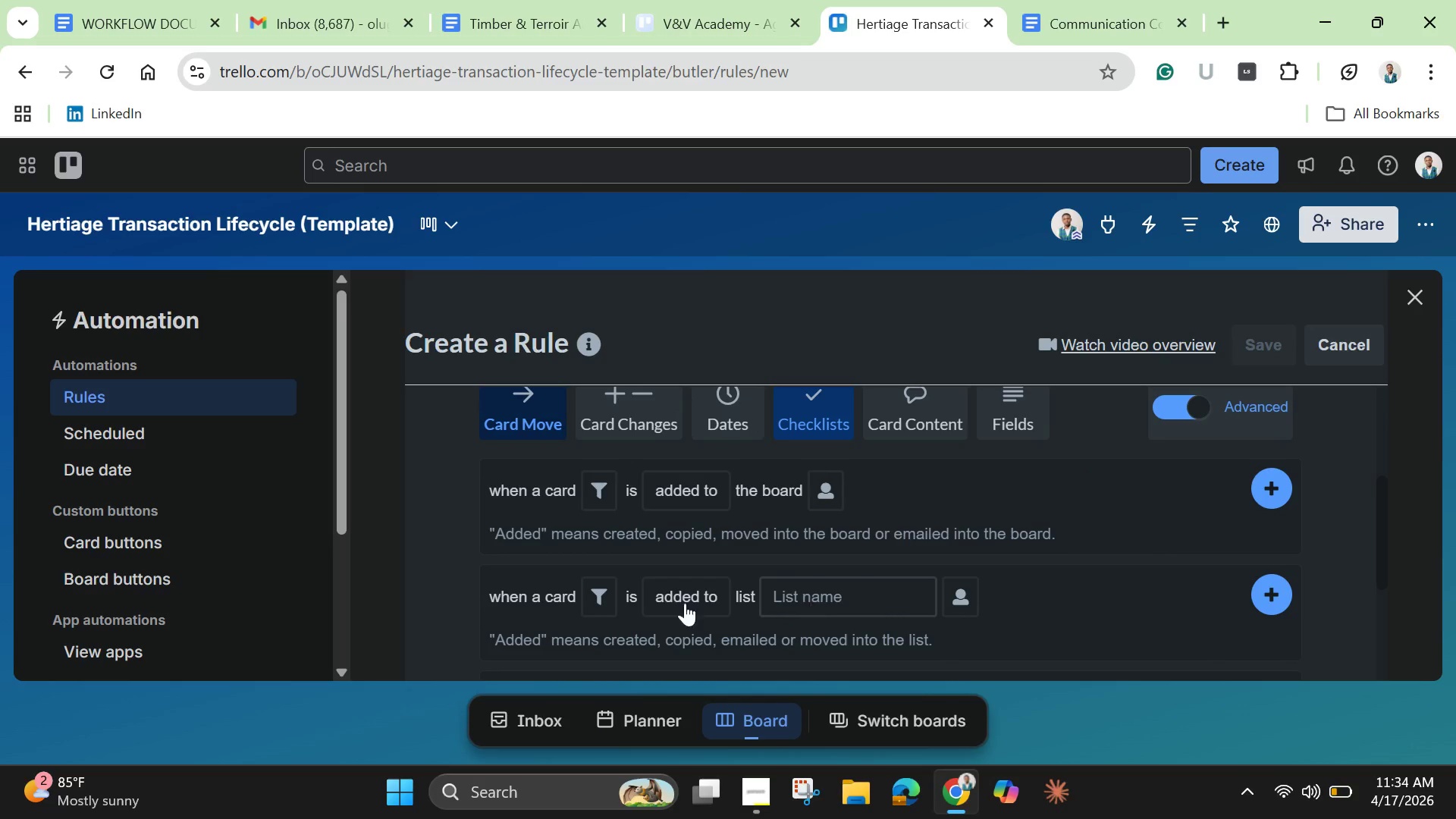 
left_click([670, 595])
 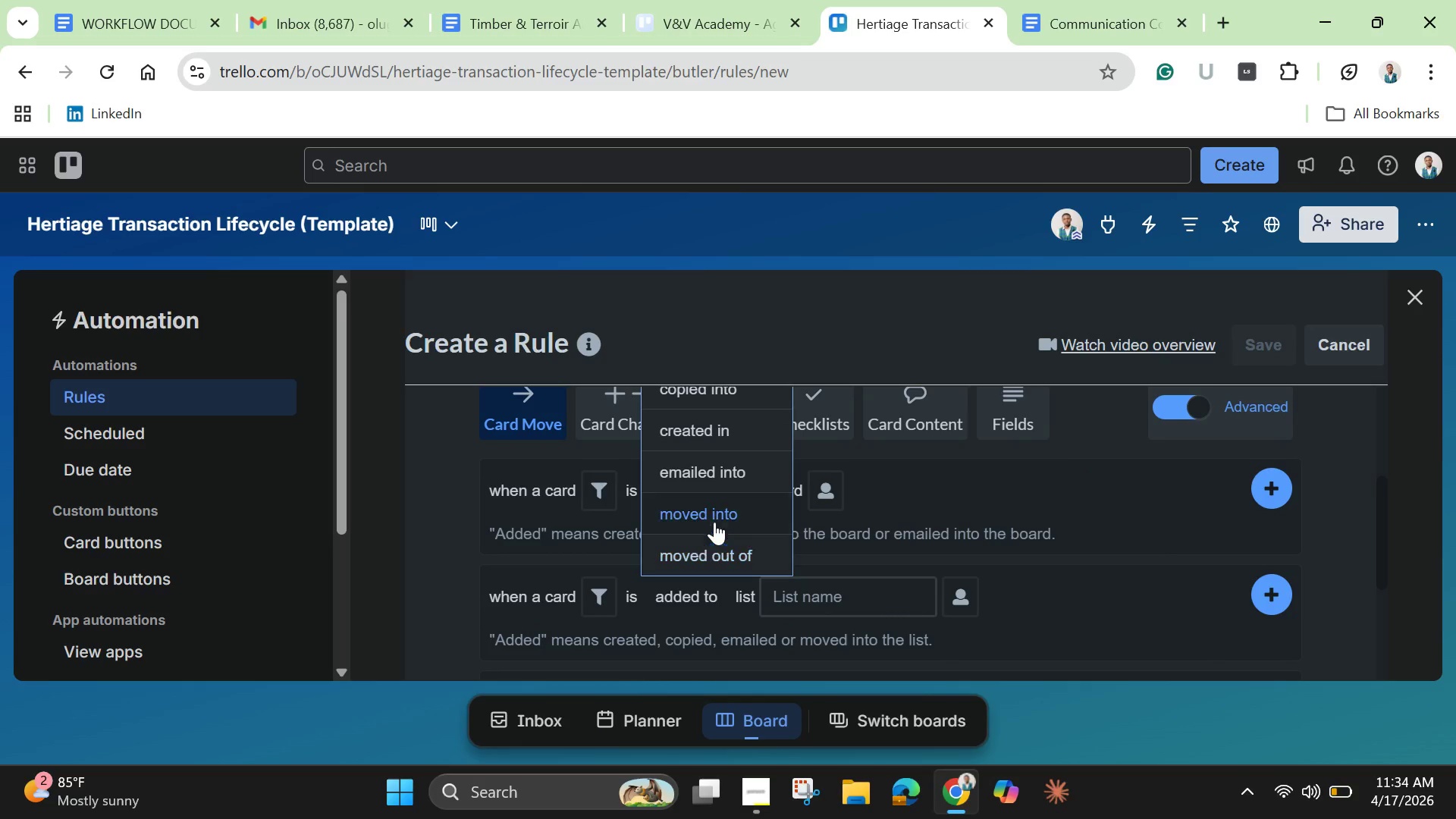 
left_click([714, 517])
 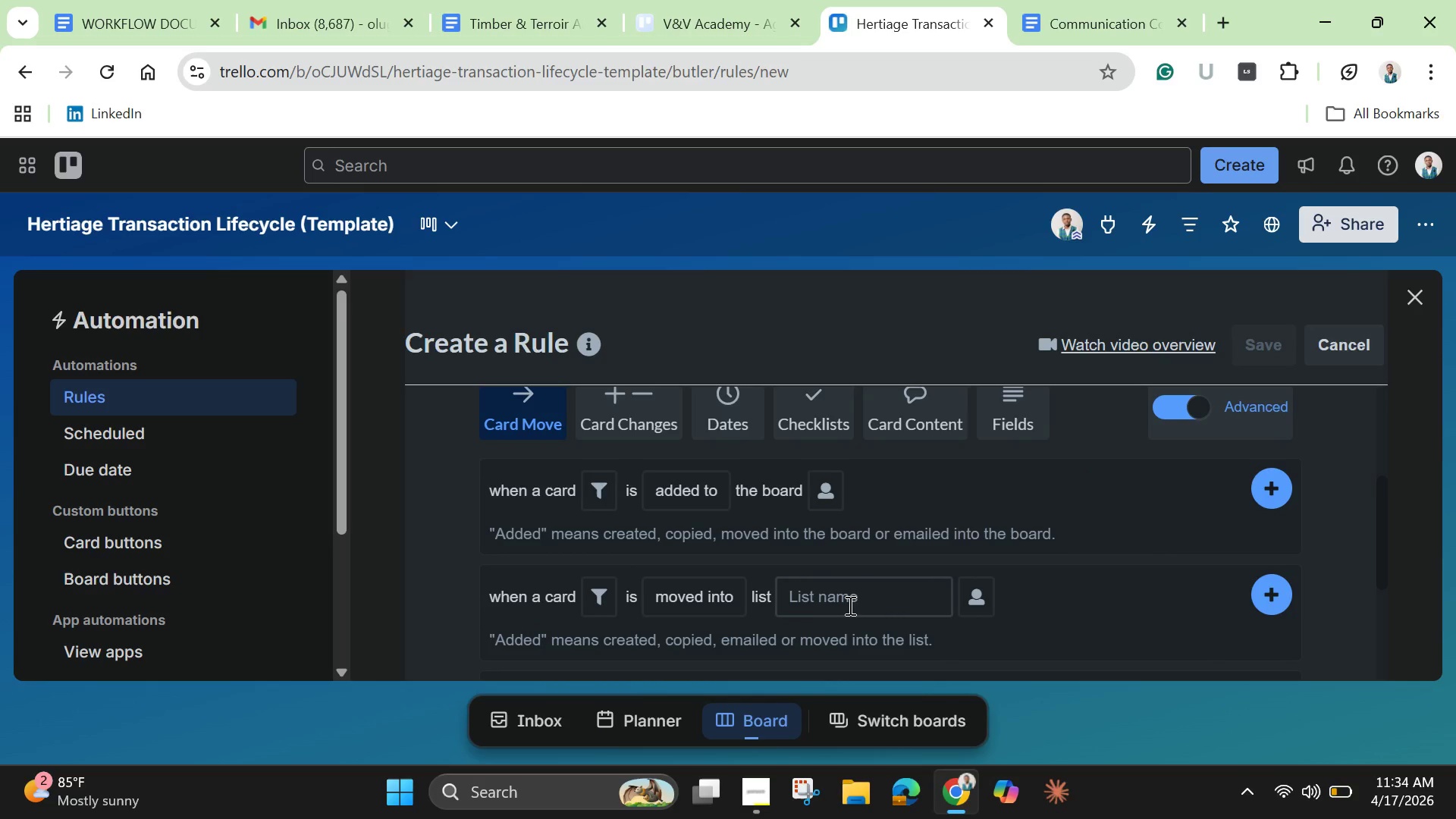 
left_click([849, 602])
 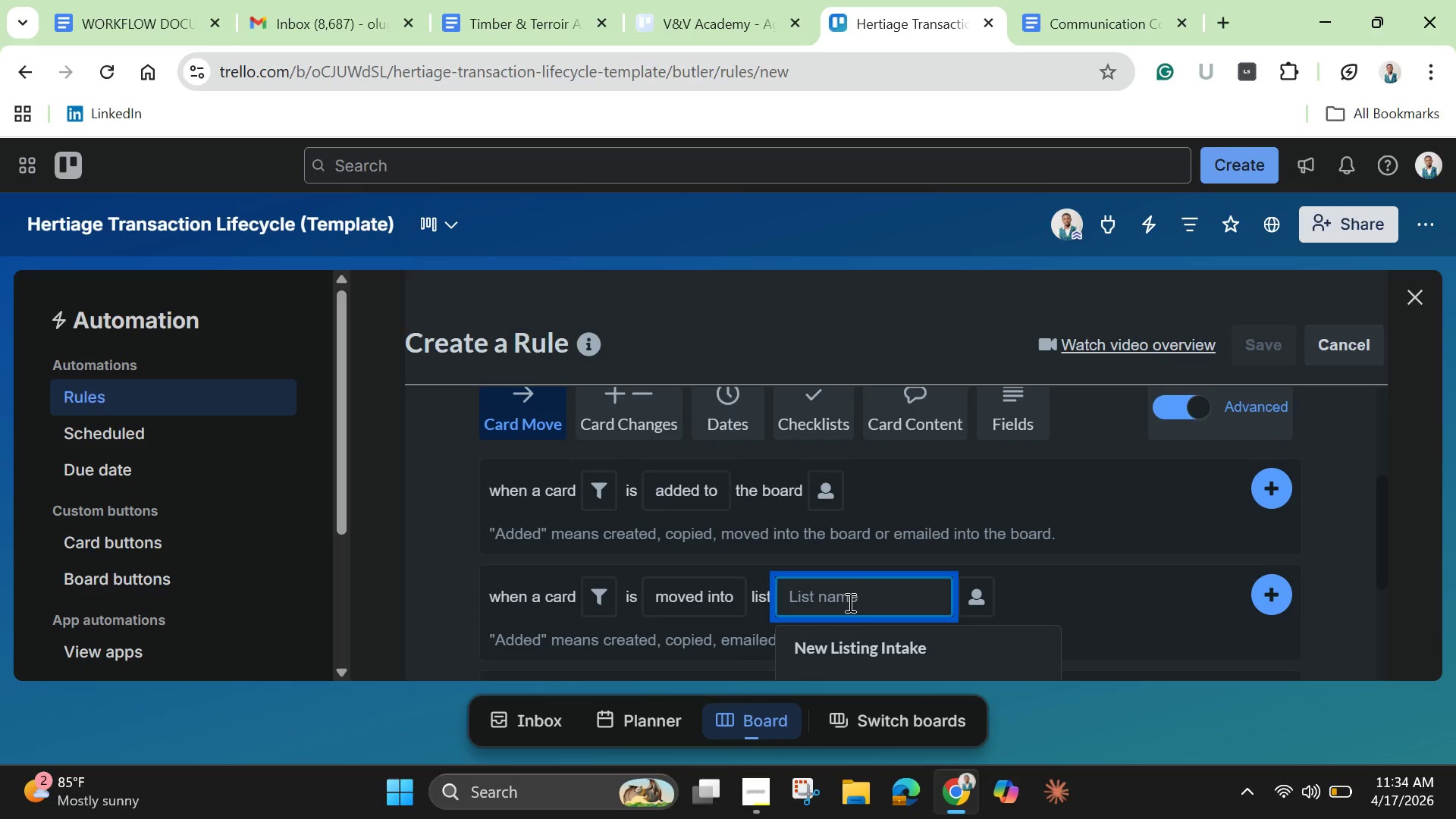 
scroll: coordinate [849, 604], scroll_direction: down, amount: 6.0
 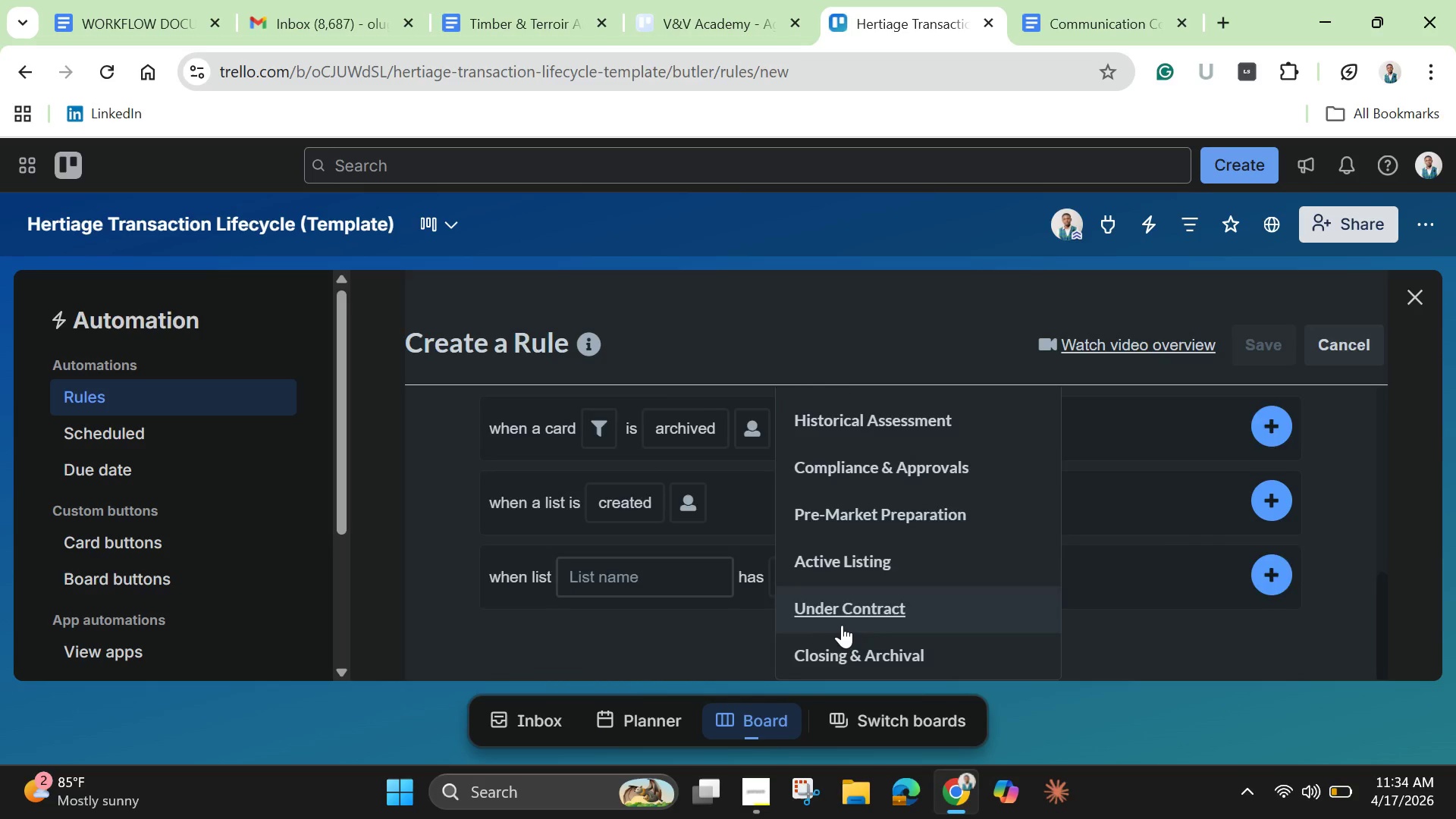 
scroll: coordinate [842, 625], scroll_direction: up, amount: 2.0
 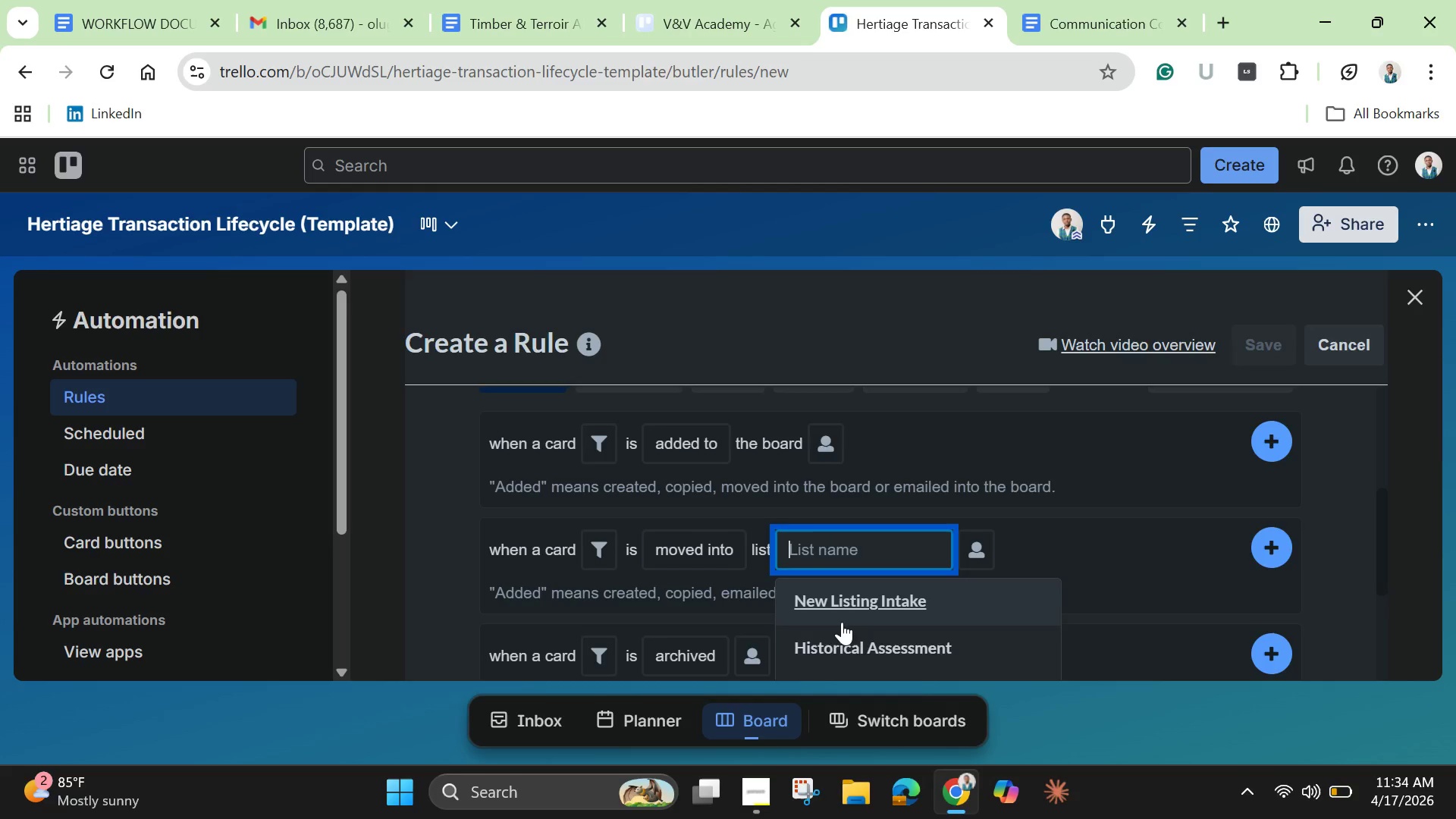 
scroll: coordinate [843, 654], scroll_direction: down, amount: 2.0
 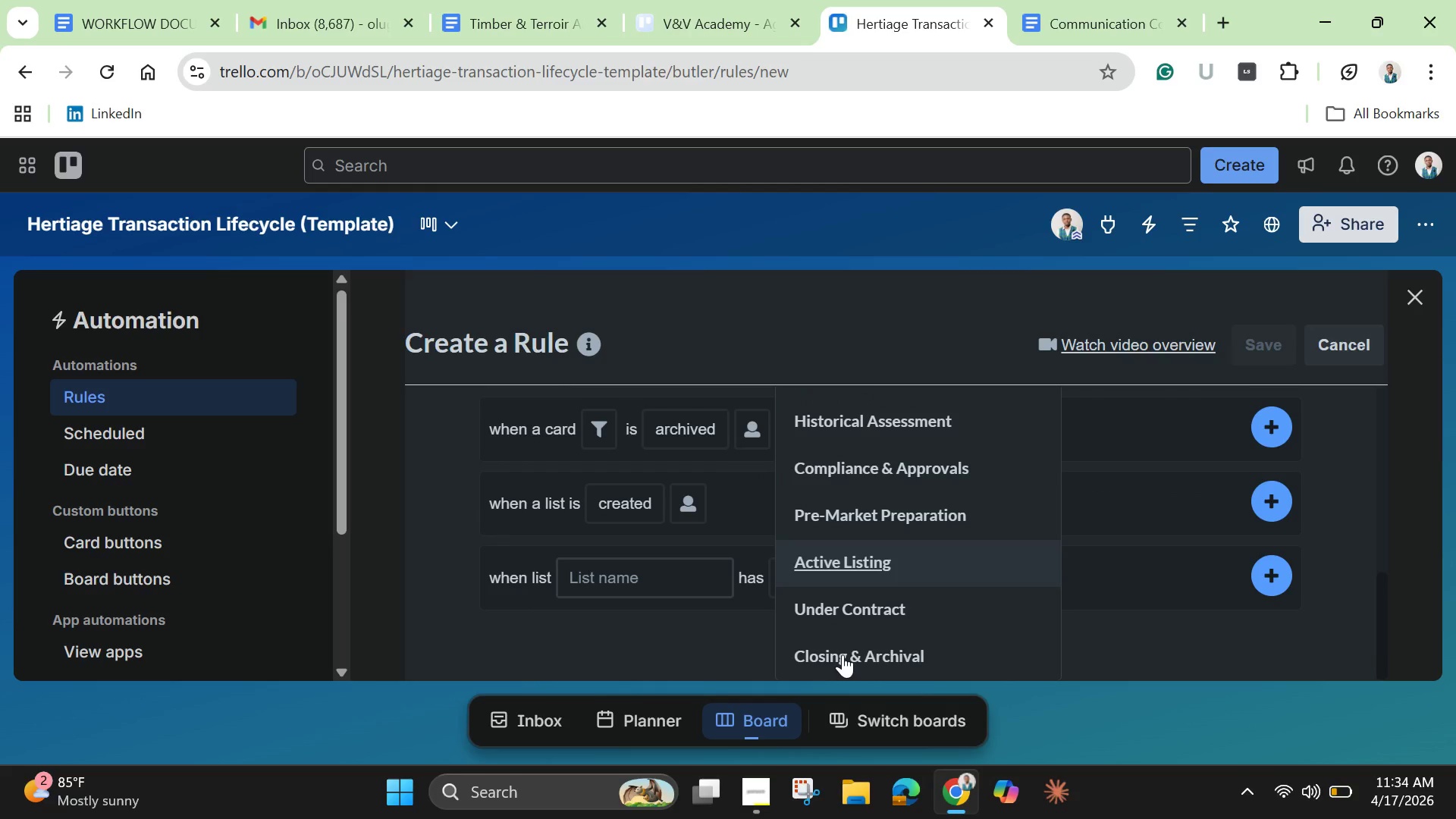 
scroll: coordinate [842, 651], scroll_direction: up, amount: 2.0
 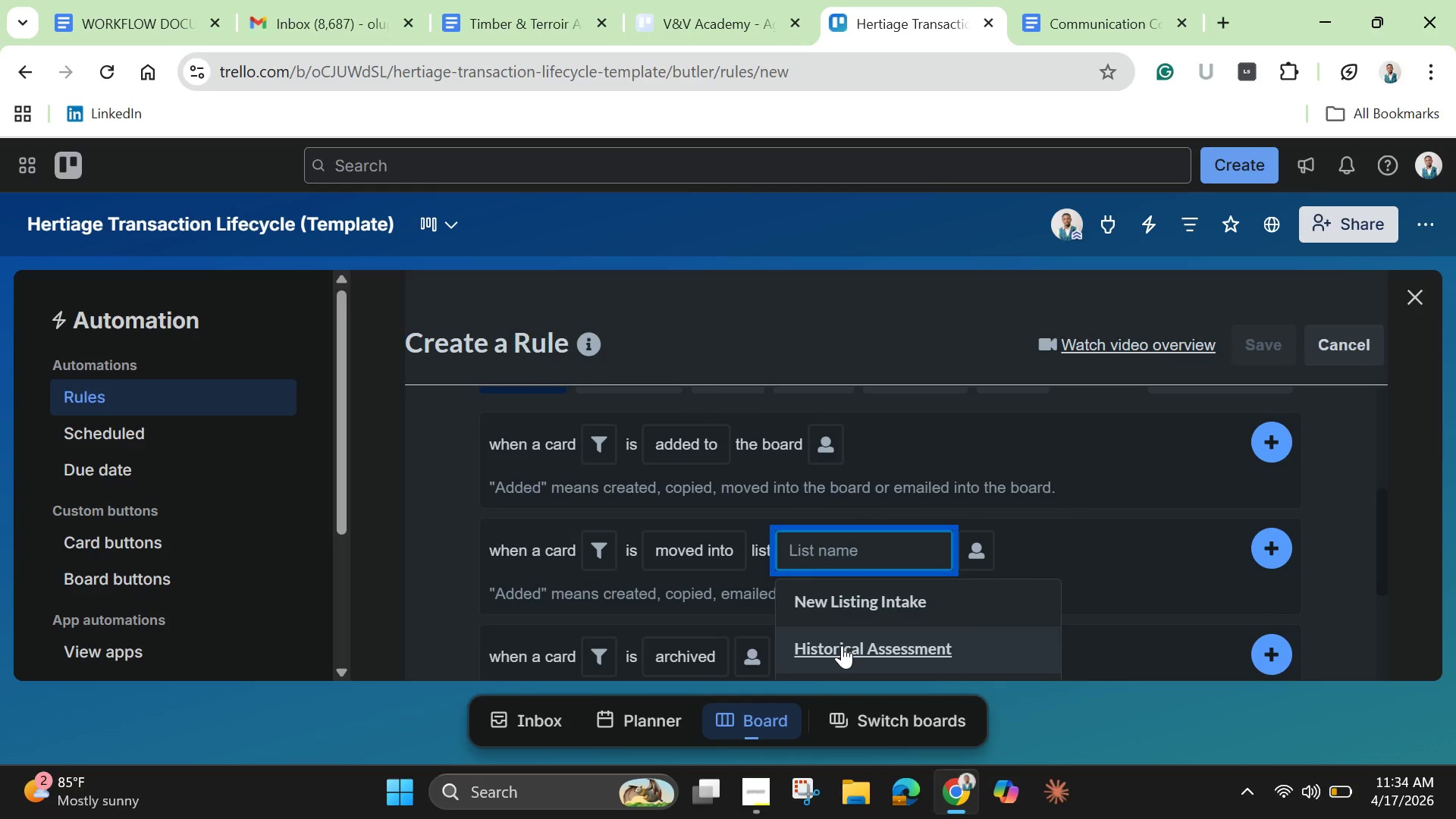 
scroll: coordinate [842, 645], scroll_direction: down, amount: 2.0
 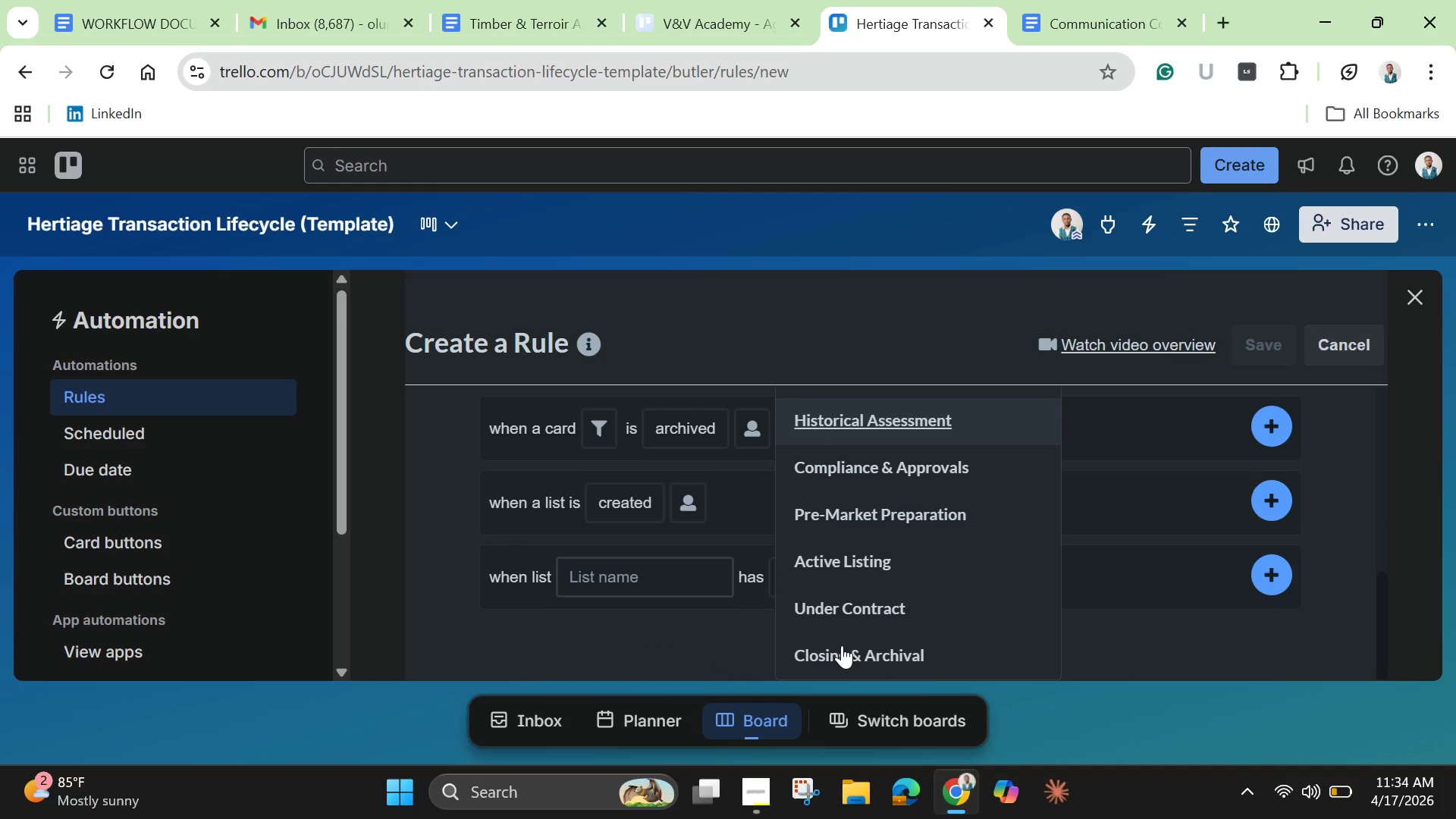 
wait(10.75)
 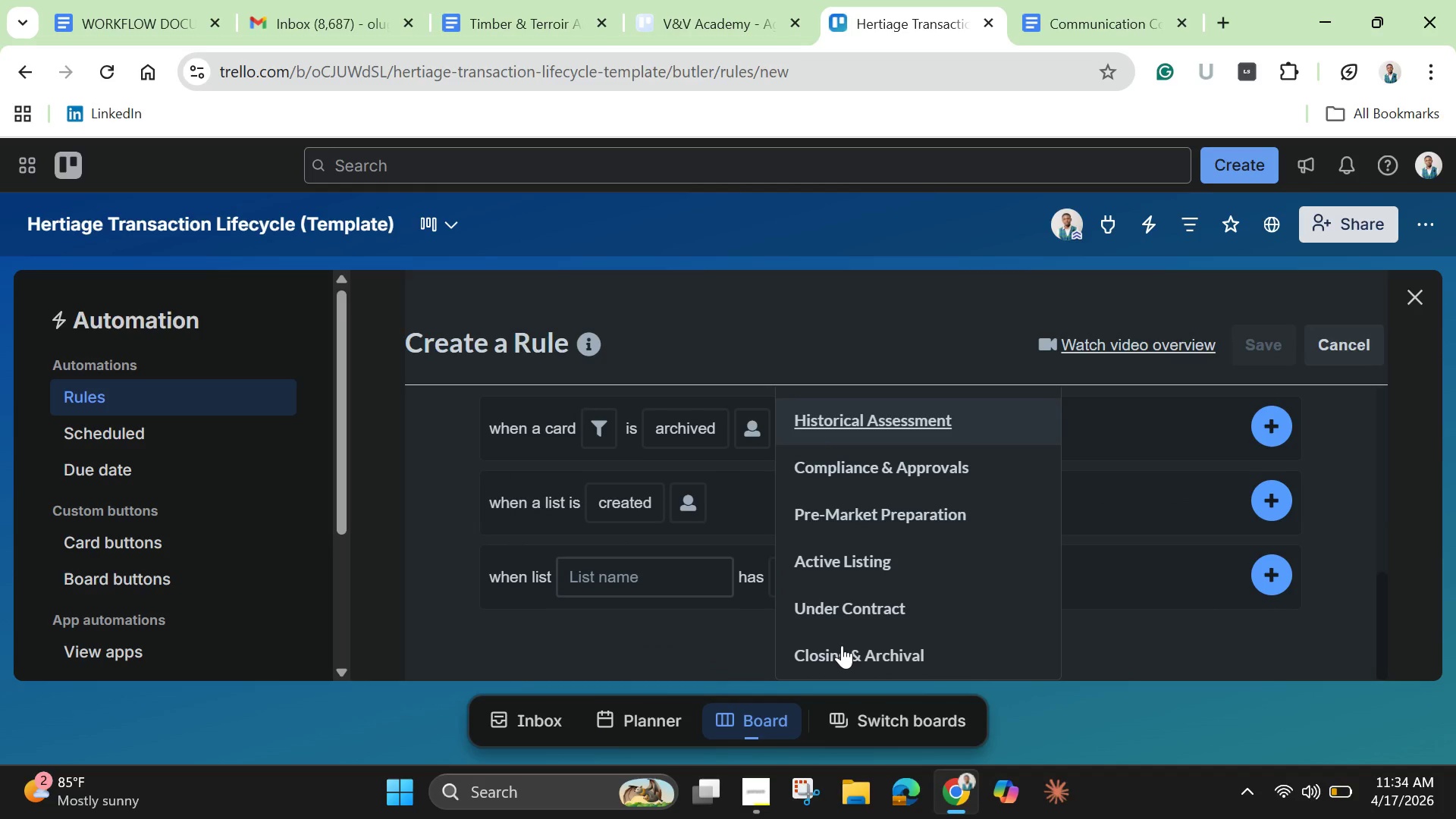 
scroll: coordinate [858, 609], scroll_direction: down, amount: 4.0
 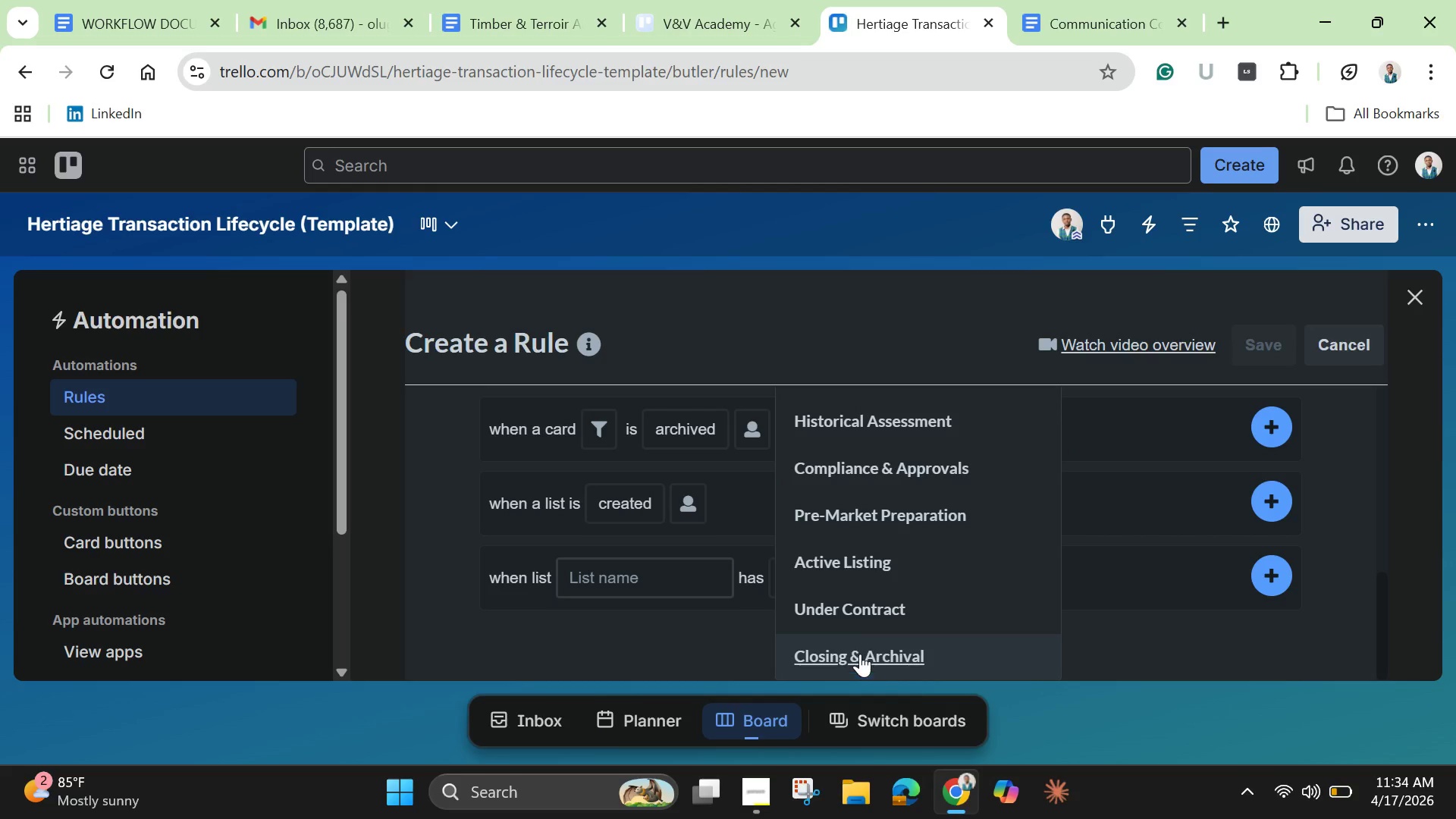 
scroll: coordinate [855, 629], scroll_direction: up, amount: 4.0
 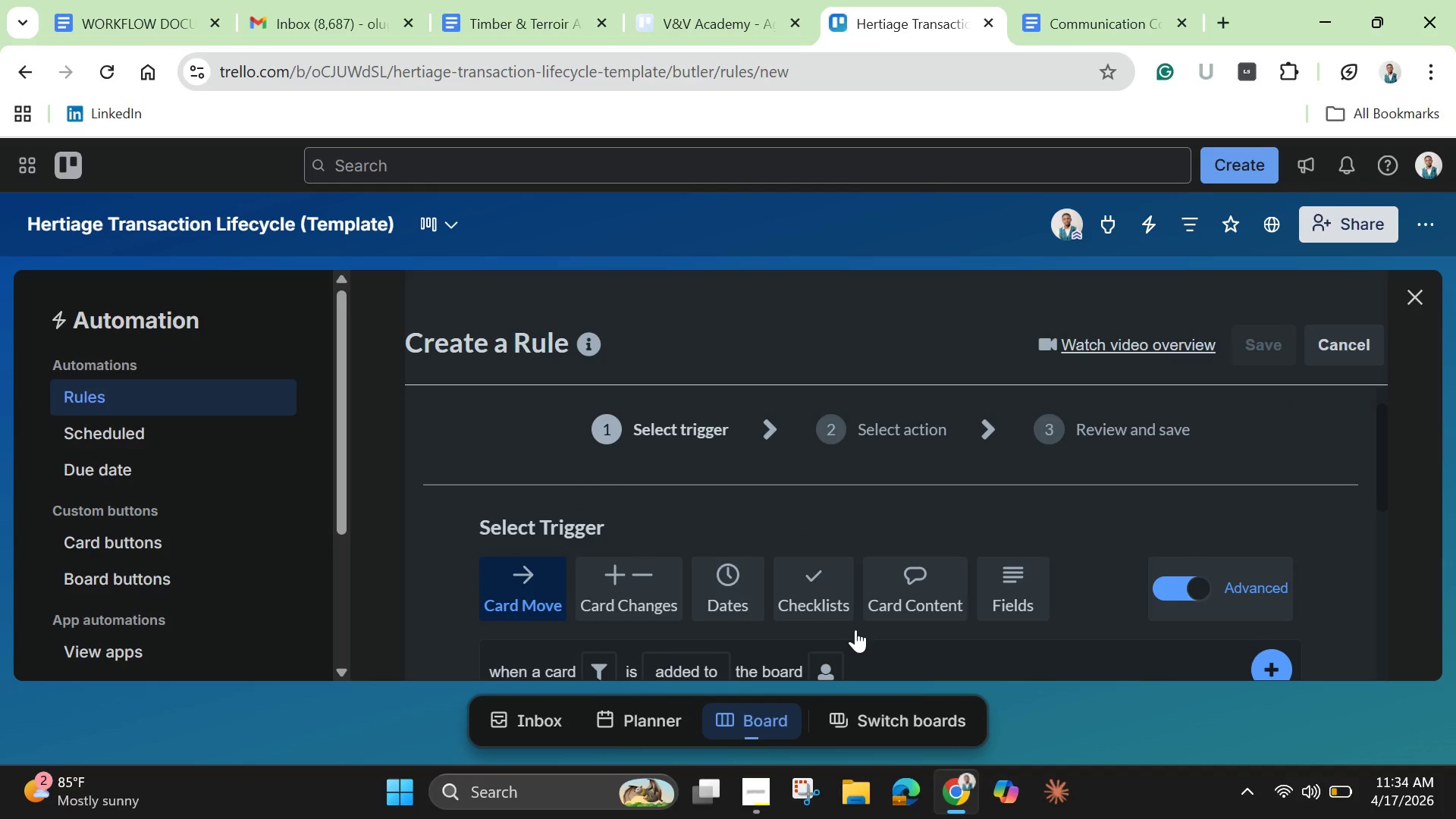 
scroll: coordinate [855, 629], scroll_direction: down, amount: 2.0
 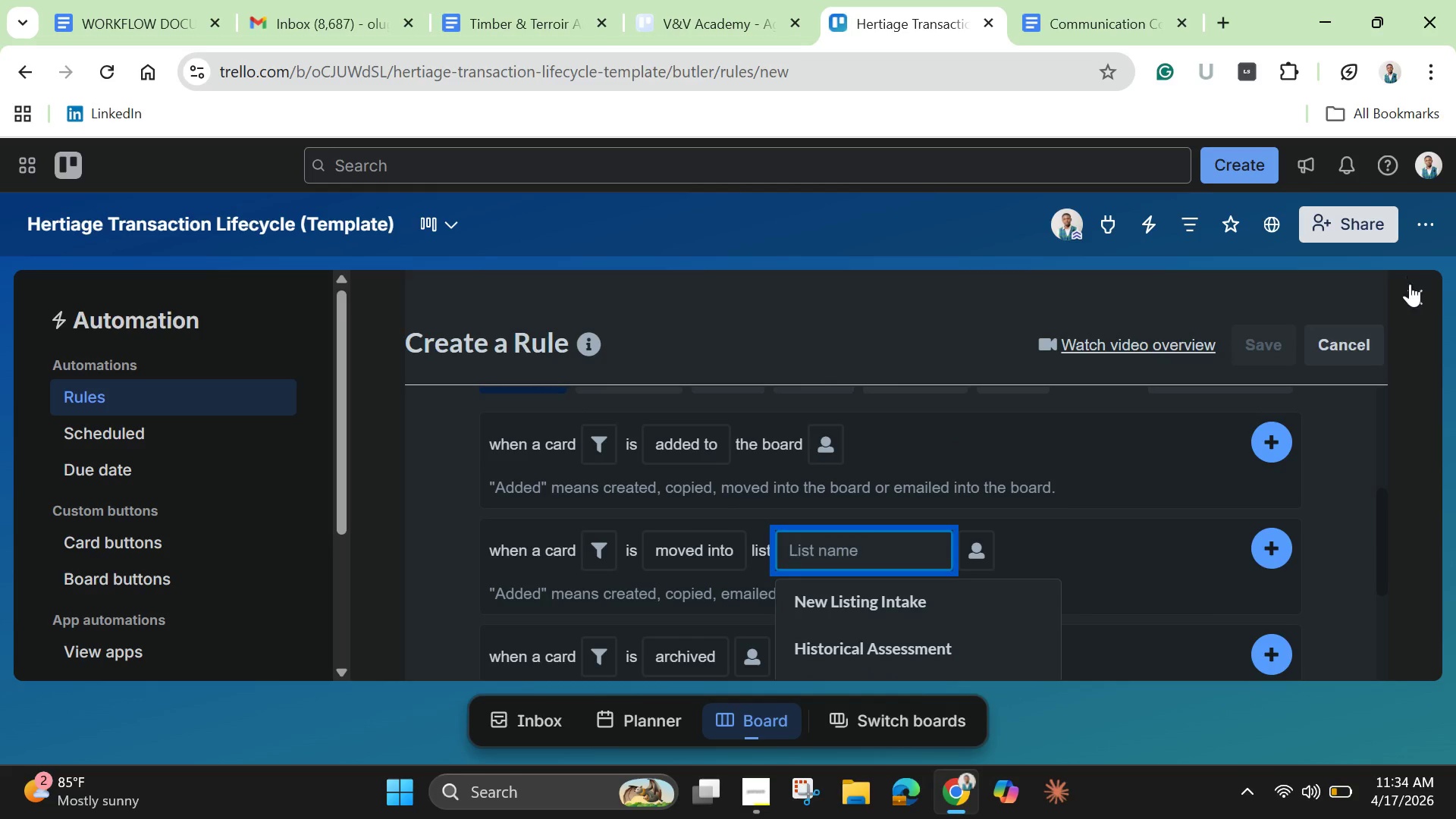 
left_click([1348, 340])
 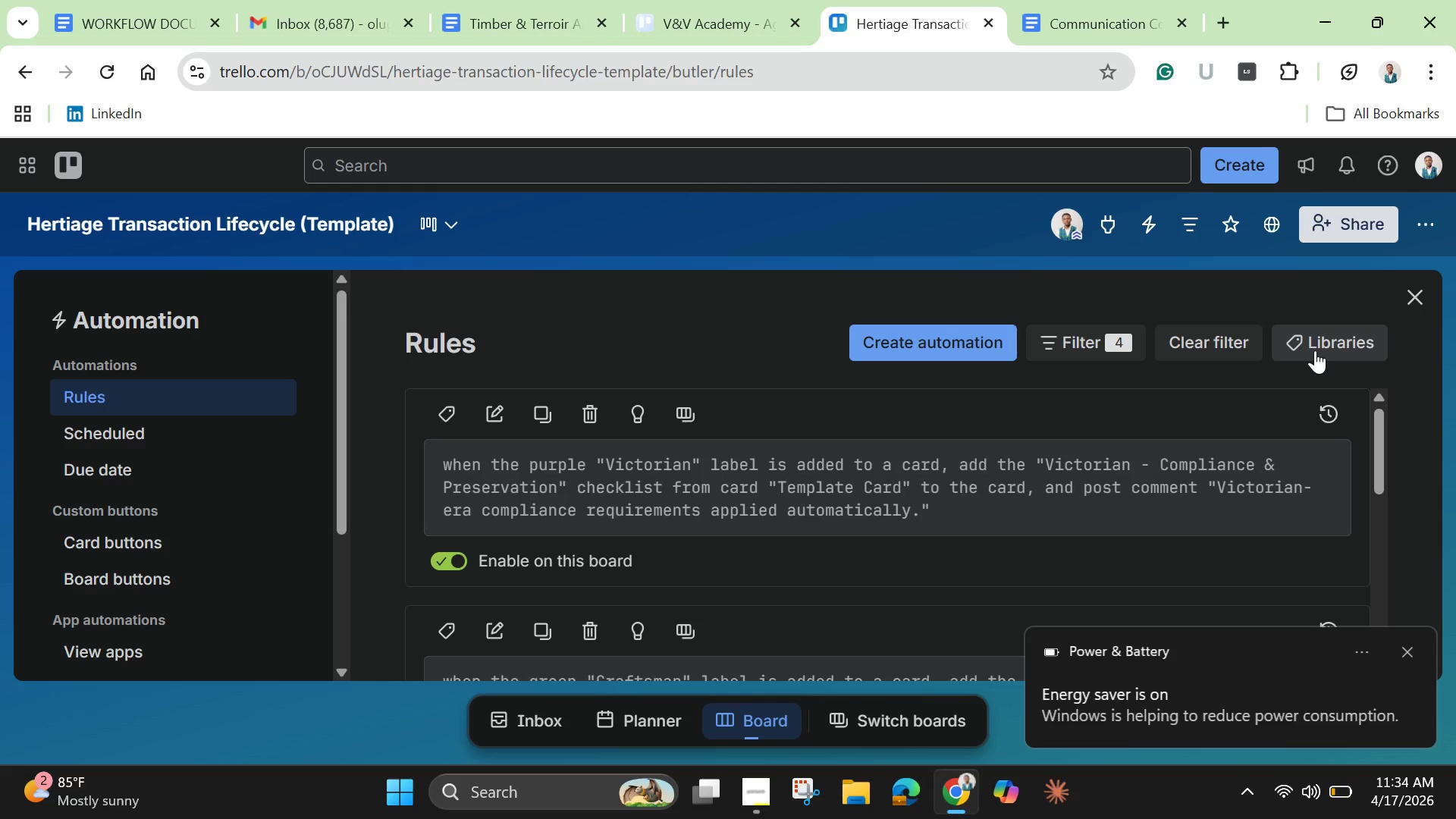 
wait(12.12)
 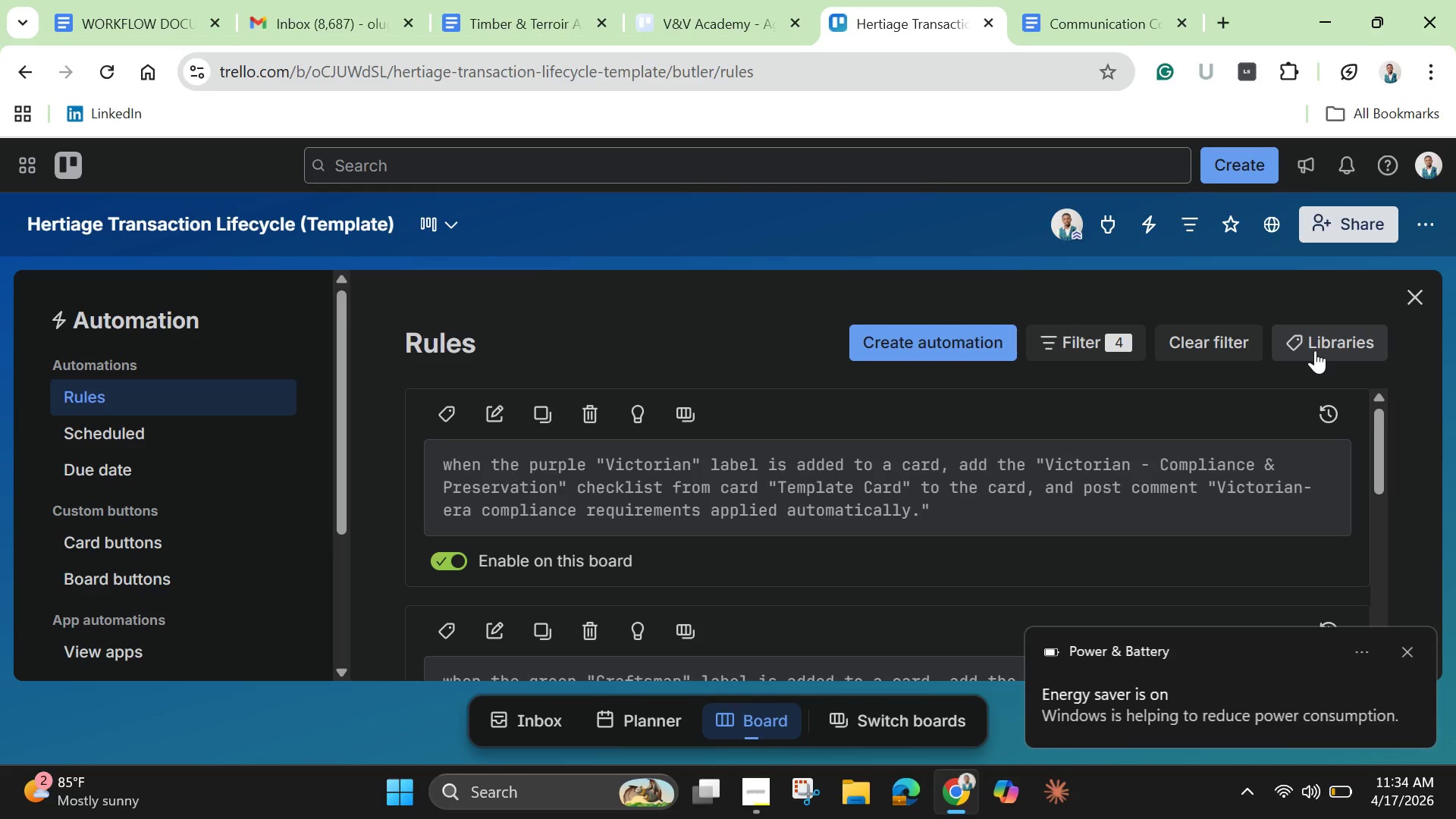 
left_click([1419, 288])
 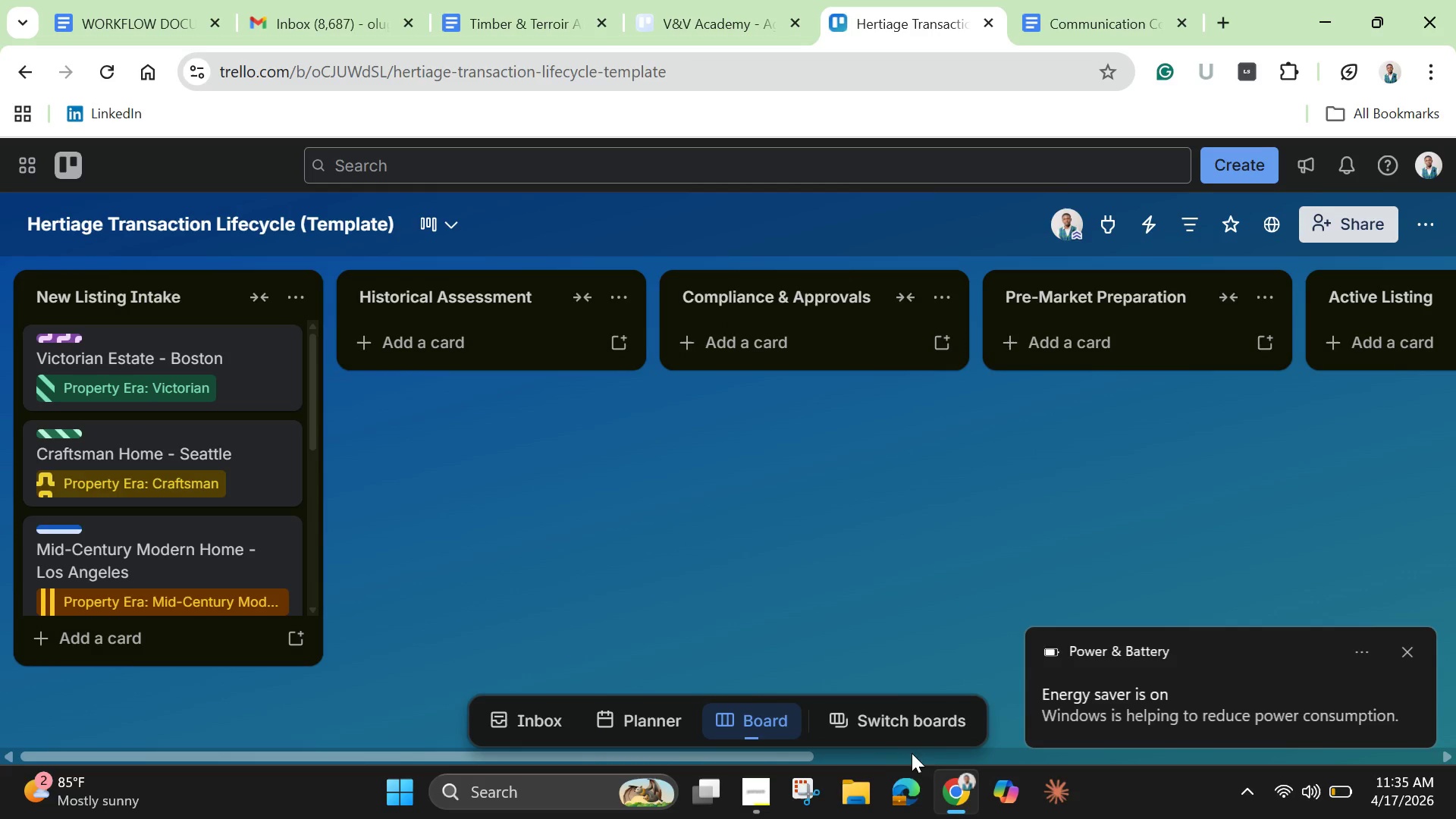 
wait(5.97)
 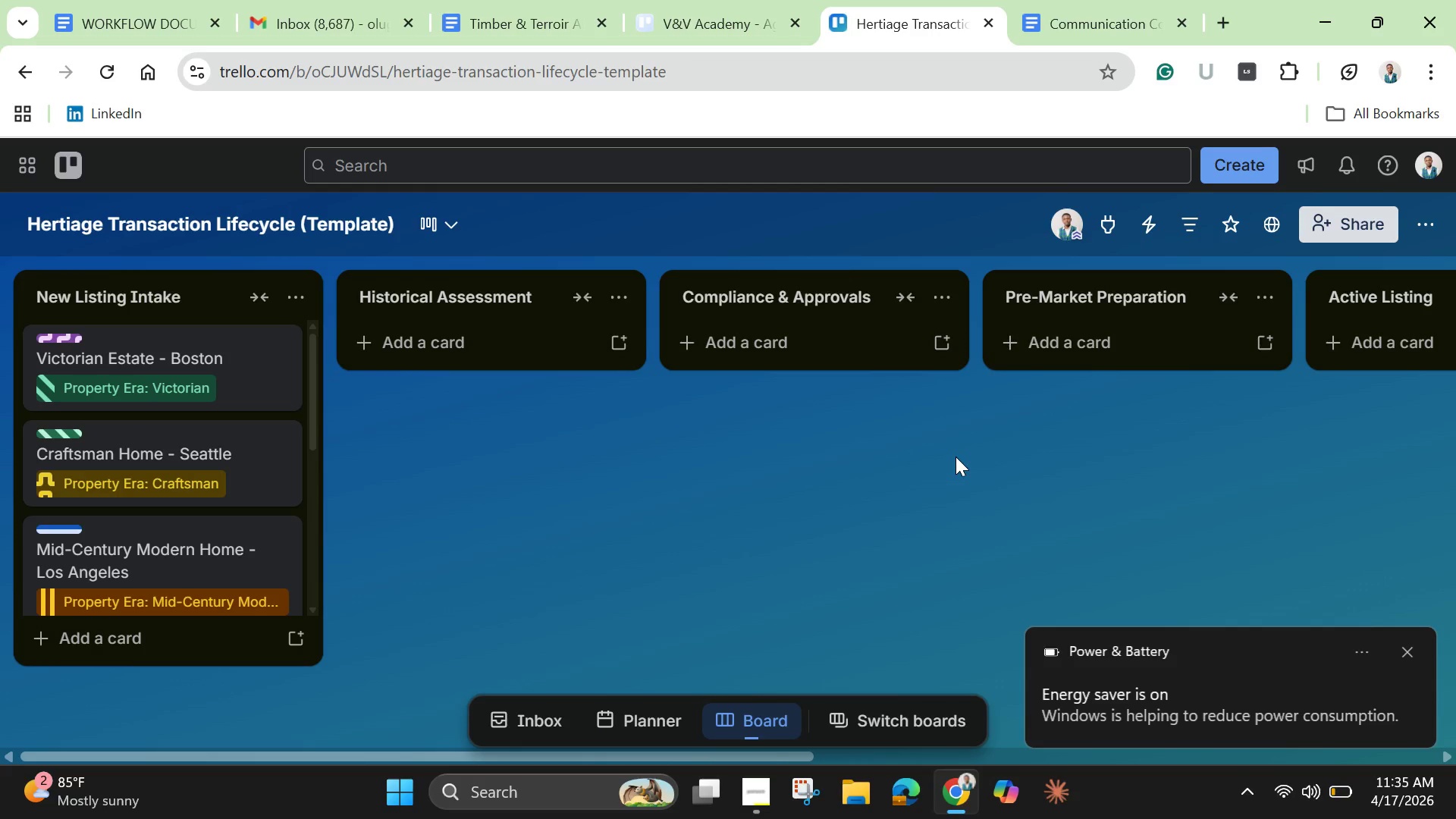 
left_click_drag(start_coordinate=[792, 752], to_coordinate=[1454, 805])
 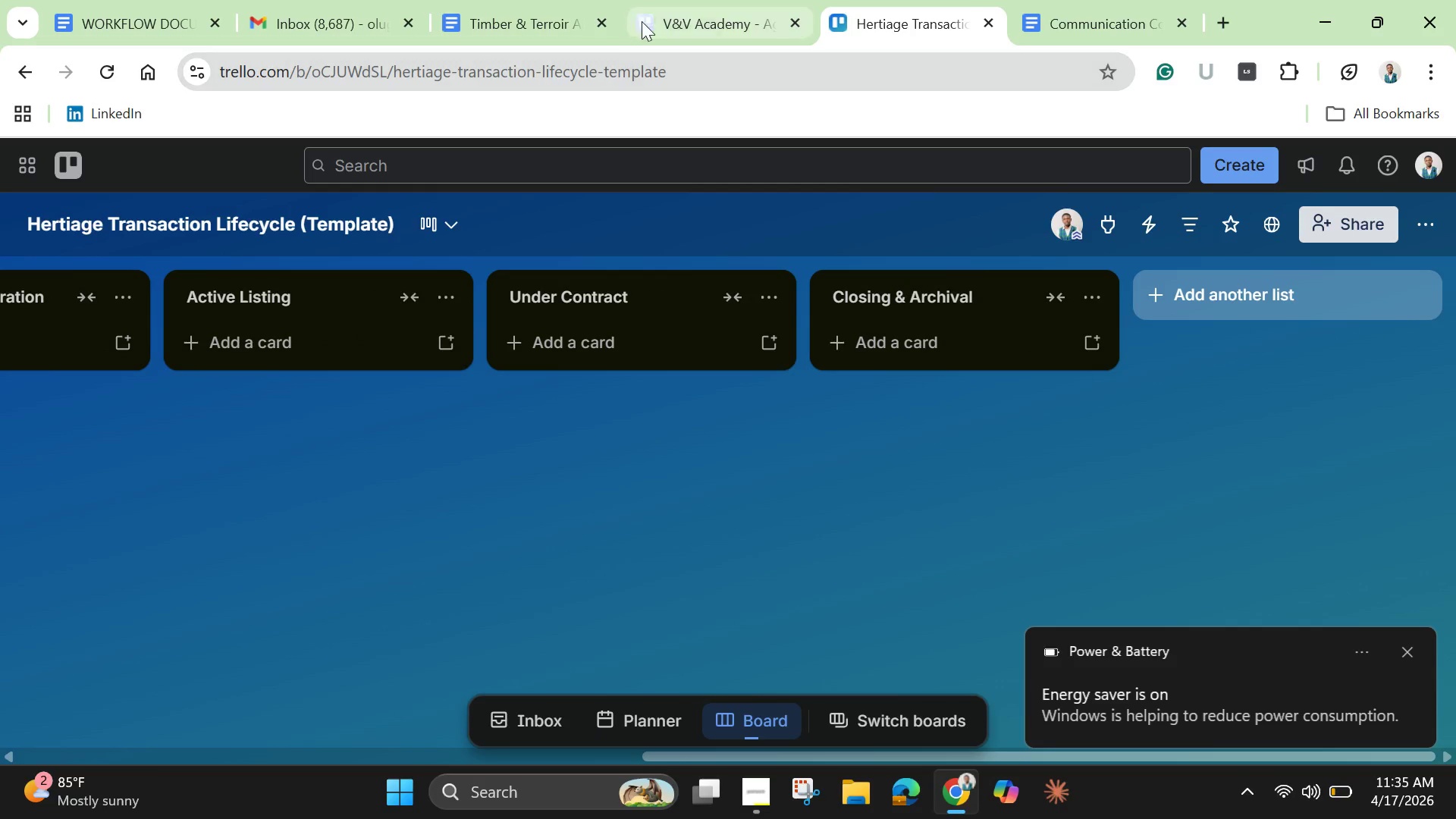 
left_click([707, 19])
 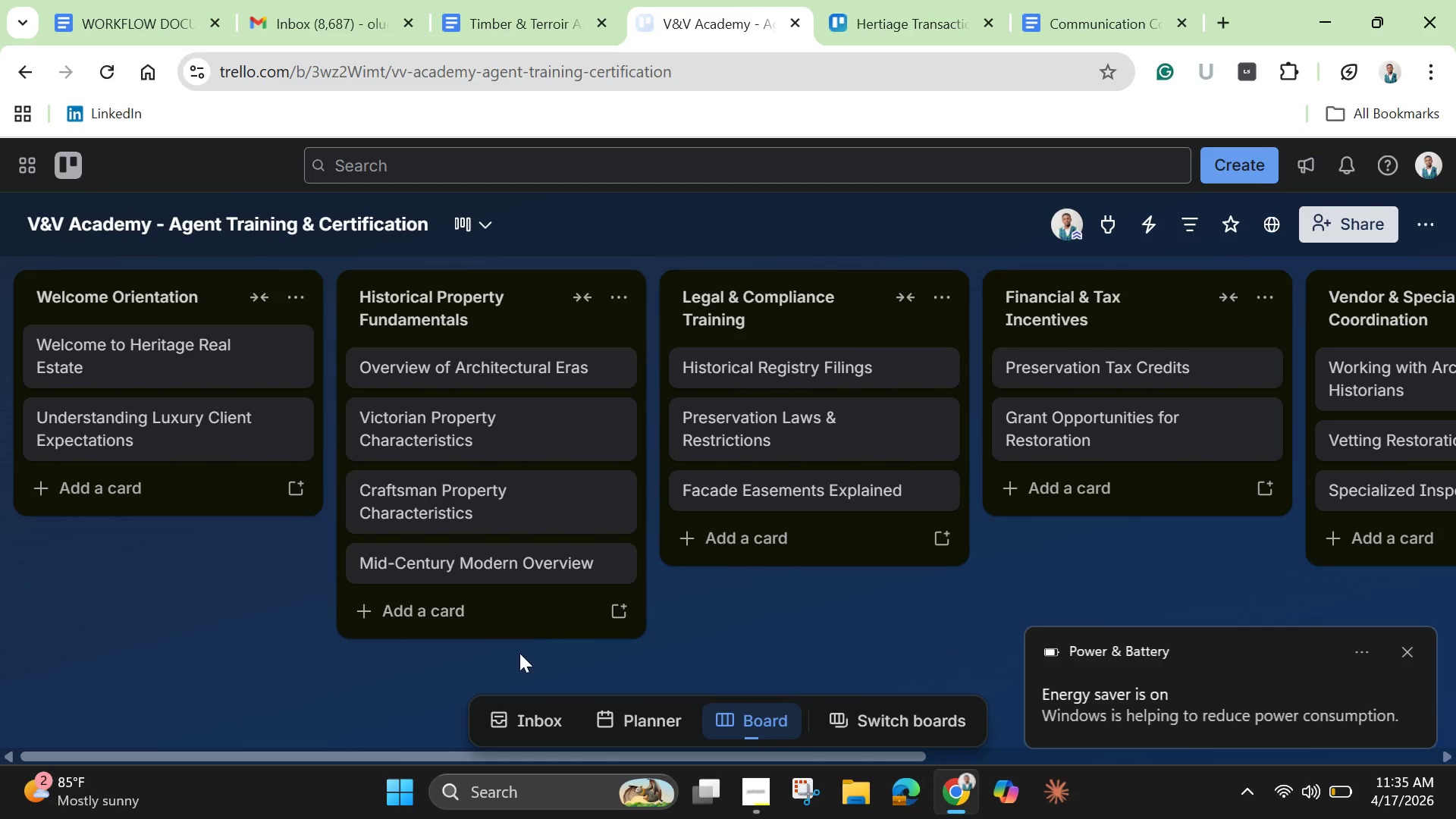 
left_click_drag(start_coordinate=[494, 762], to_coordinate=[848, 786])
 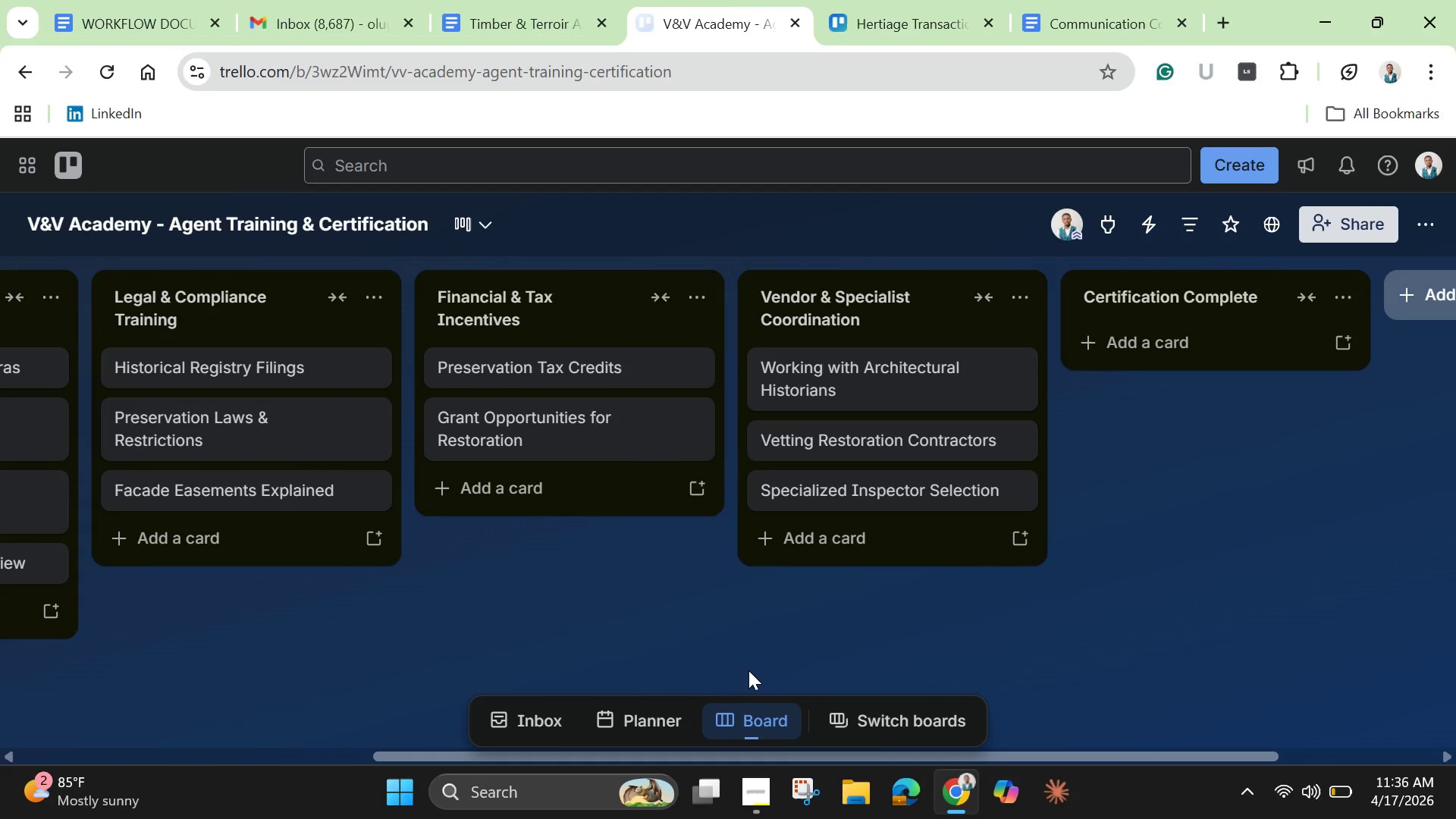 
wait(53.95)
 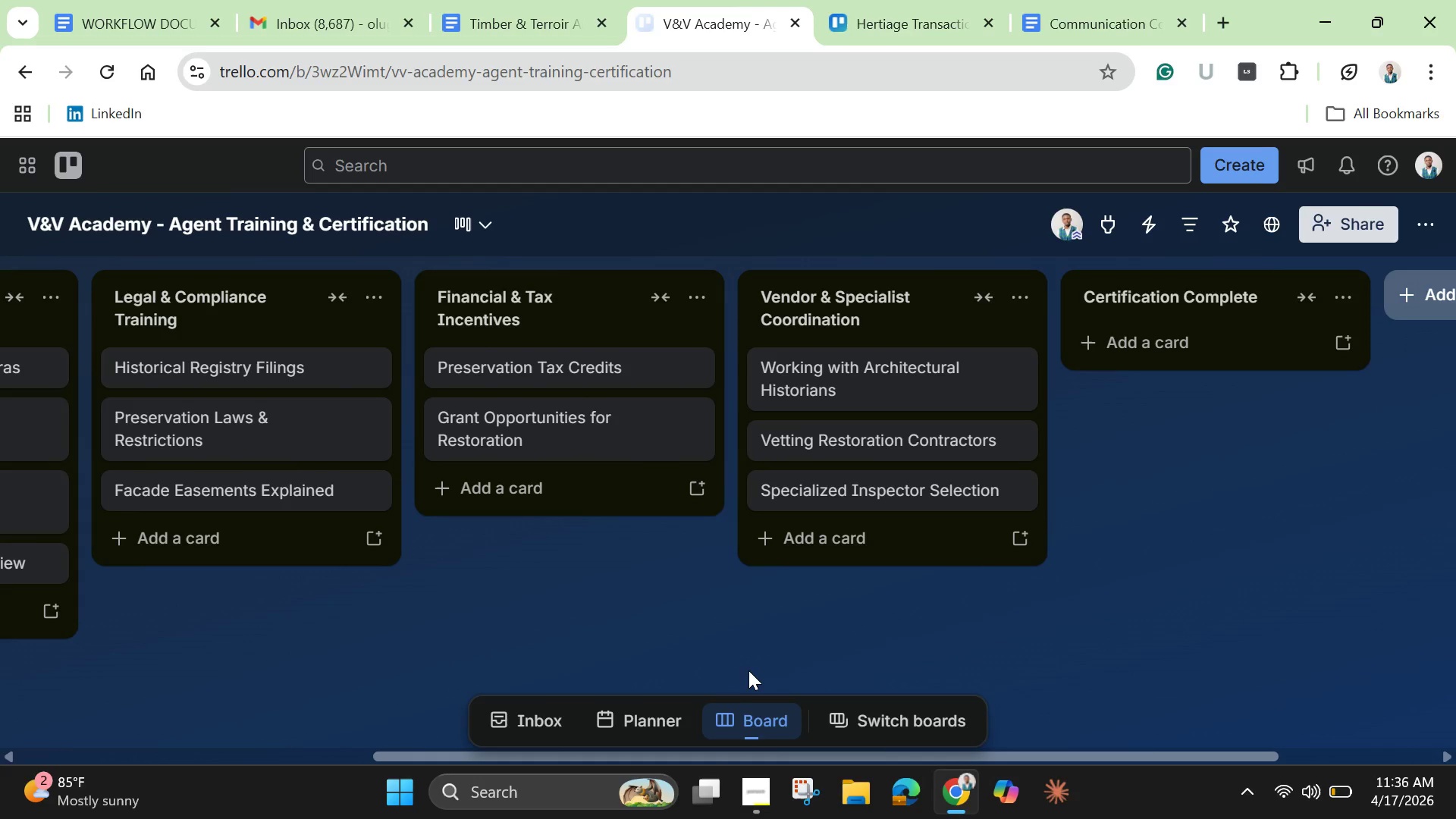 
left_click([874, 4])
 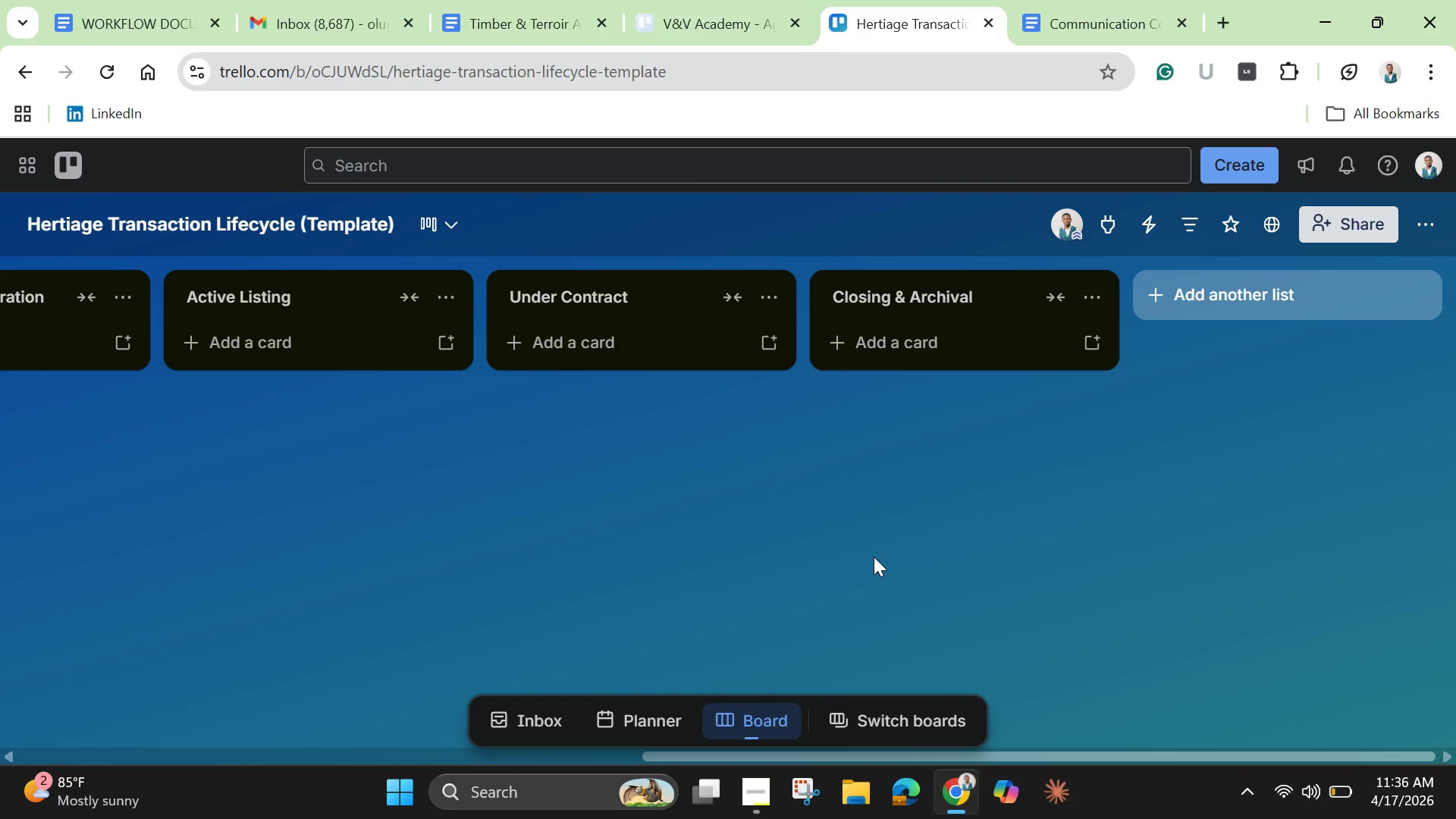 
wait(22.03)
 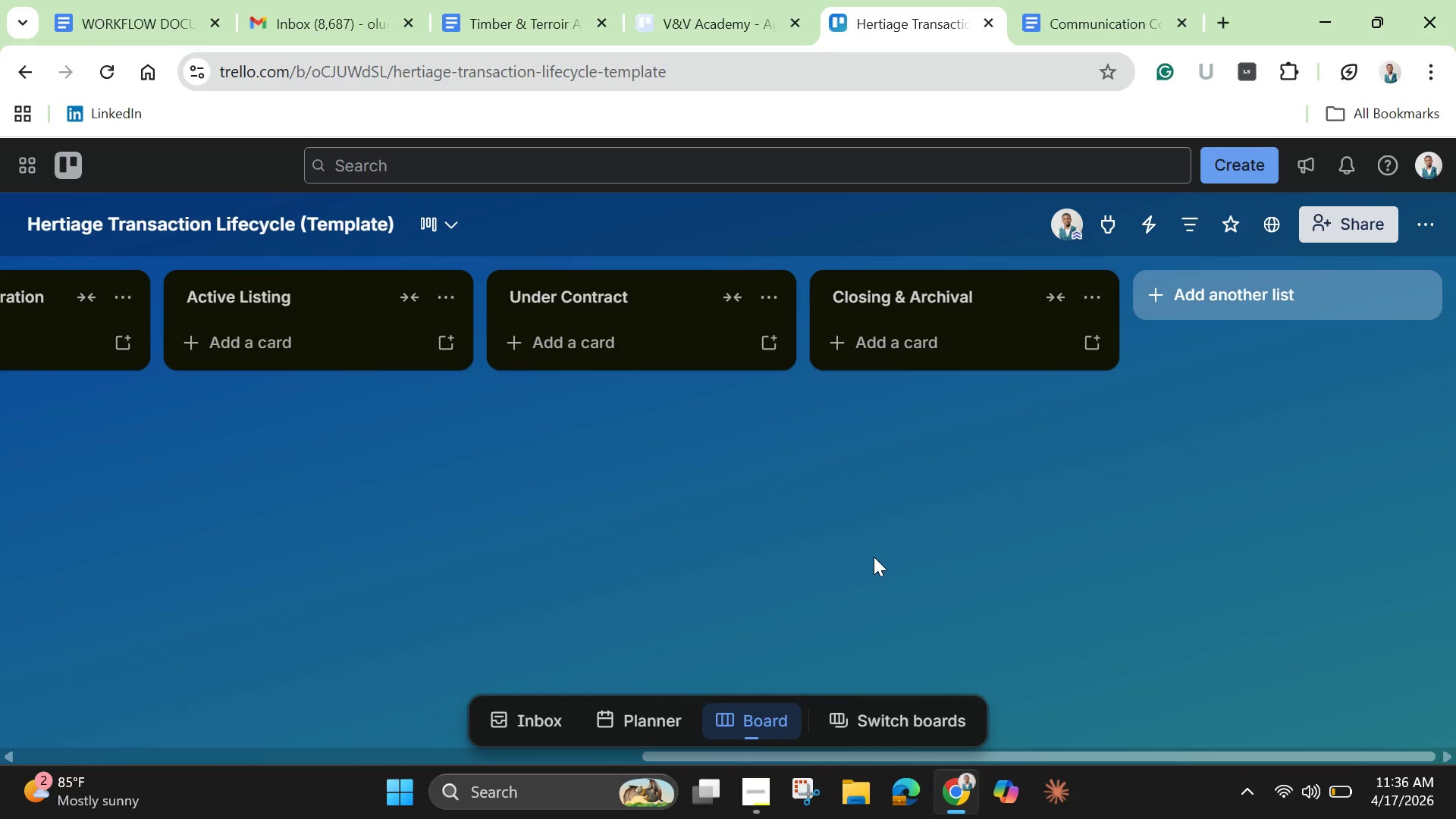 
left_click_drag(start_coordinate=[761, 763], to_coordinate=[0, 618])
 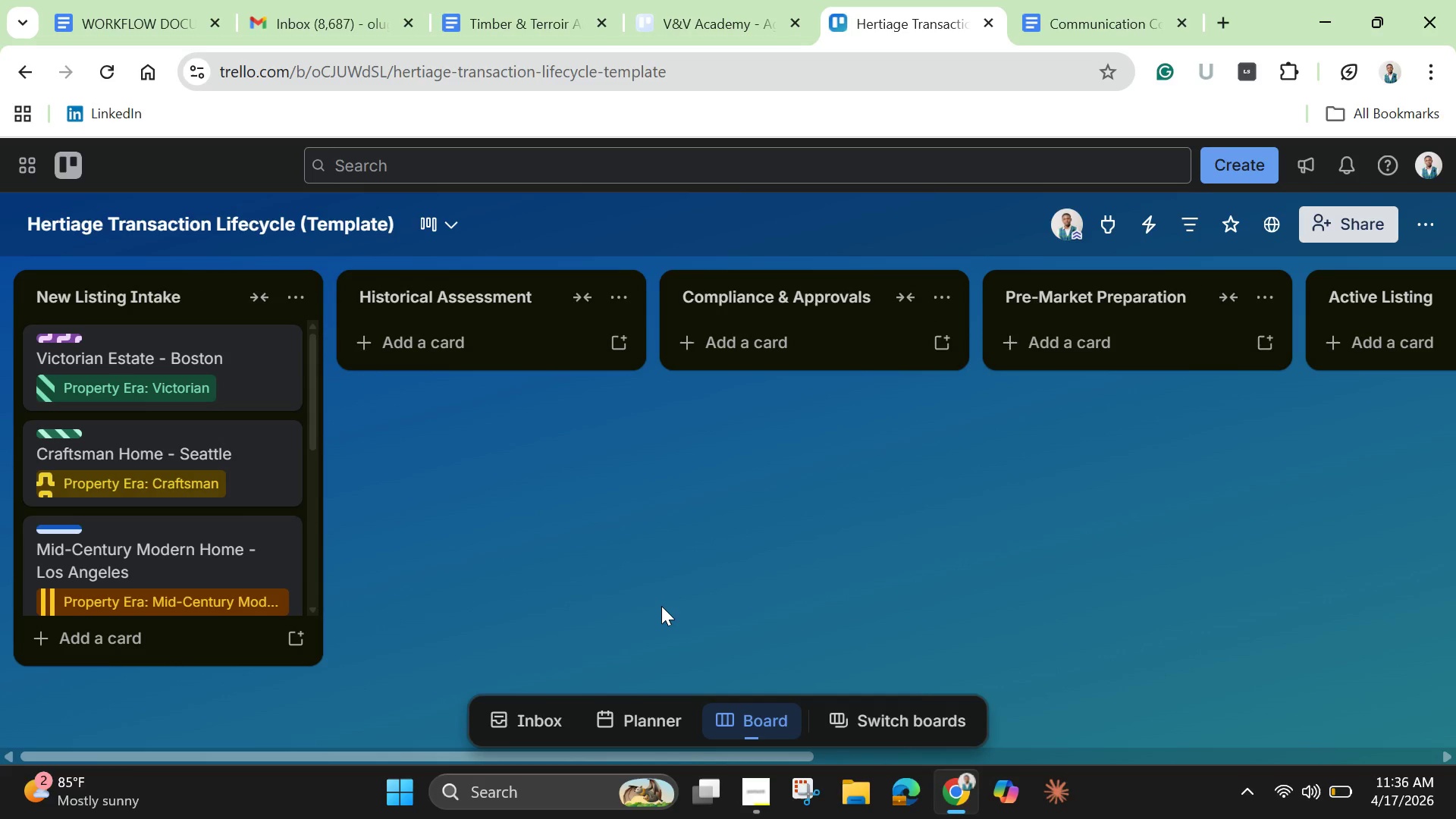 
wait(14.36)
 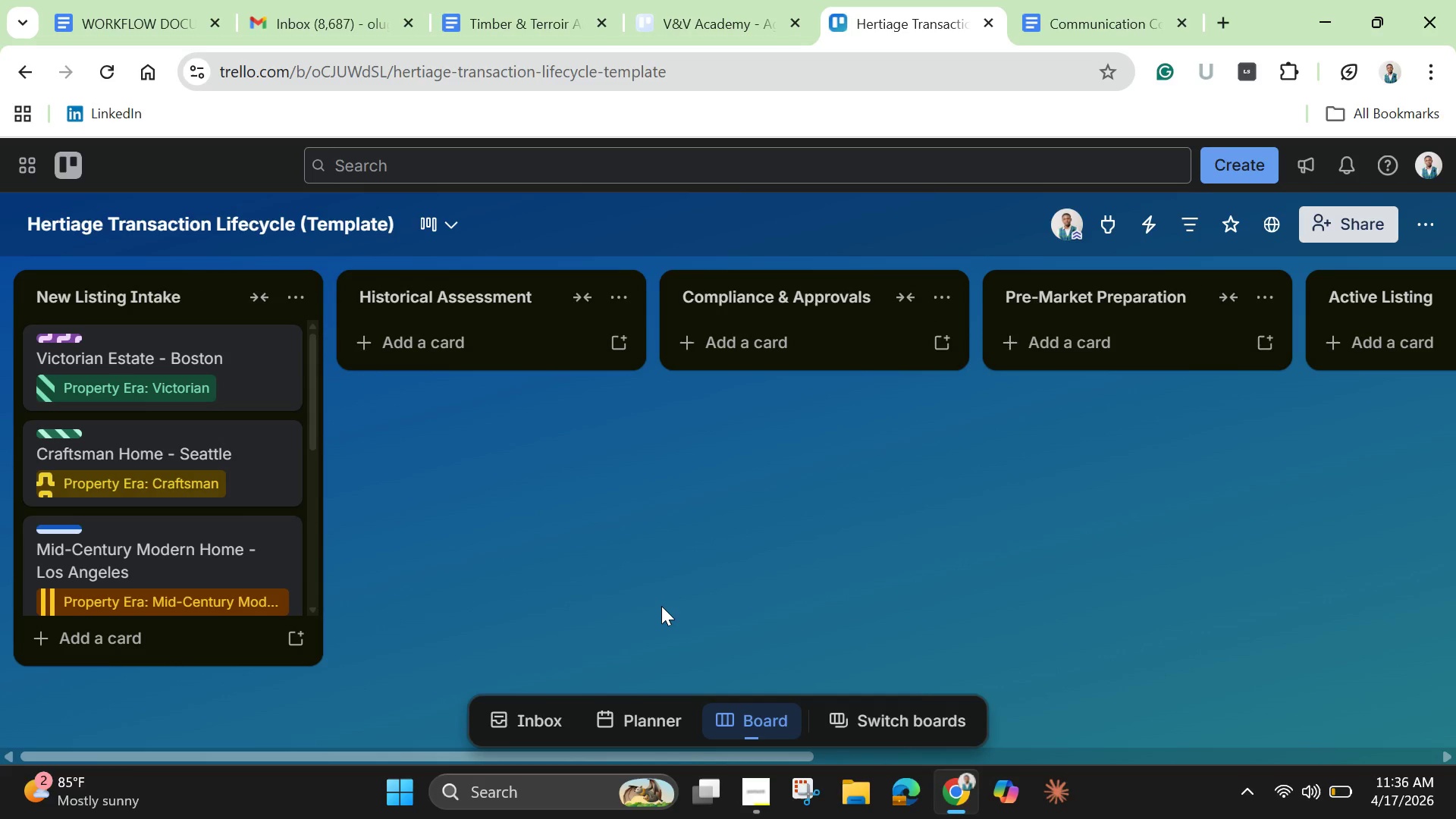 
left_click_drag(start_coordinate=[634, 755], to_coordinate=[1241, 746])
 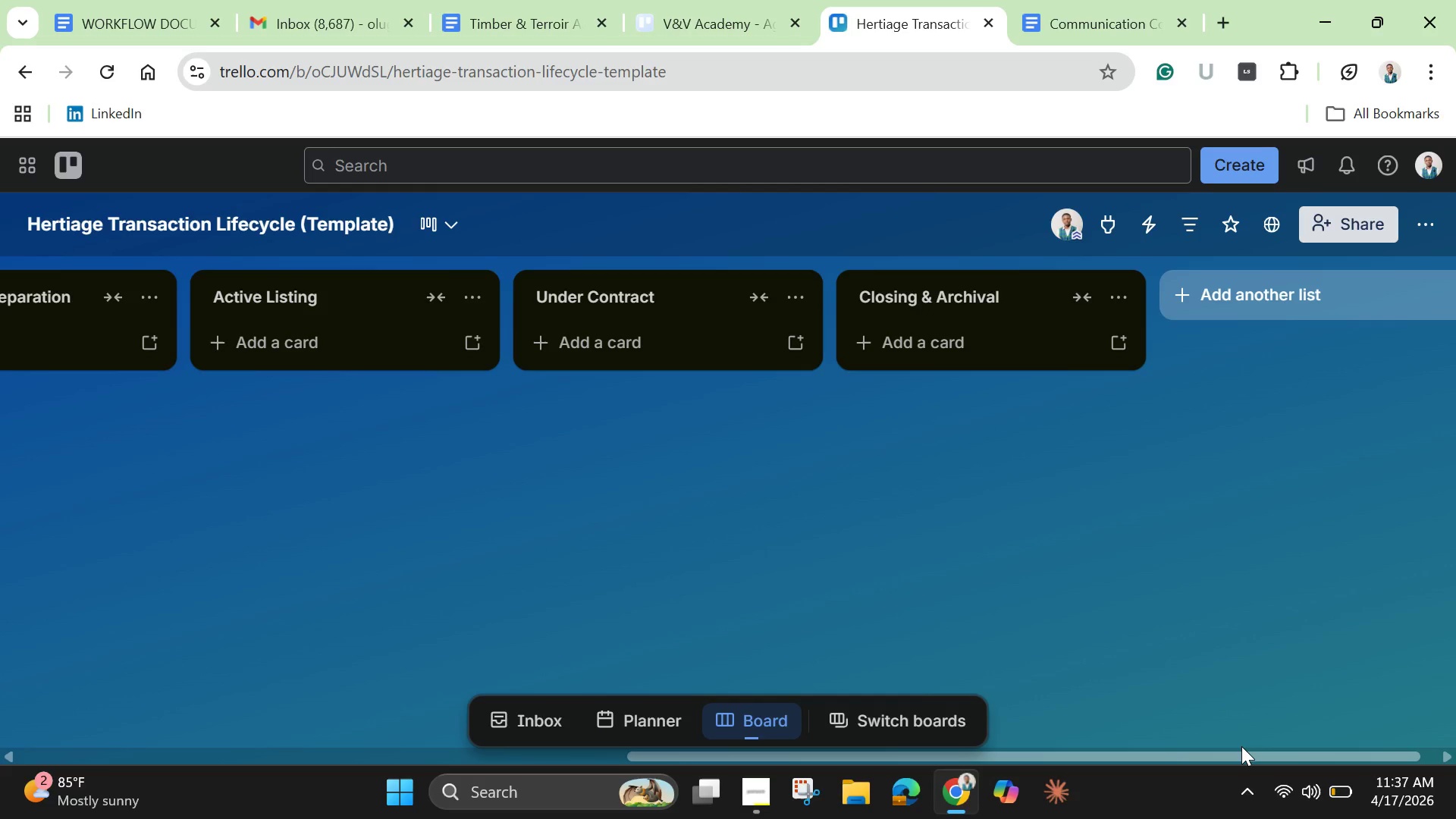 
wait(64.67)
 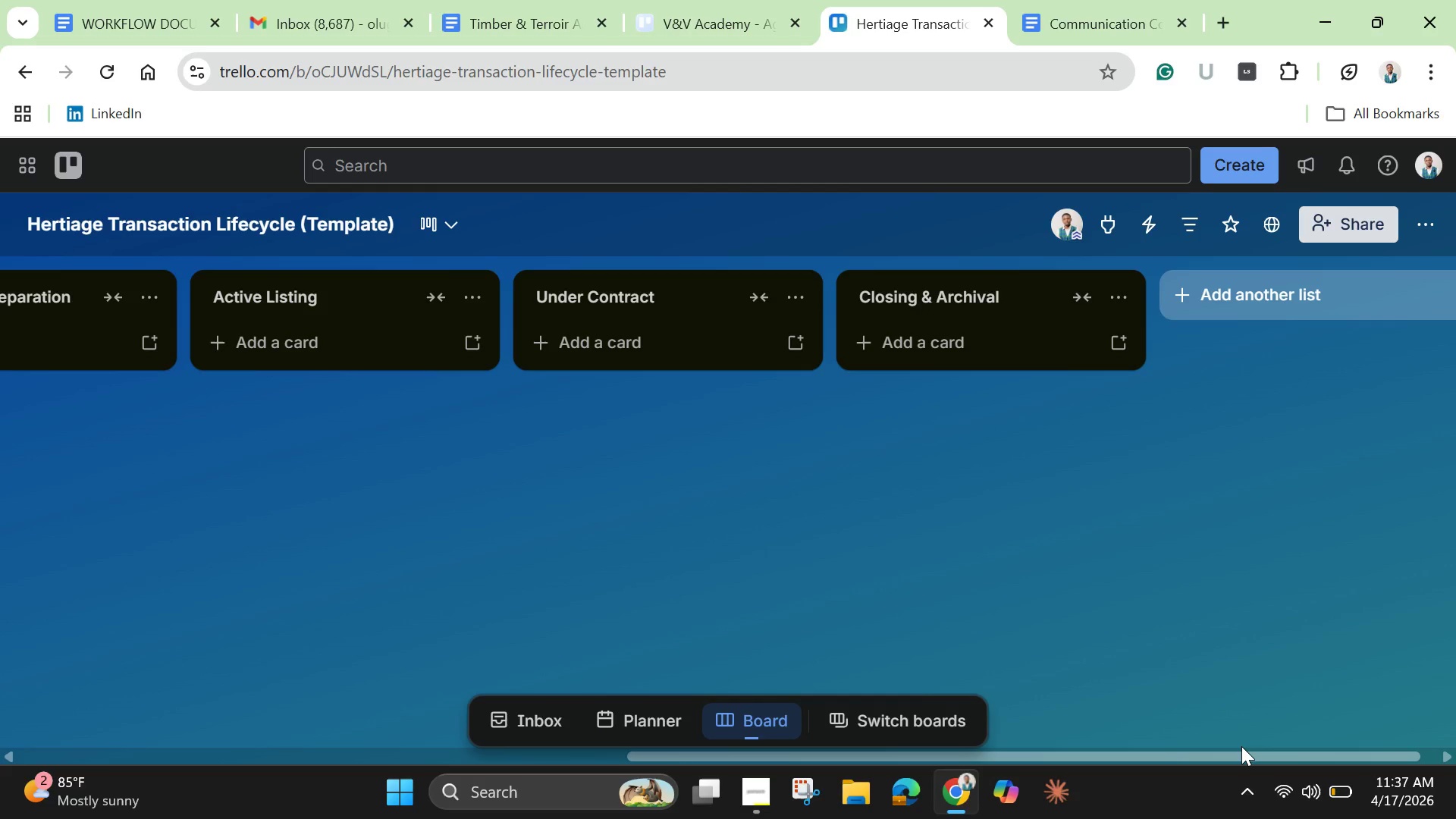 
left_click([1441, 223])
 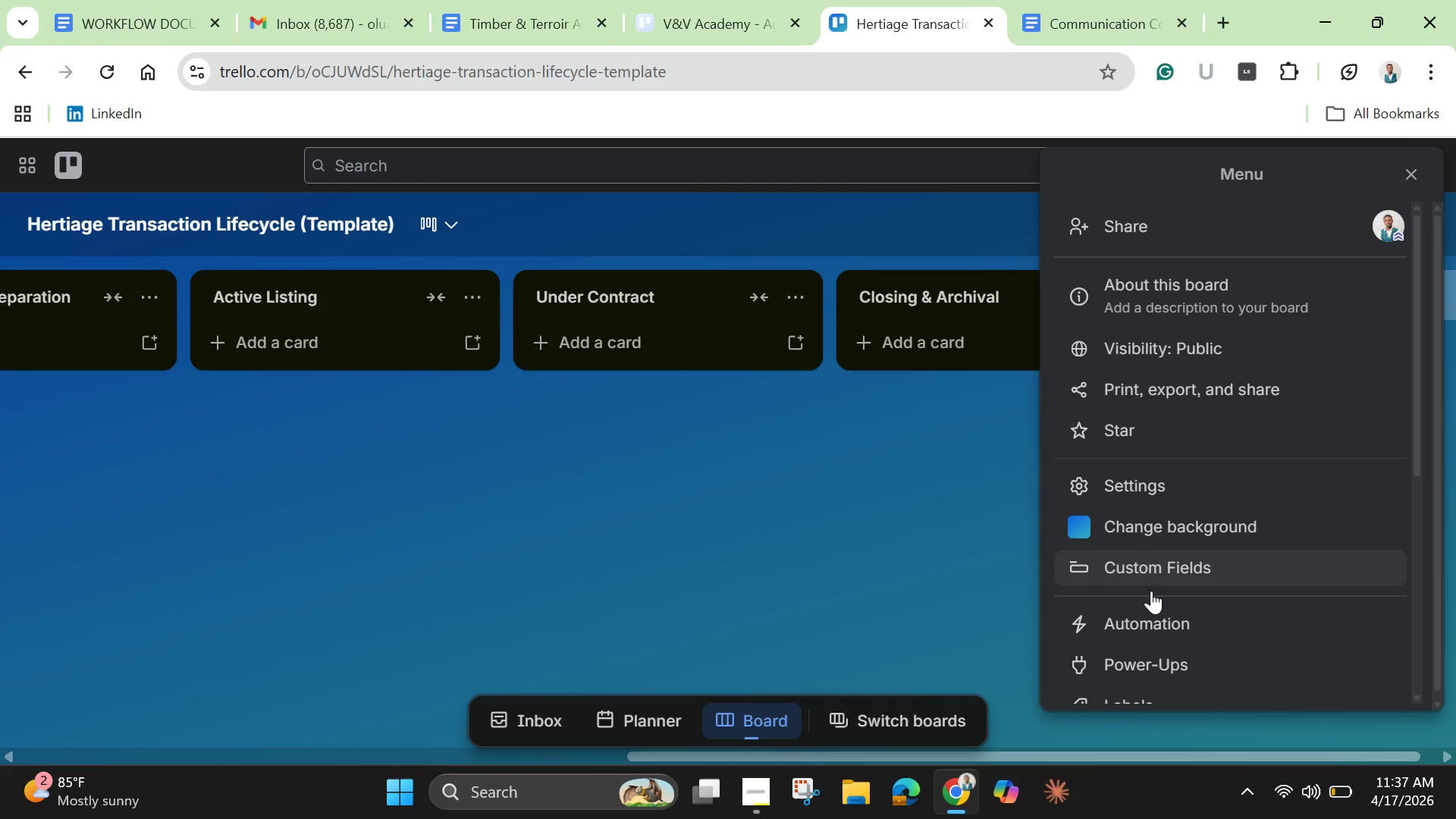 
left_click([1150, 613])
 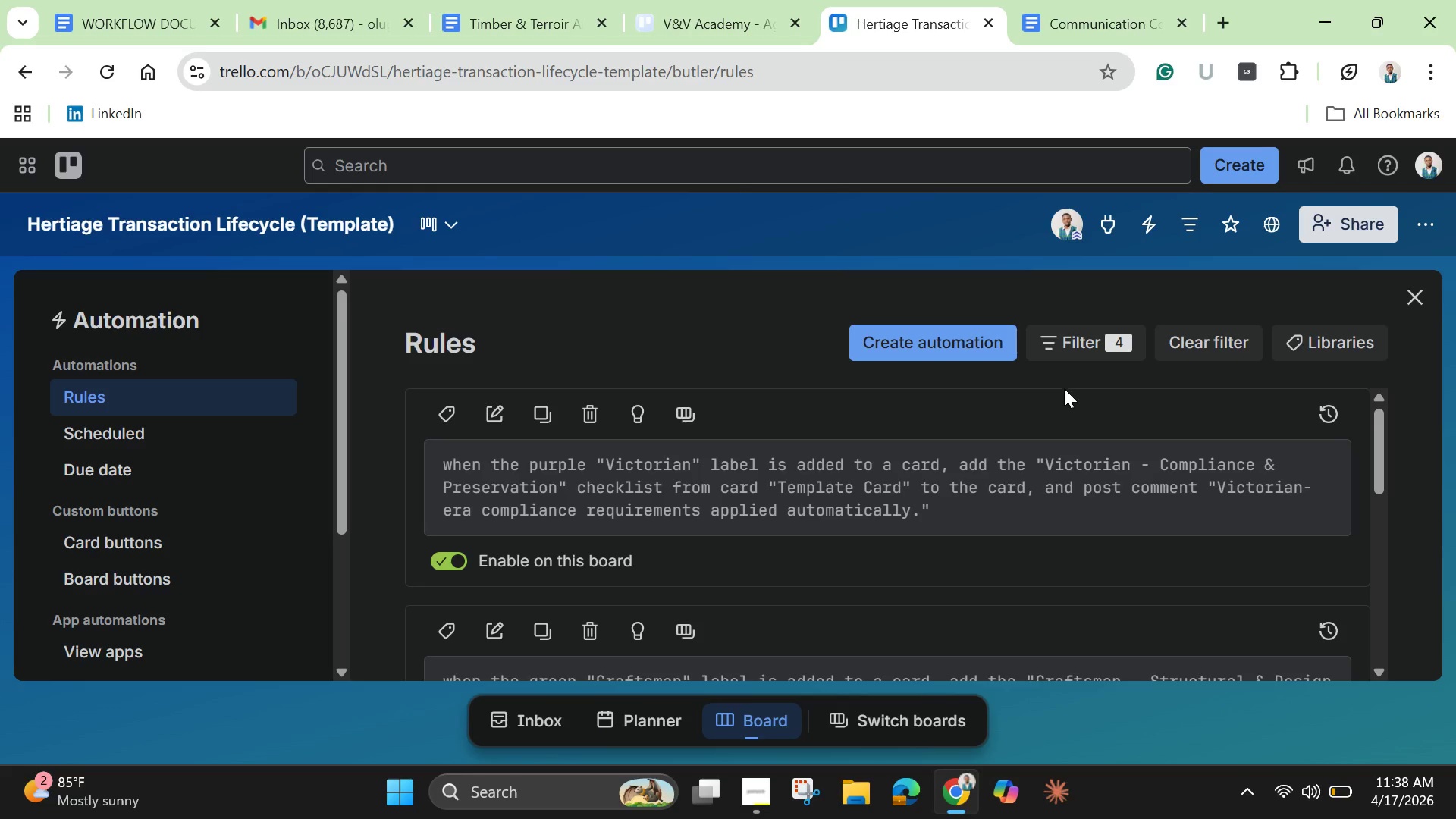 
left_click([985, 347])
 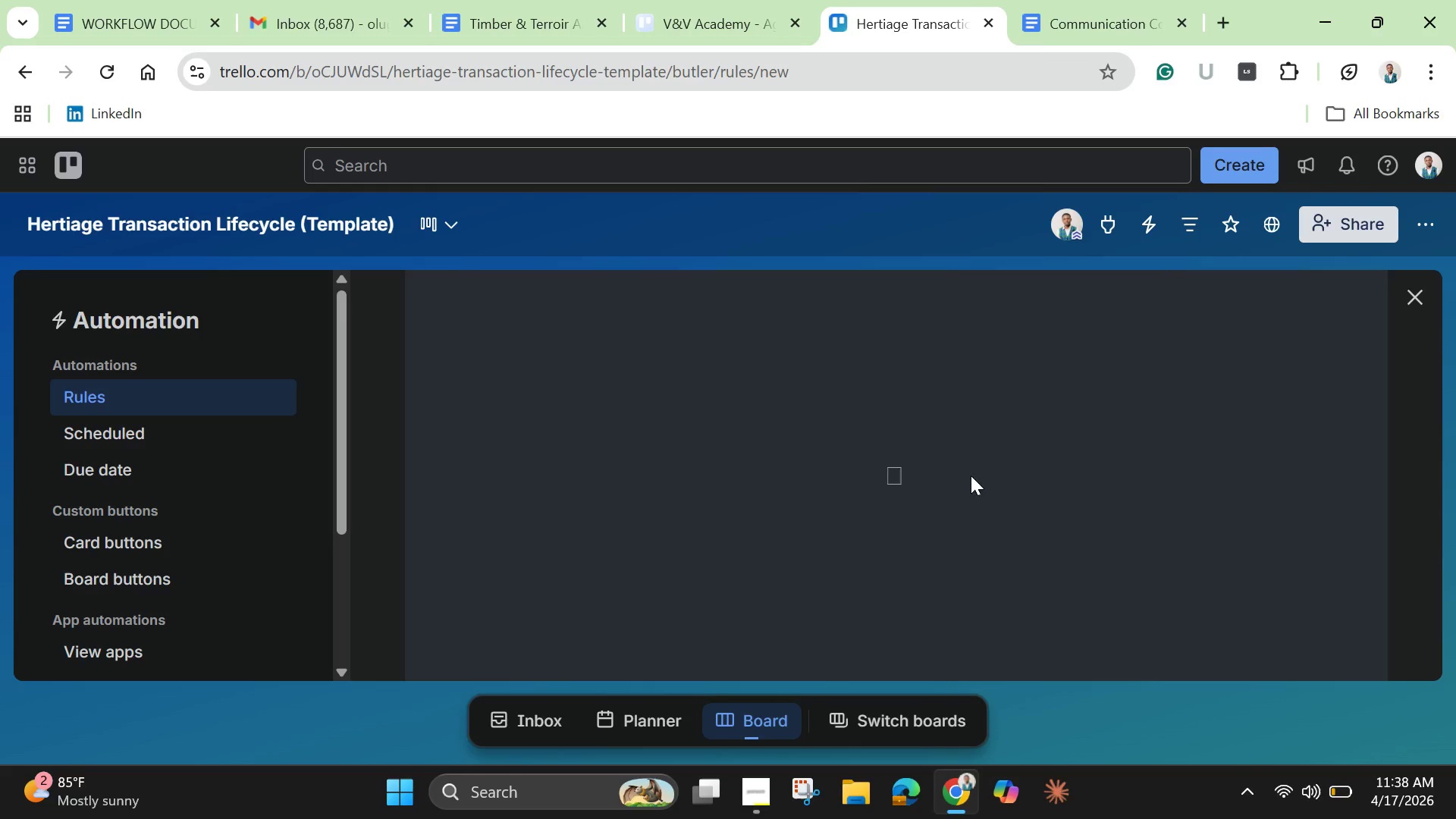 
mouse_move([914, 542])
 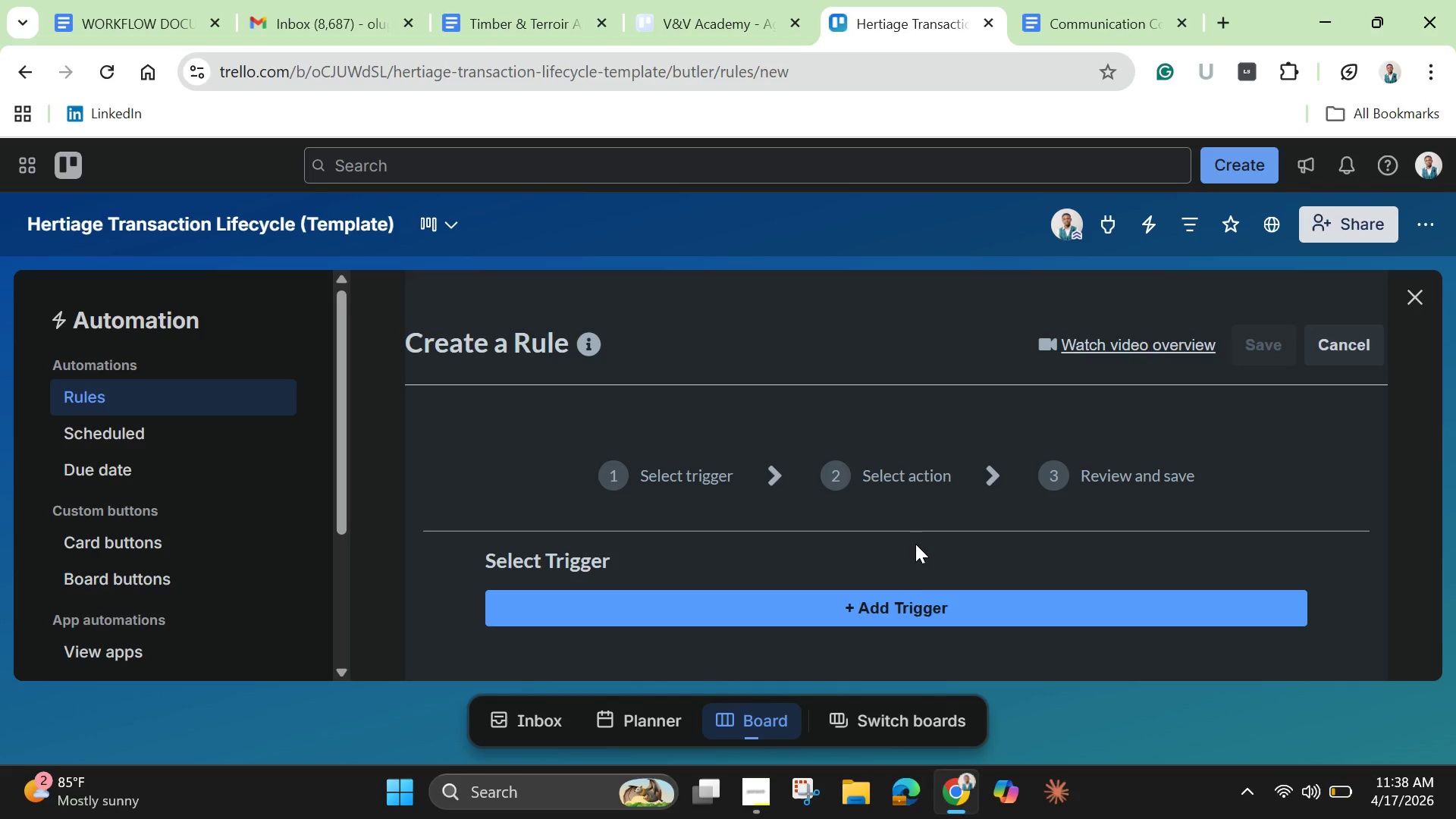 
scroll: coordinate [915, 566], scroll_direction: down, amount: 2.0
 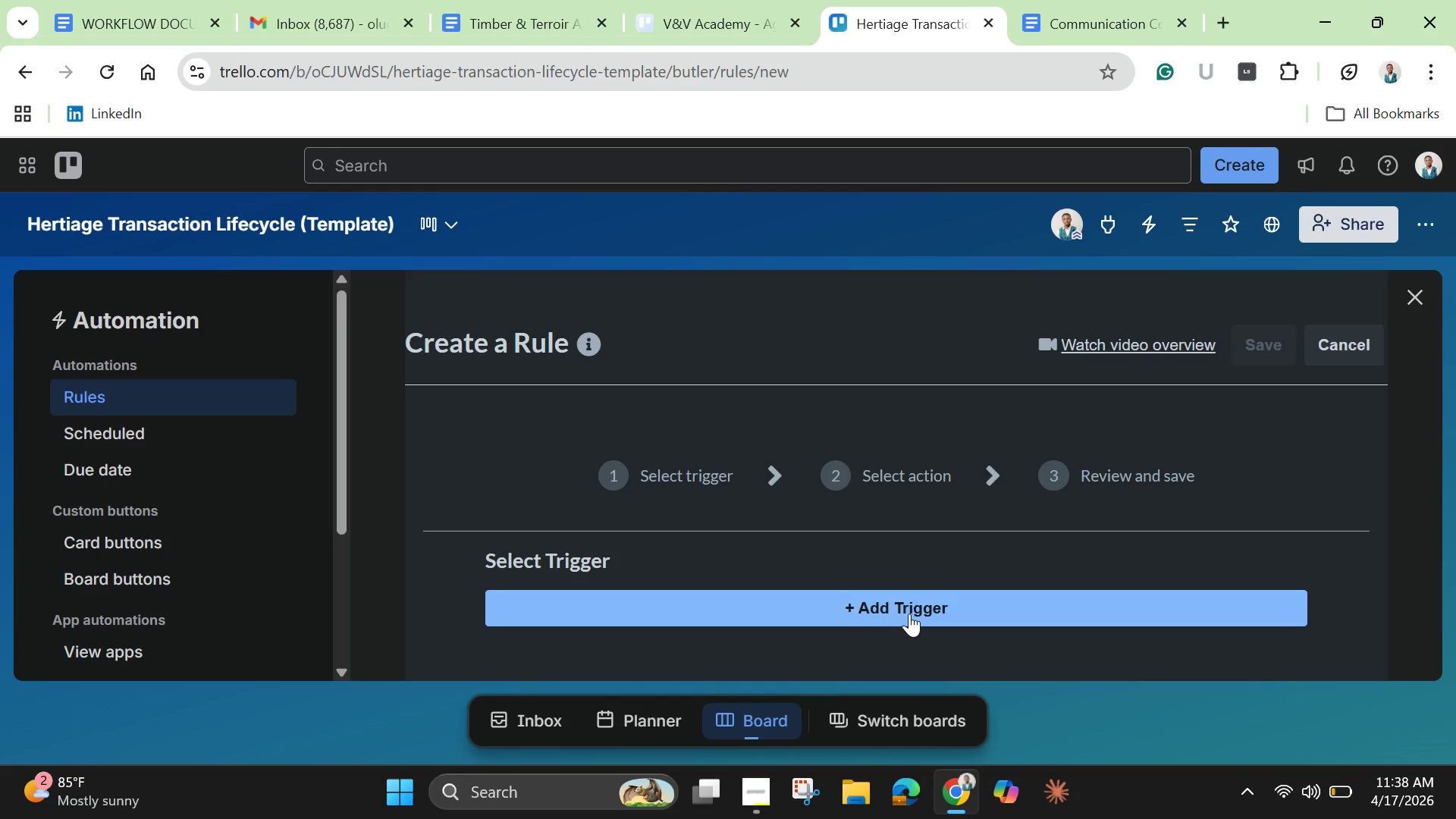 
left_click([909, 613])
 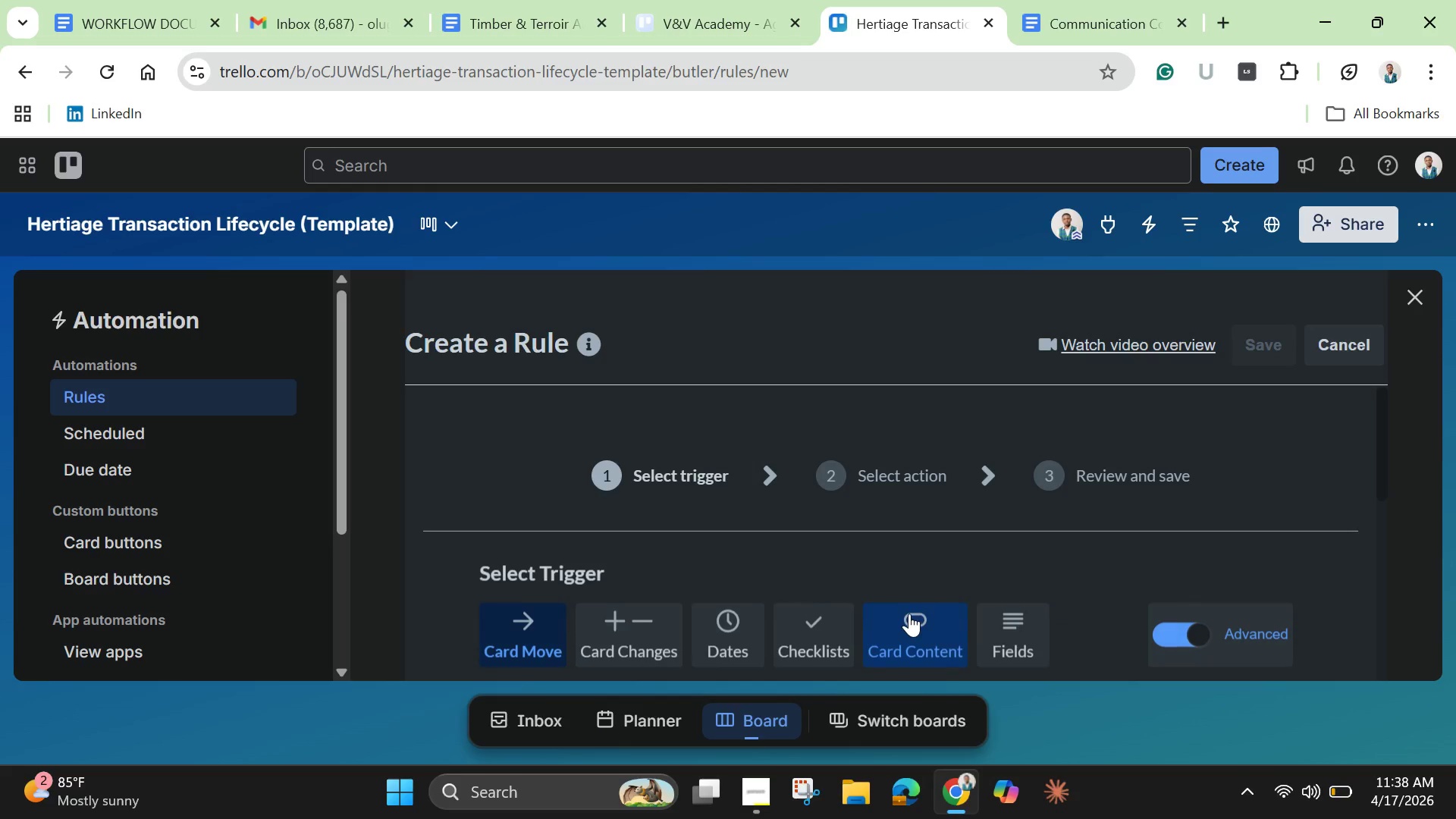 
scroll: coordinate [909, 613], scroll_direction: down, amount: 2.0
 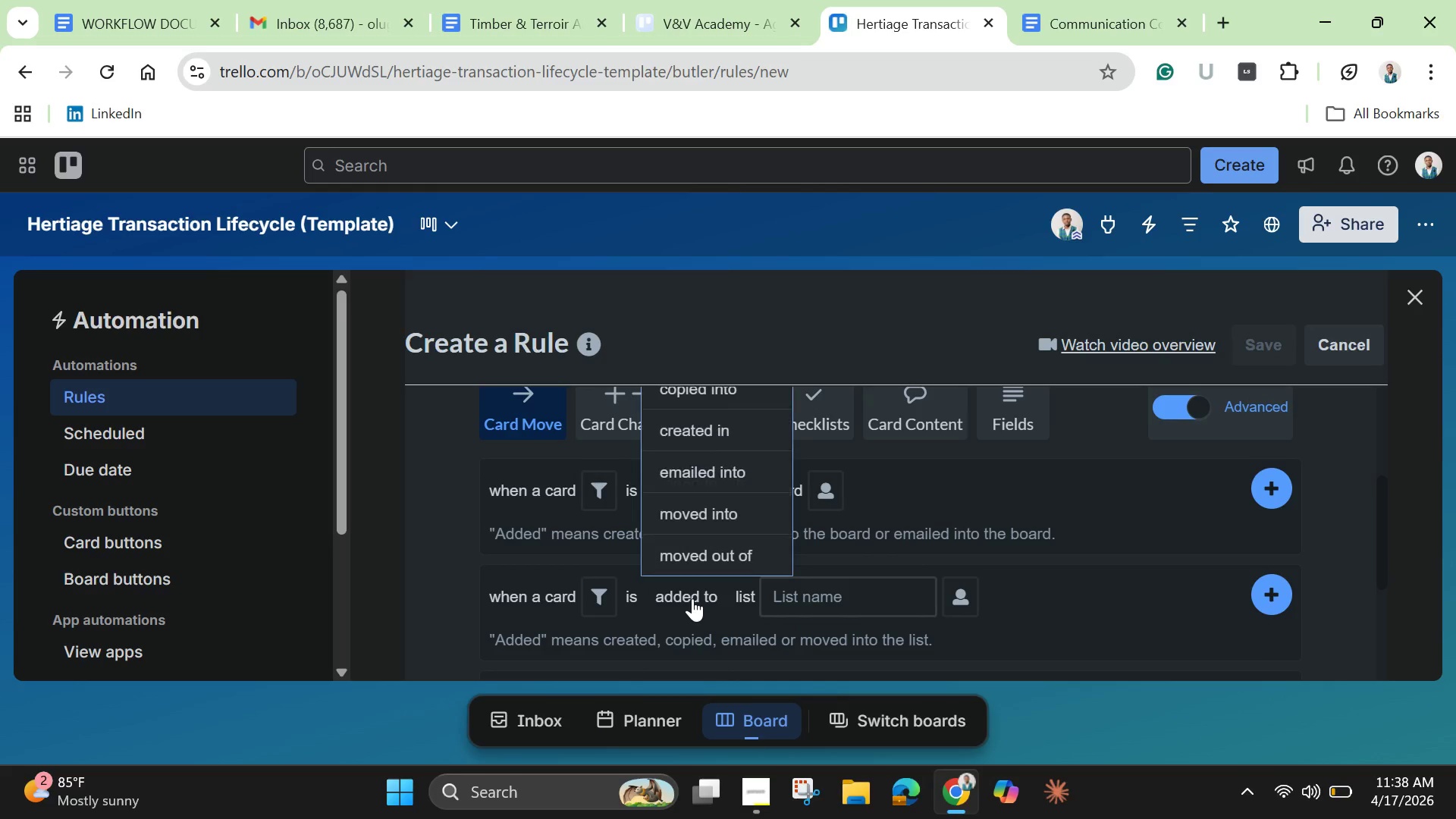 
left_click([695, 527])
 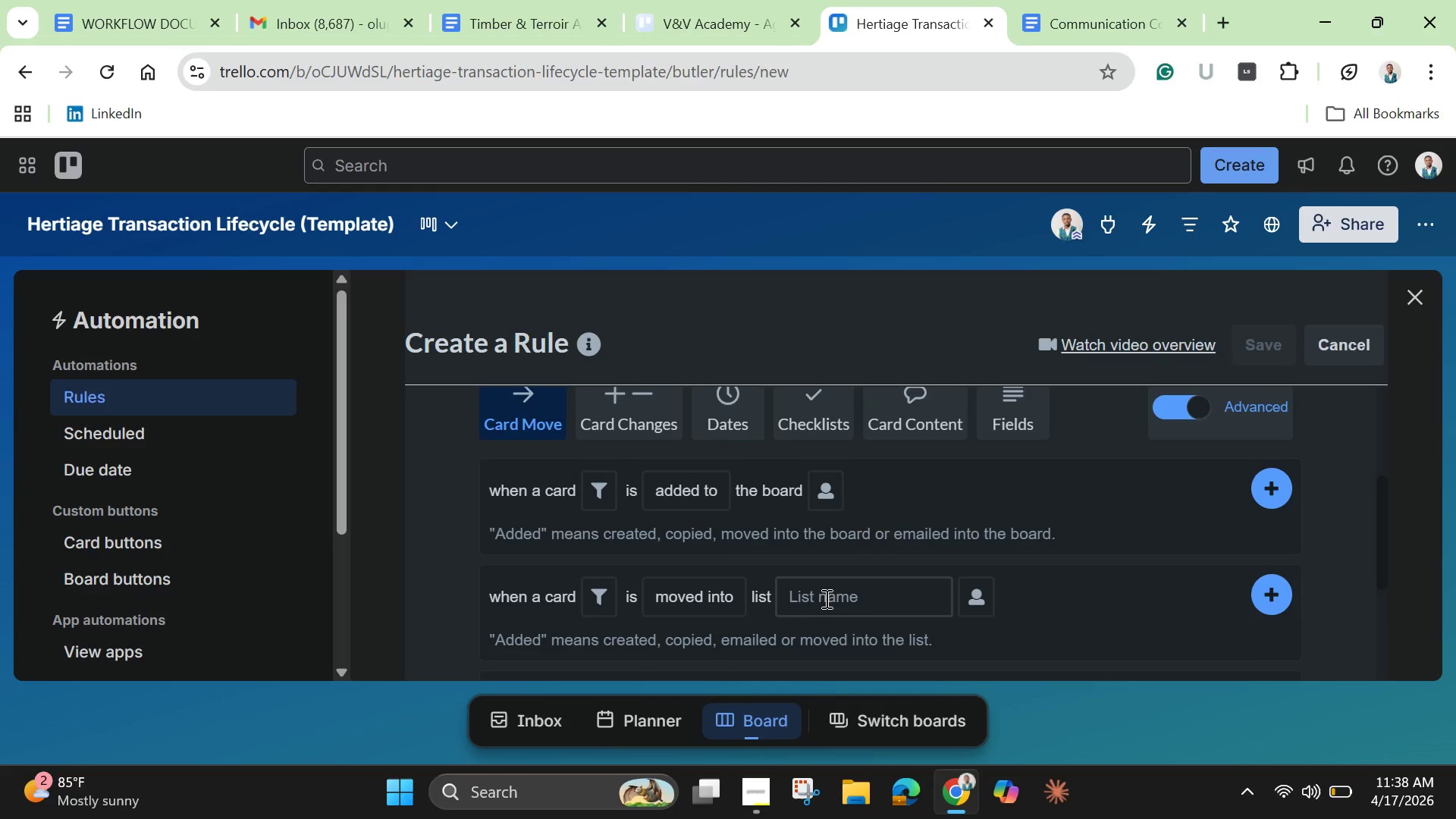 
left_click([827, 598])
 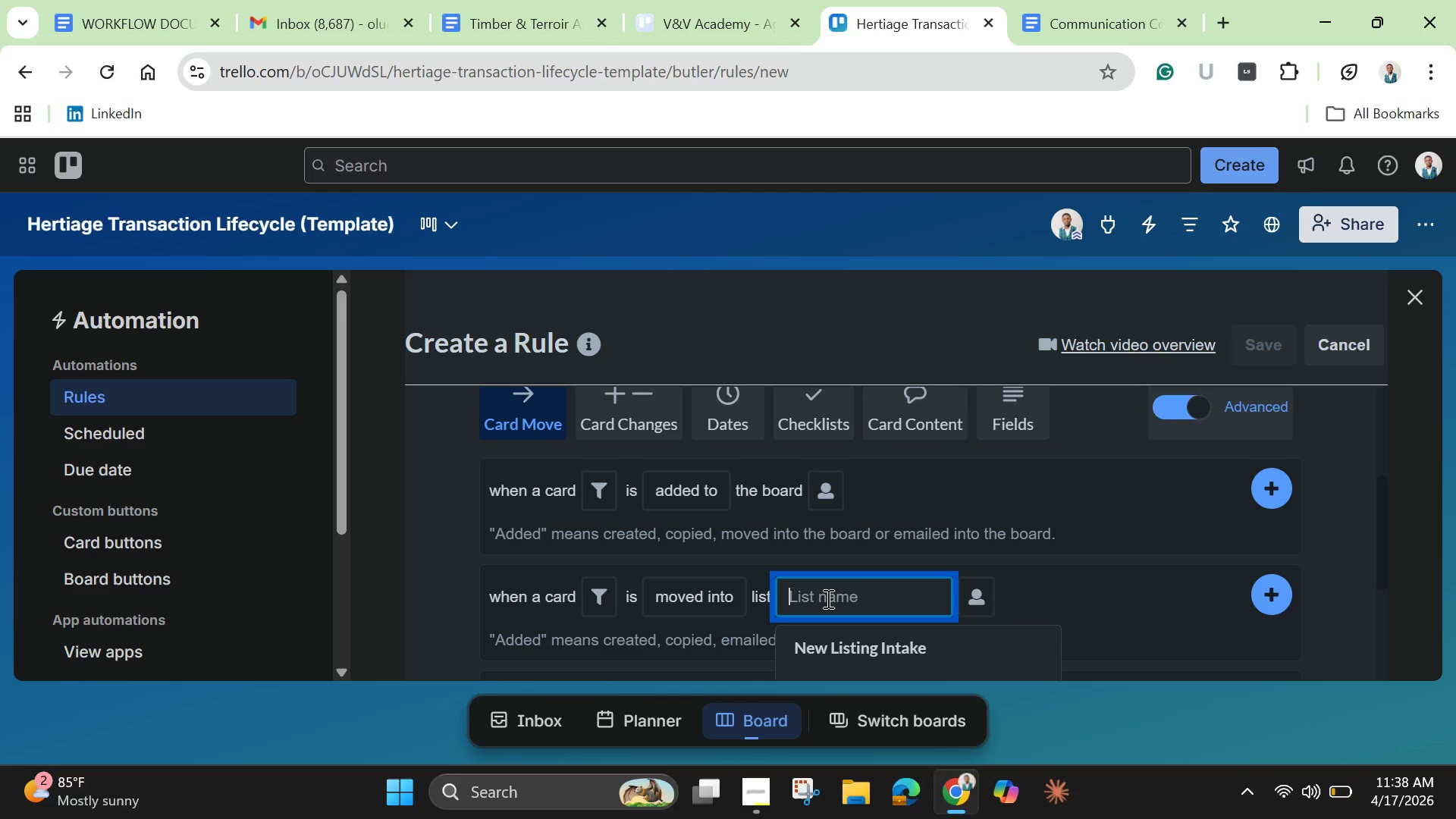 
wait(10.16)
 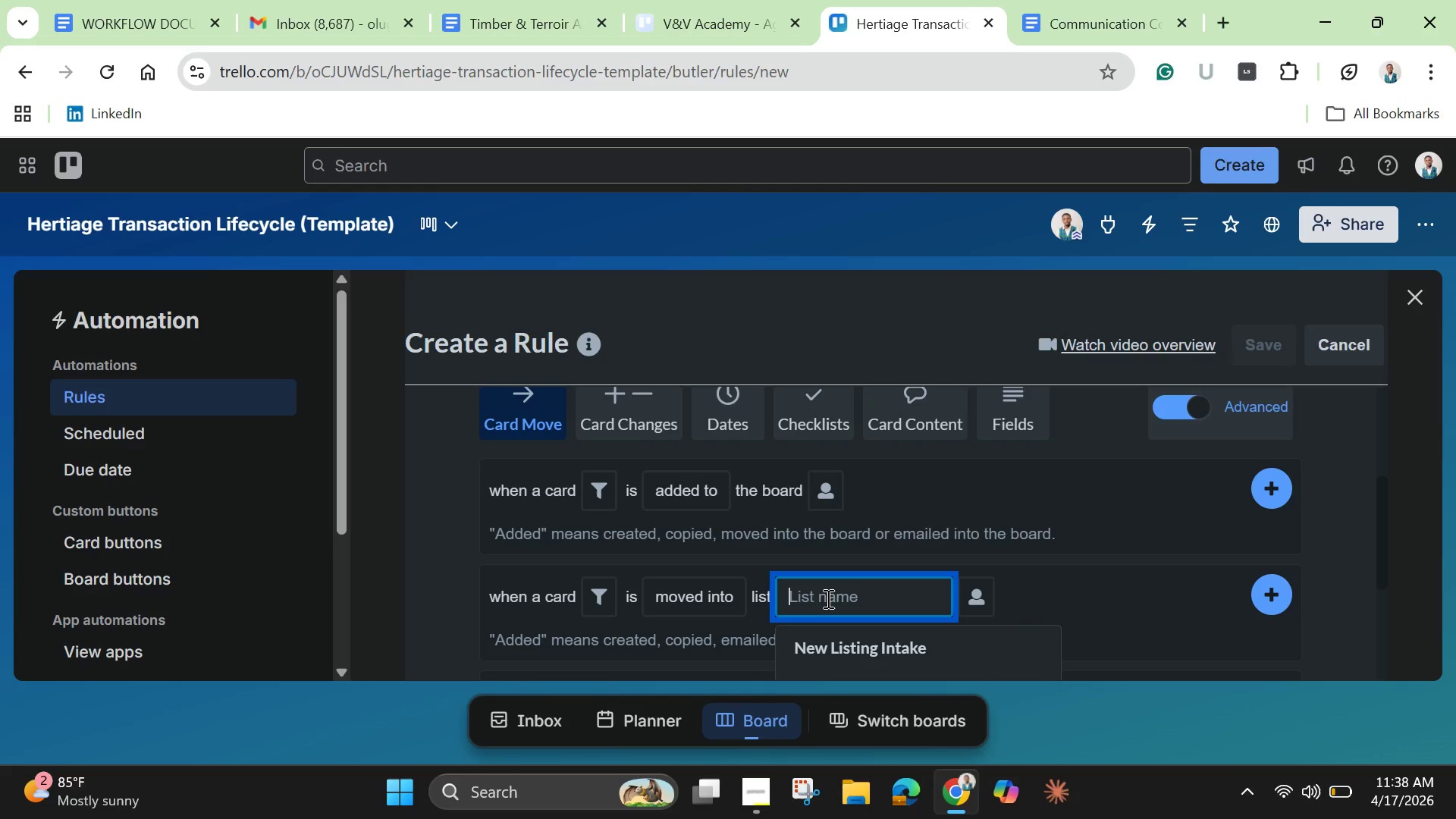 
scroll: coordinate [827, 598], scroll_direction: down, amount: 2.0
 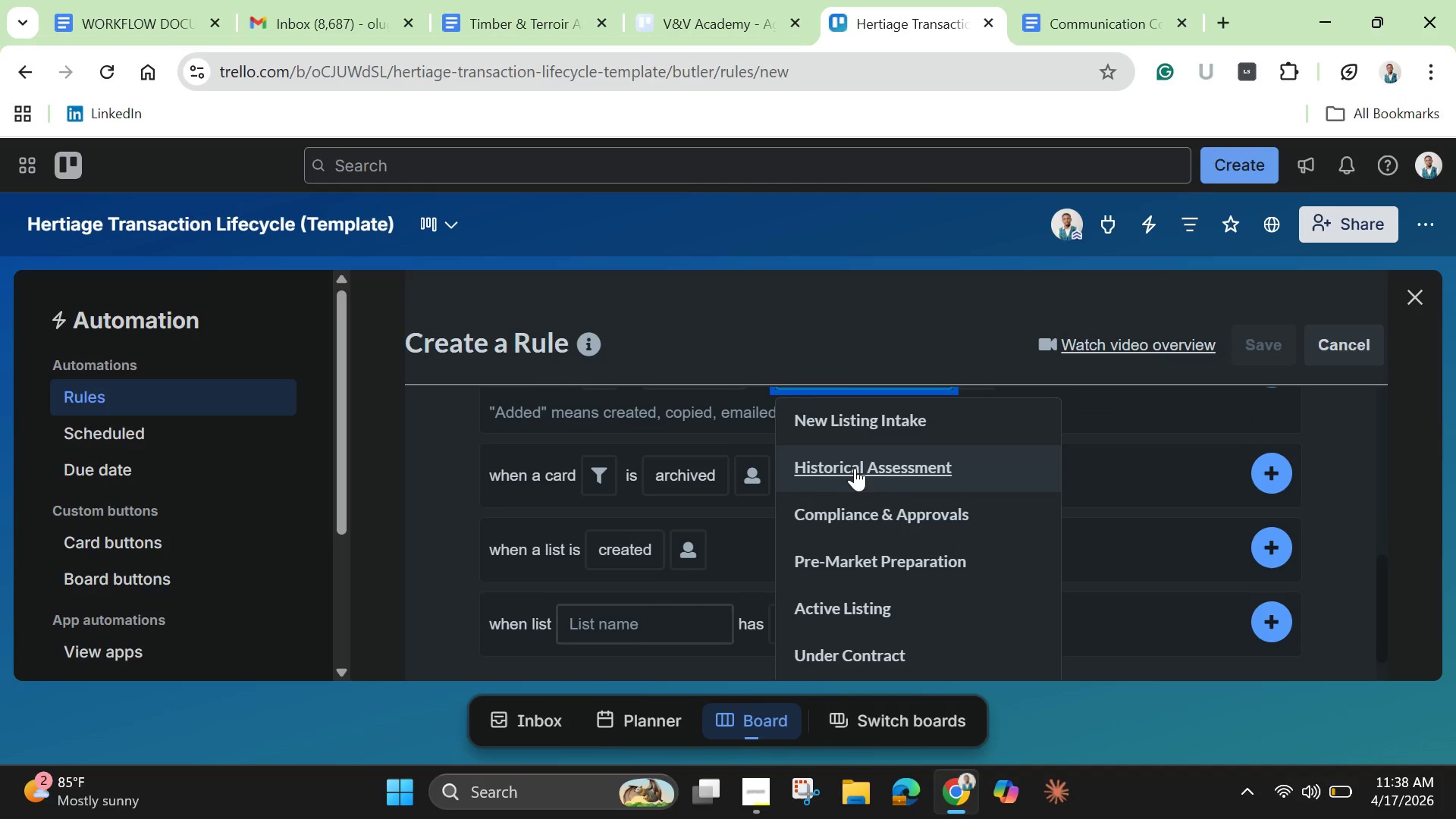 
left_click([858, 464])
 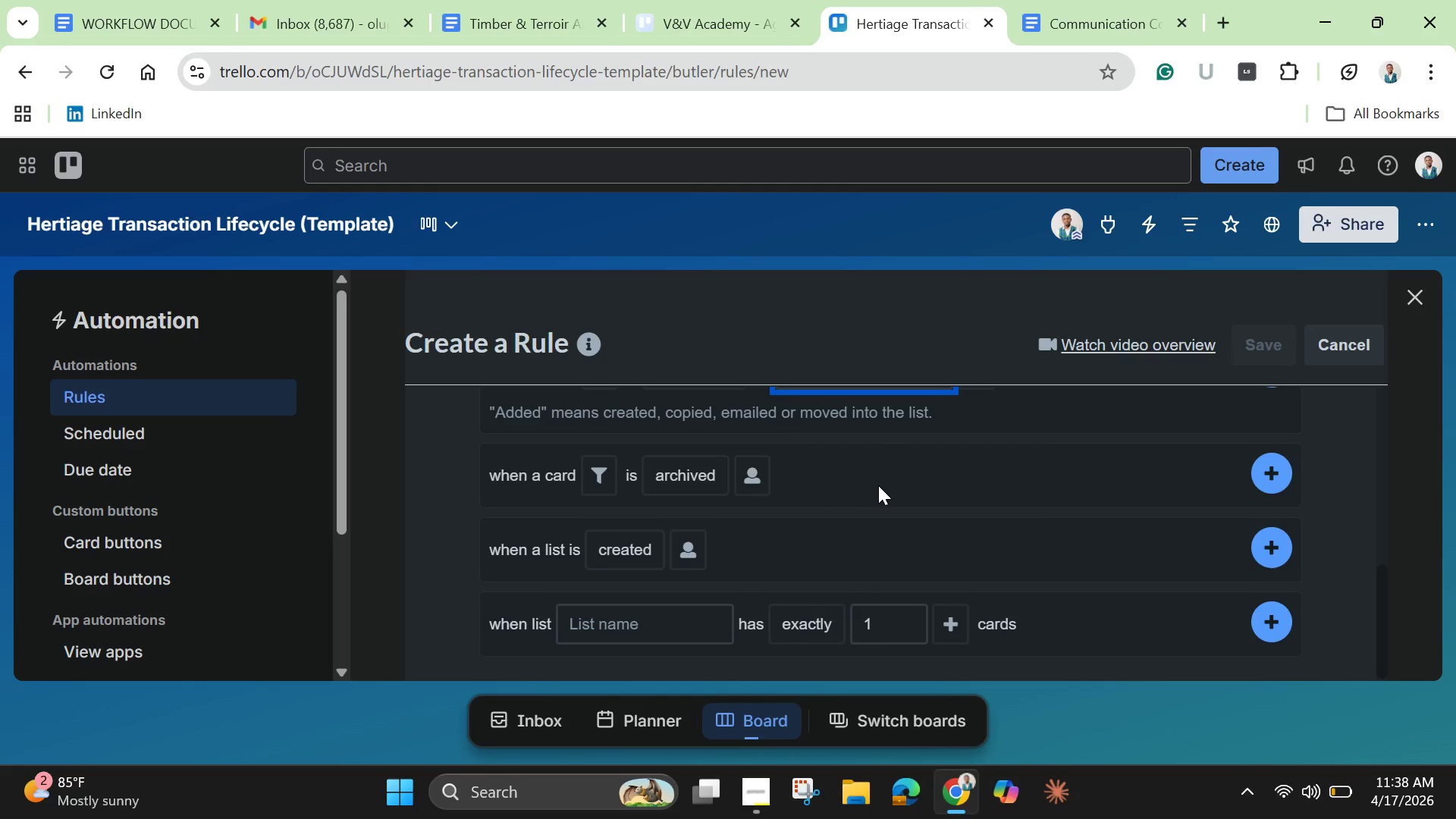 
scroll: coordinate [880, 485], scroll_direction: up, amount: 1.0
 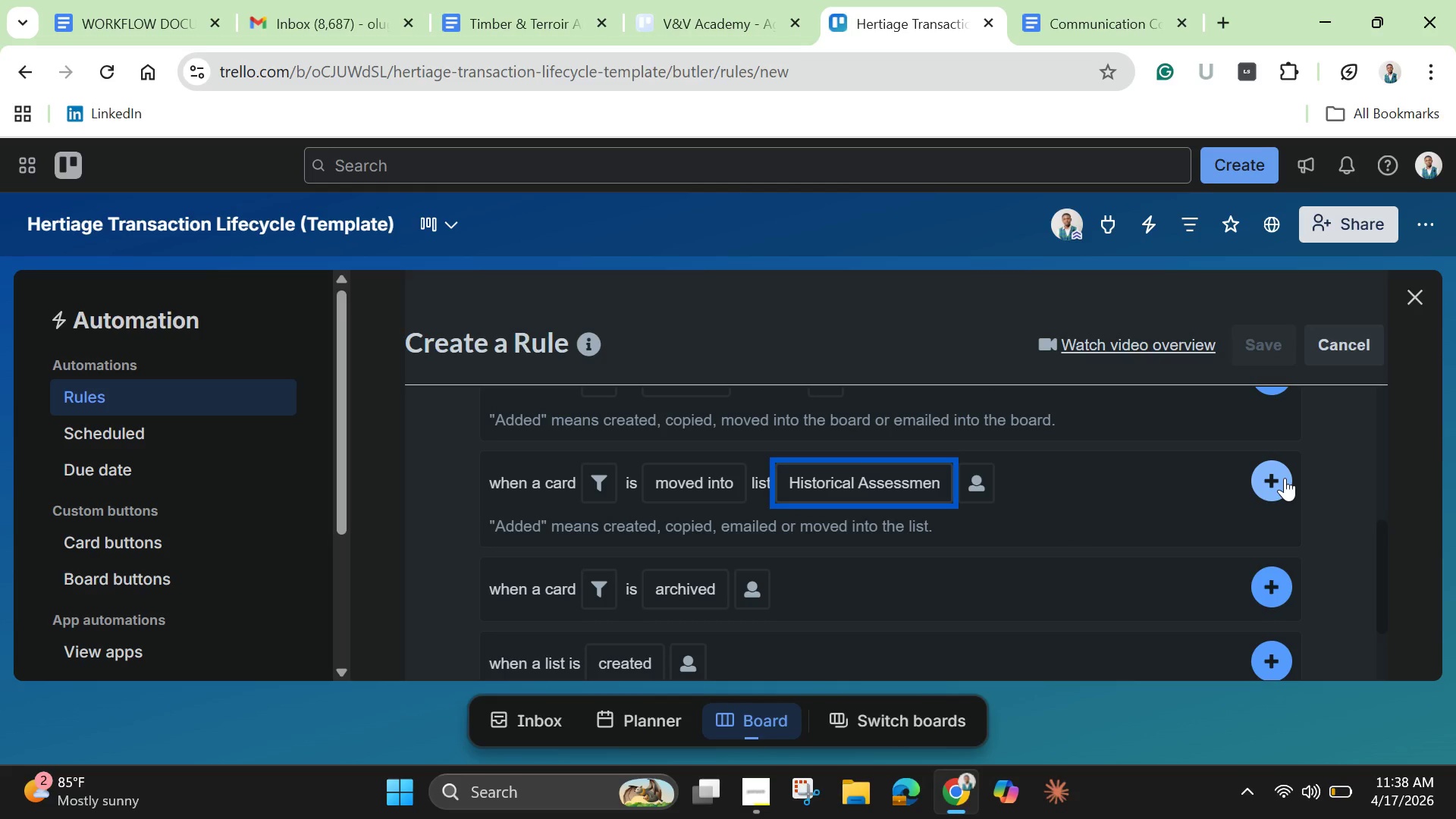 
wait(5.18)
 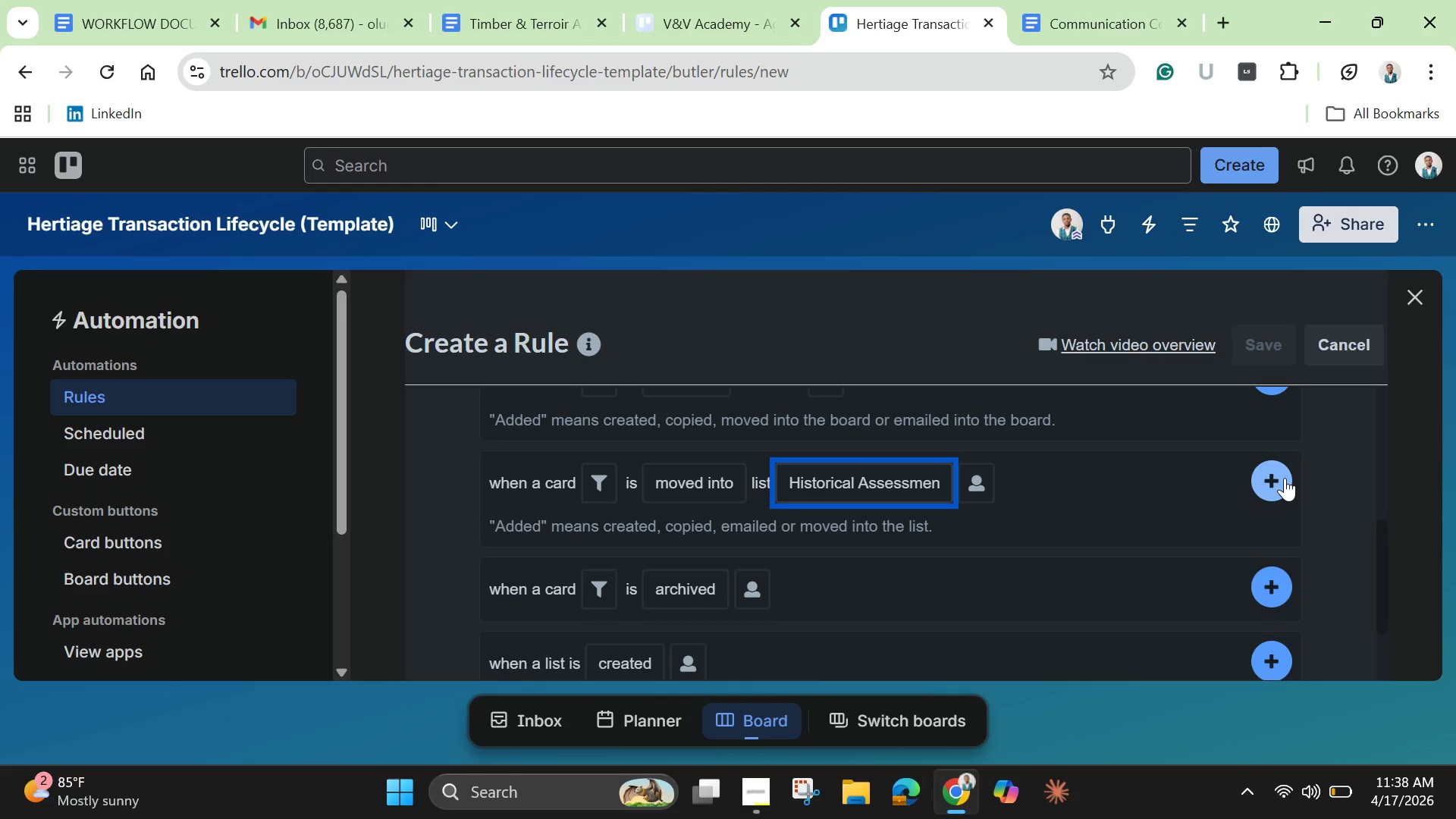 
left_click([1285, 478])
 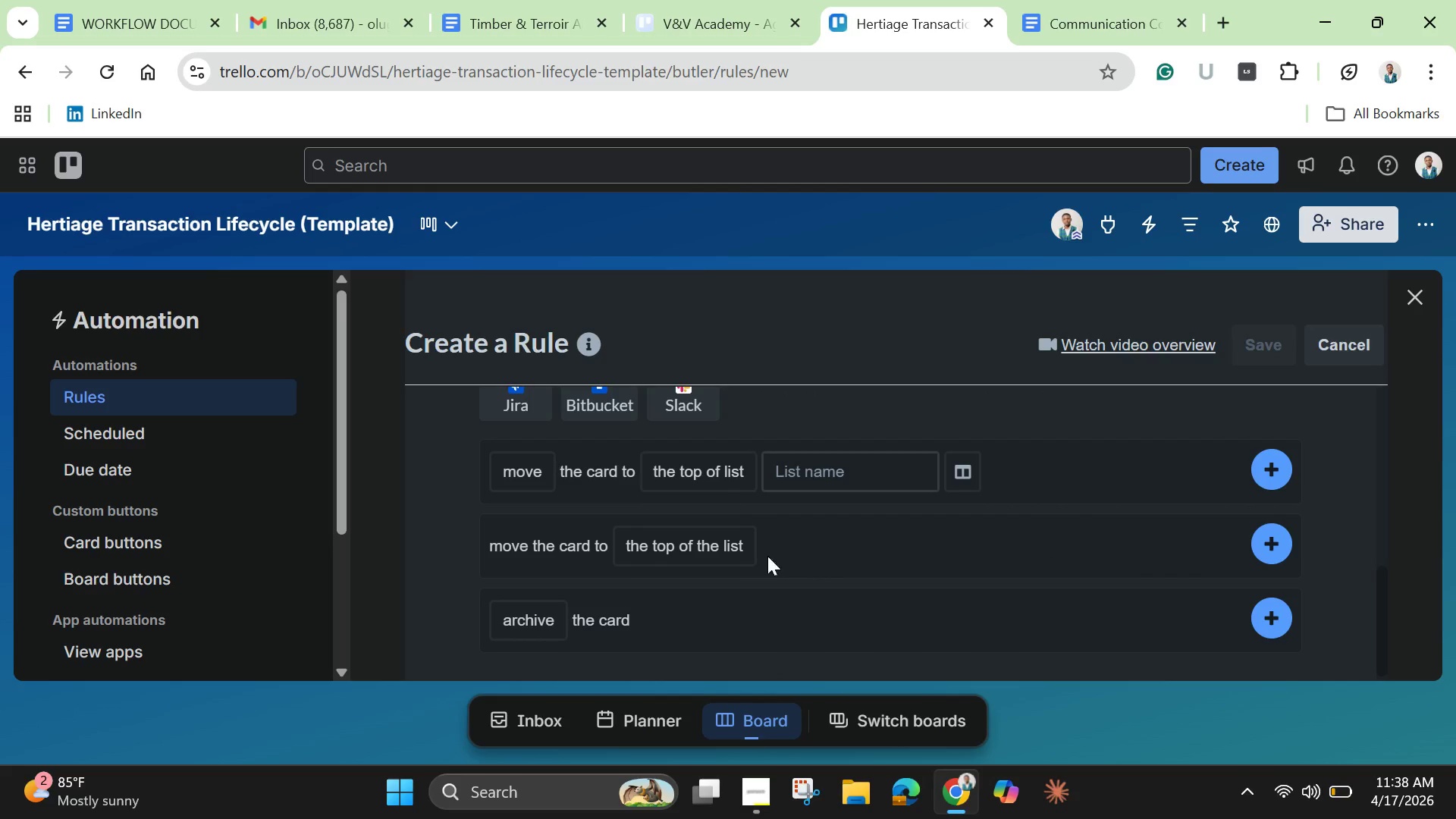 
scroll: coordinate [749, 539], scroll_direction: none, amount: 0.0
 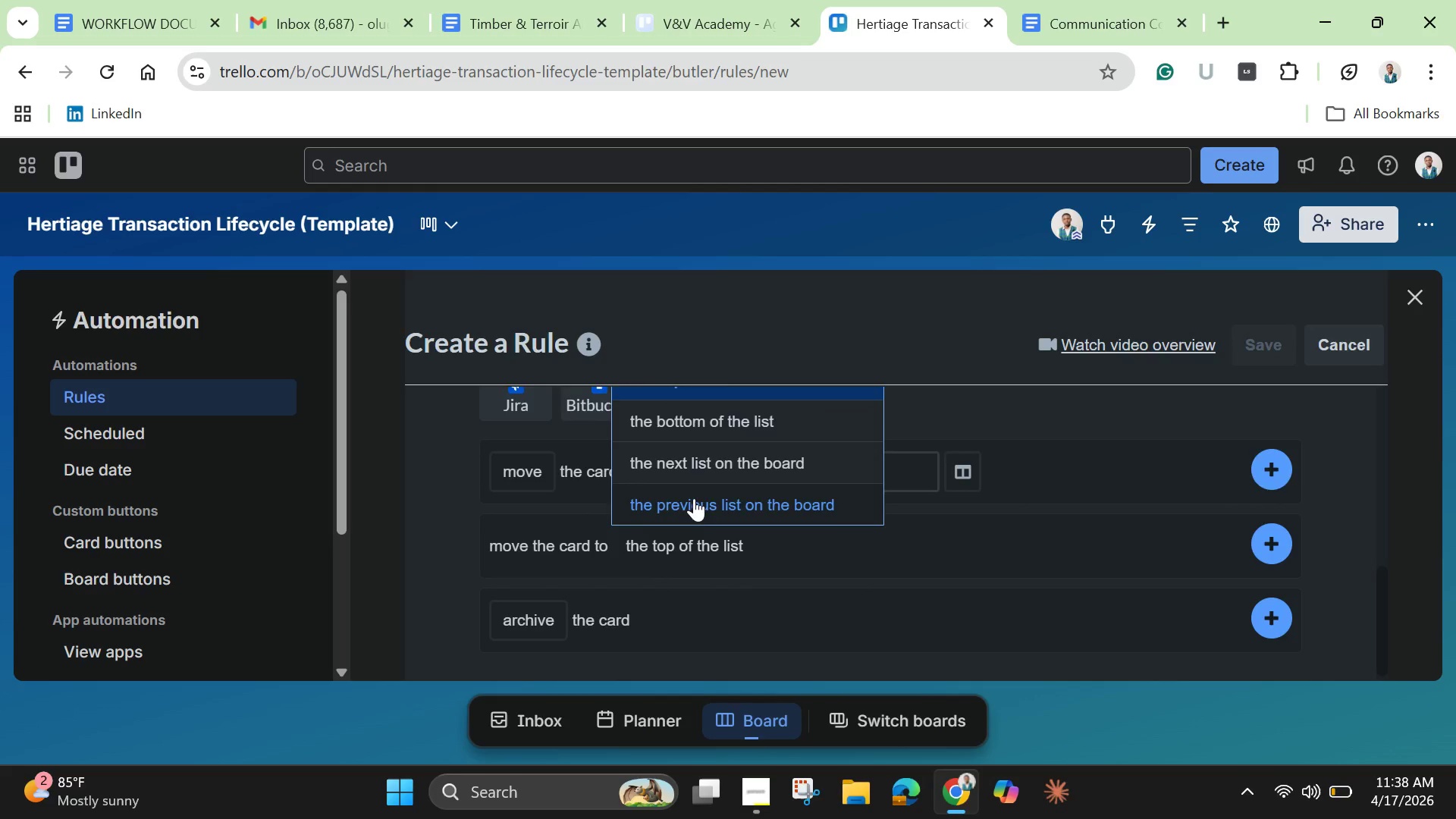 
scroll: coordinate [694, 498], scroll_direction: up, amount: 2.0
 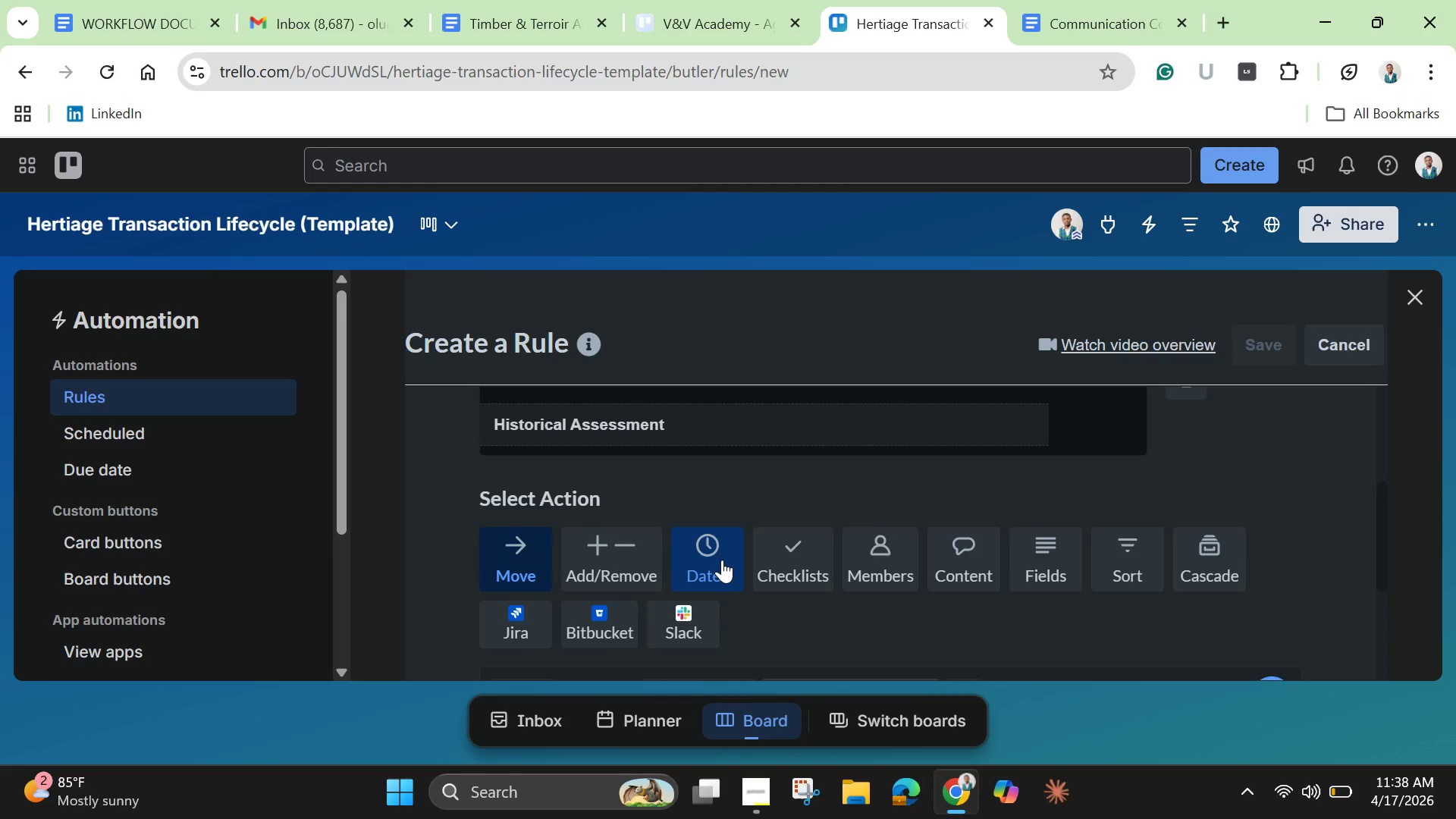 
left_click([720, 560])
 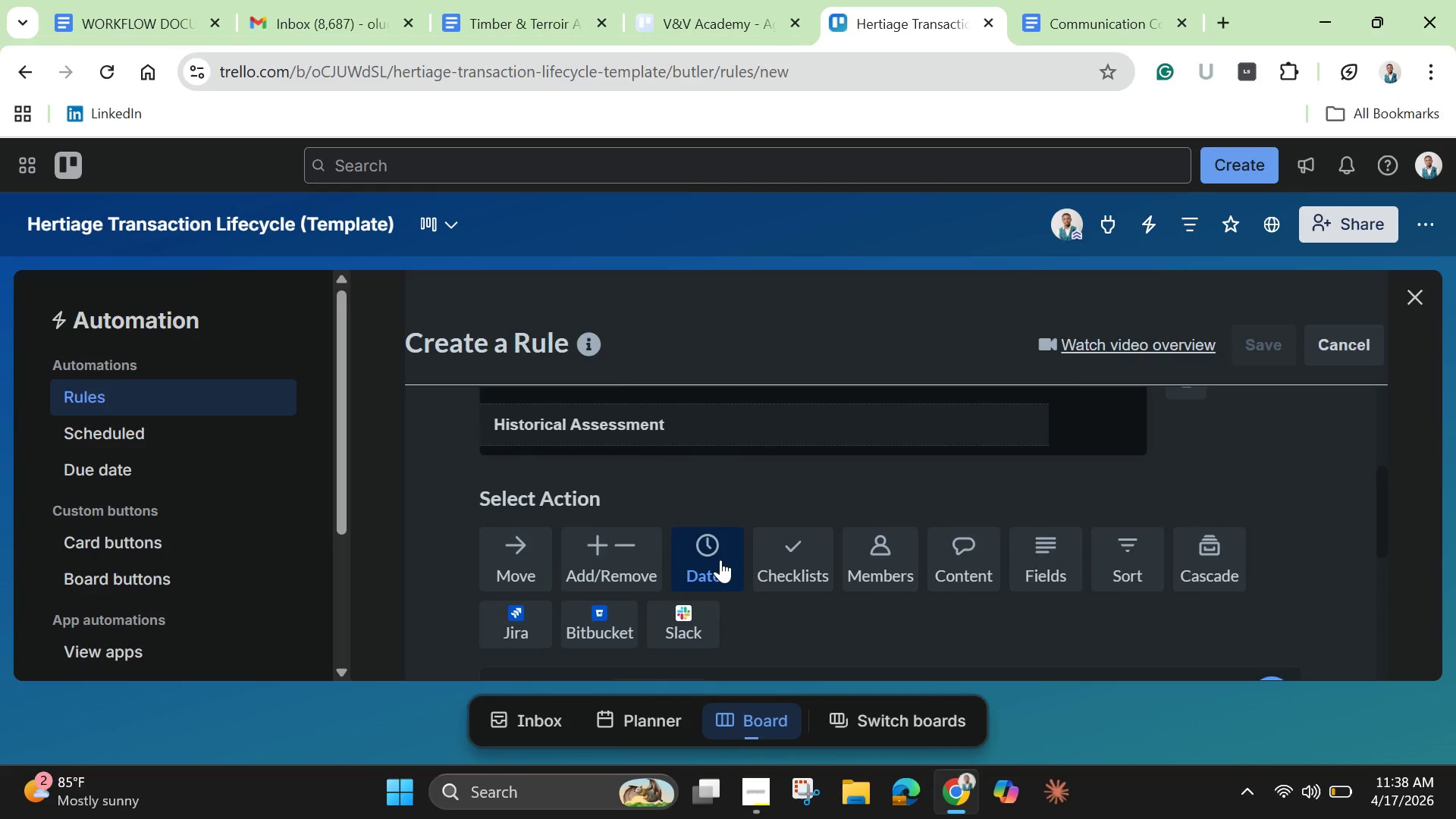 
scroll: coordinate [720, 560], scroll_direction: down, amount: 3.0
 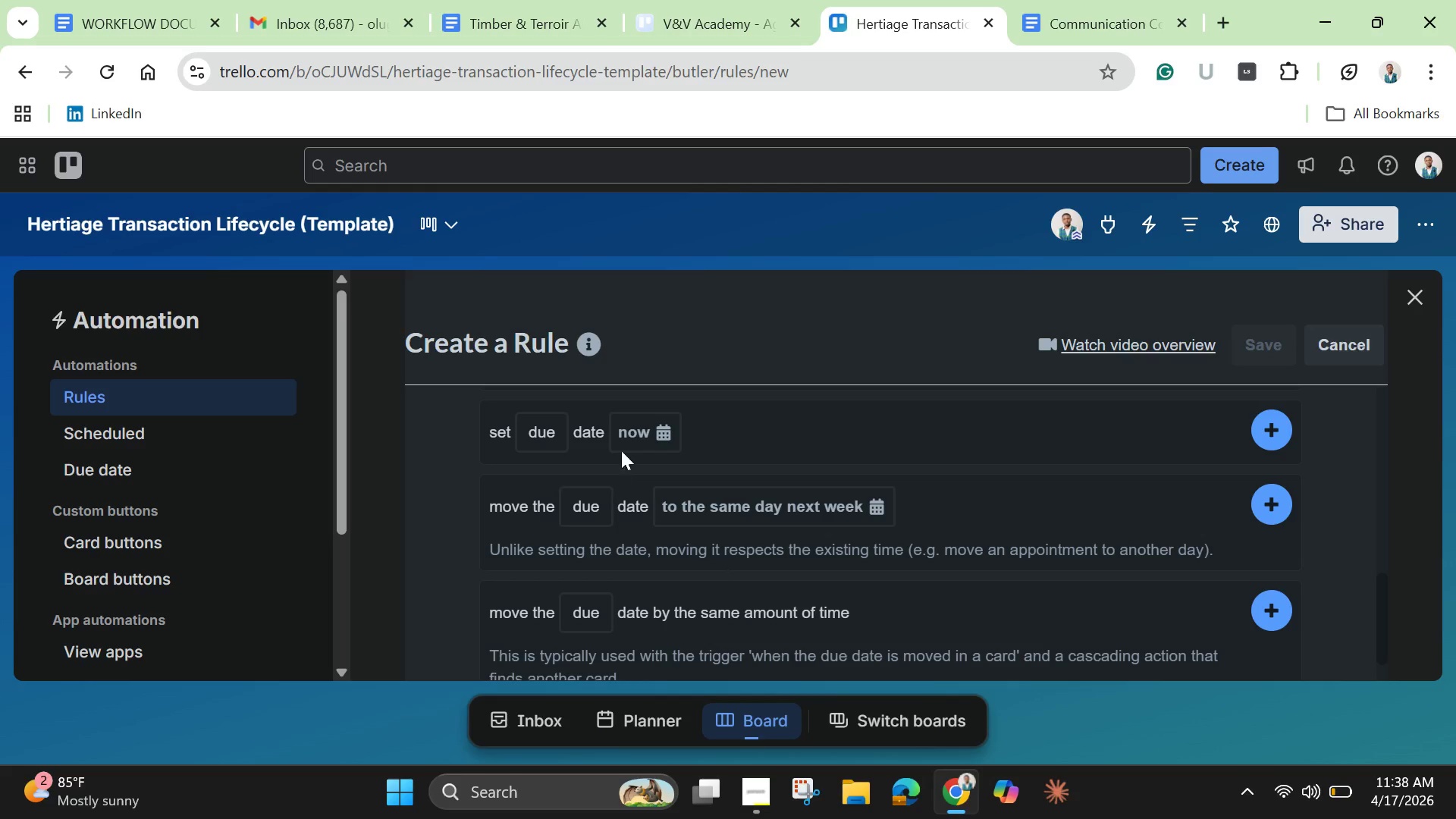 
left_click([642, 432])
 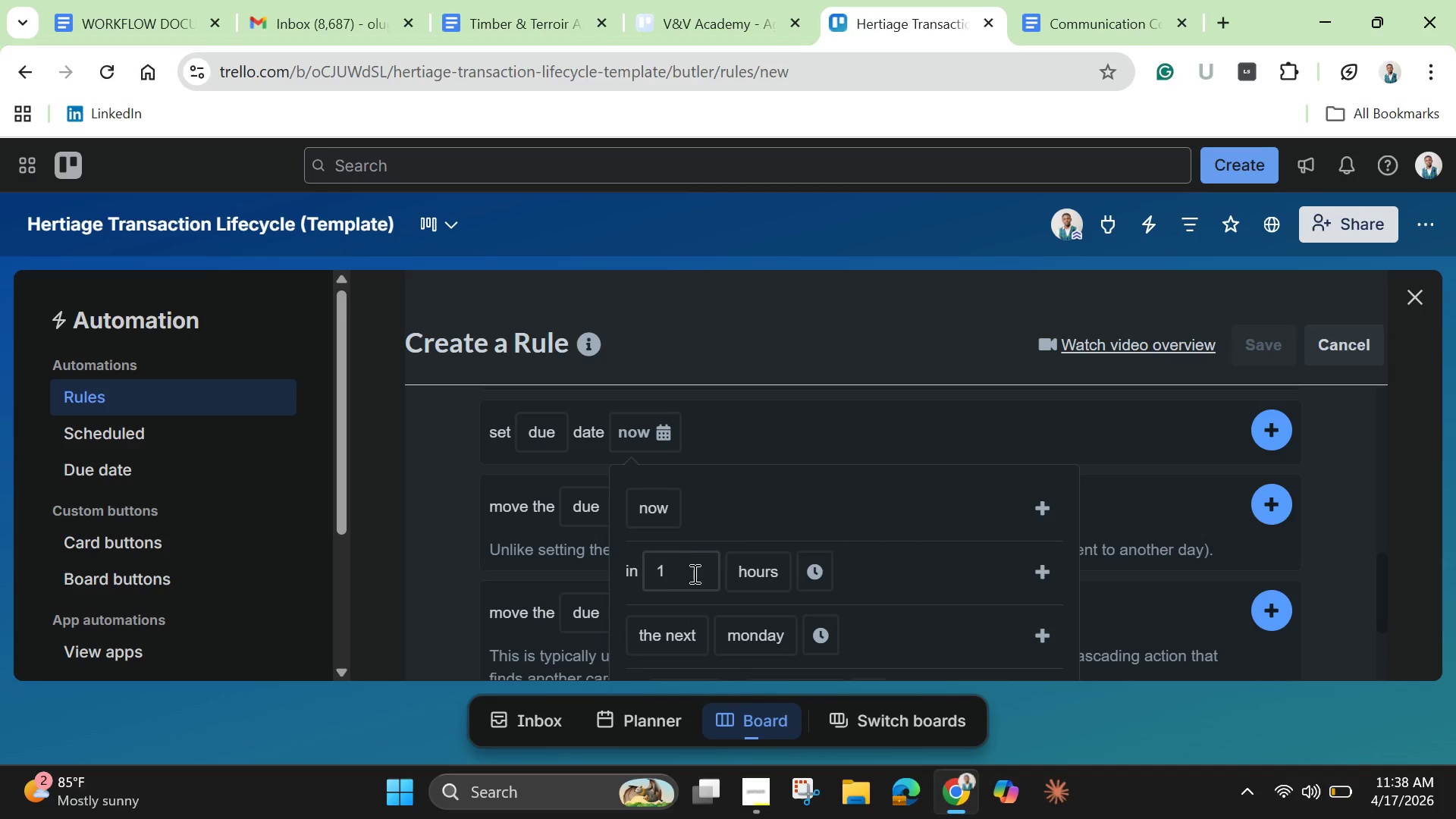 
left_click([692, 575])
 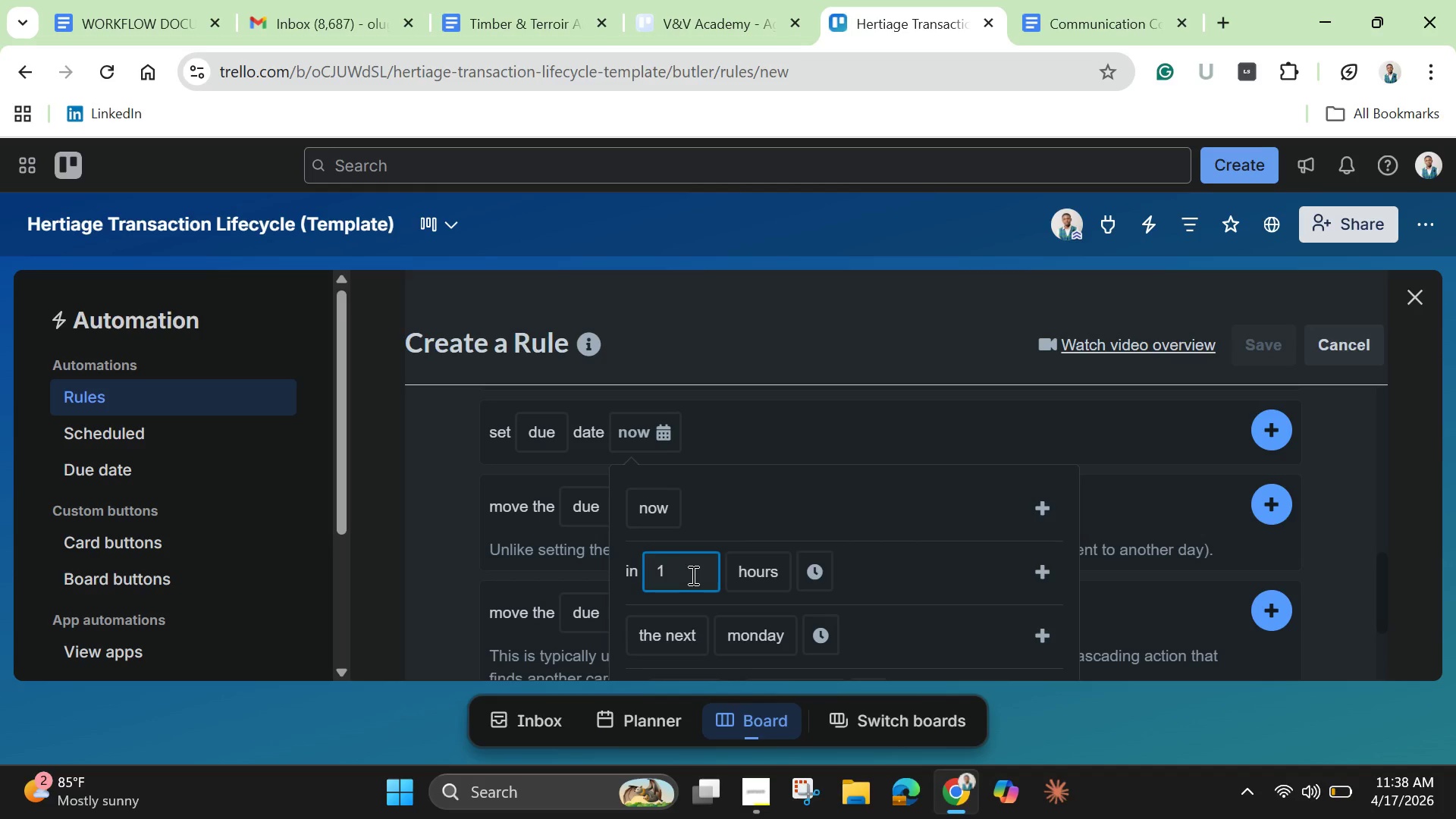 
key(Backspace)
type(48)
 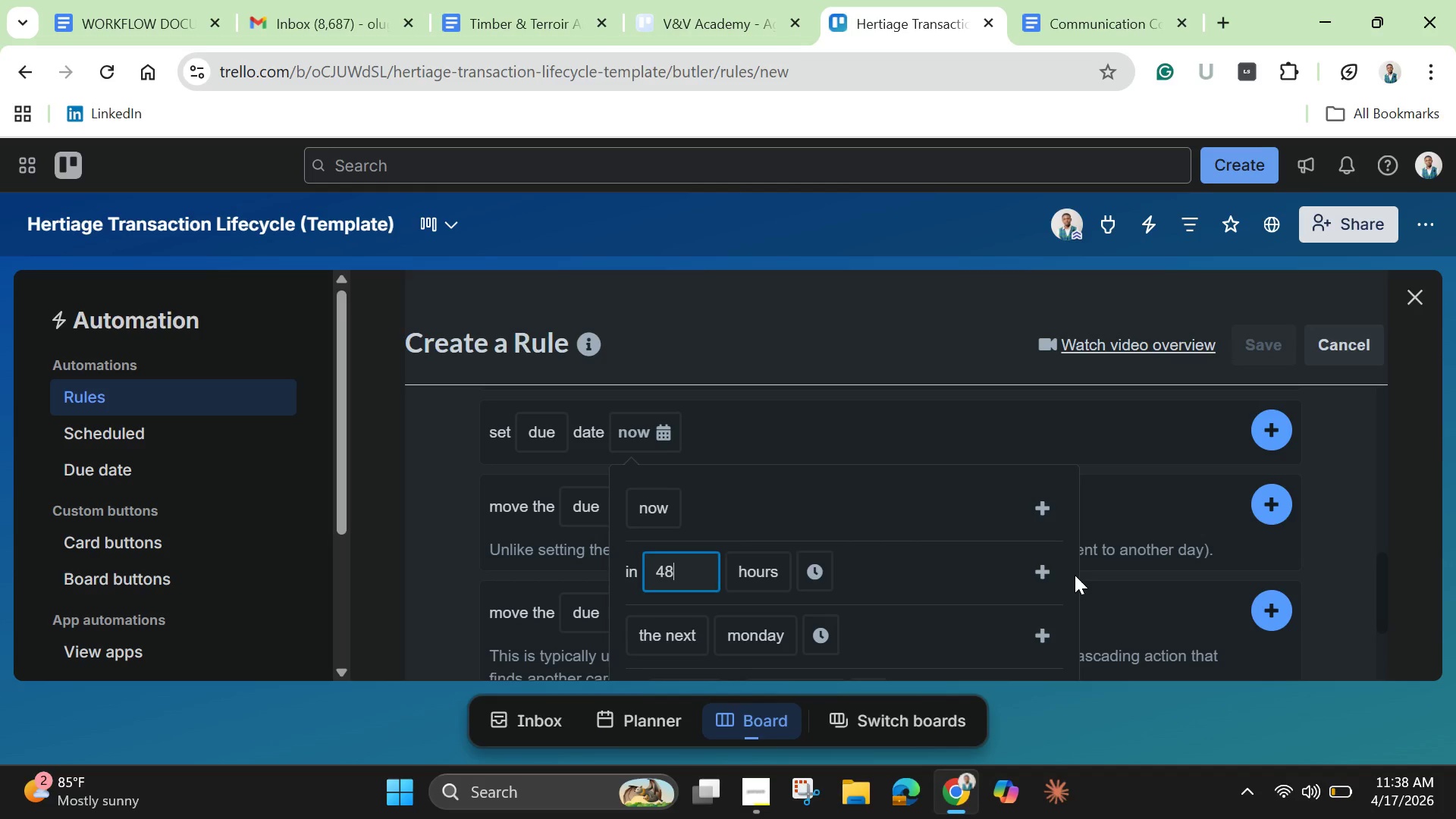 
wait(10.19)
 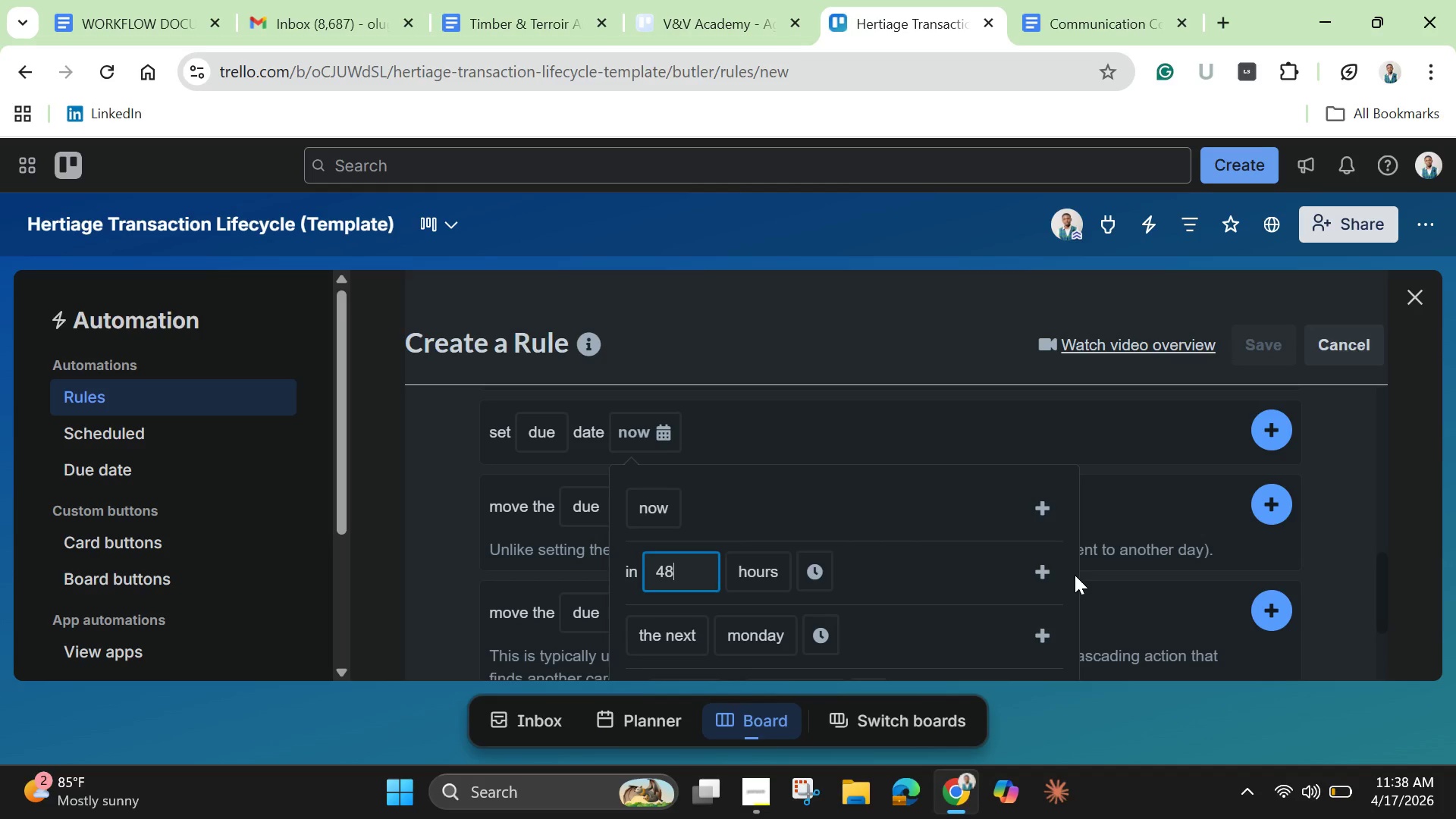 
left_click([1281, 429])
 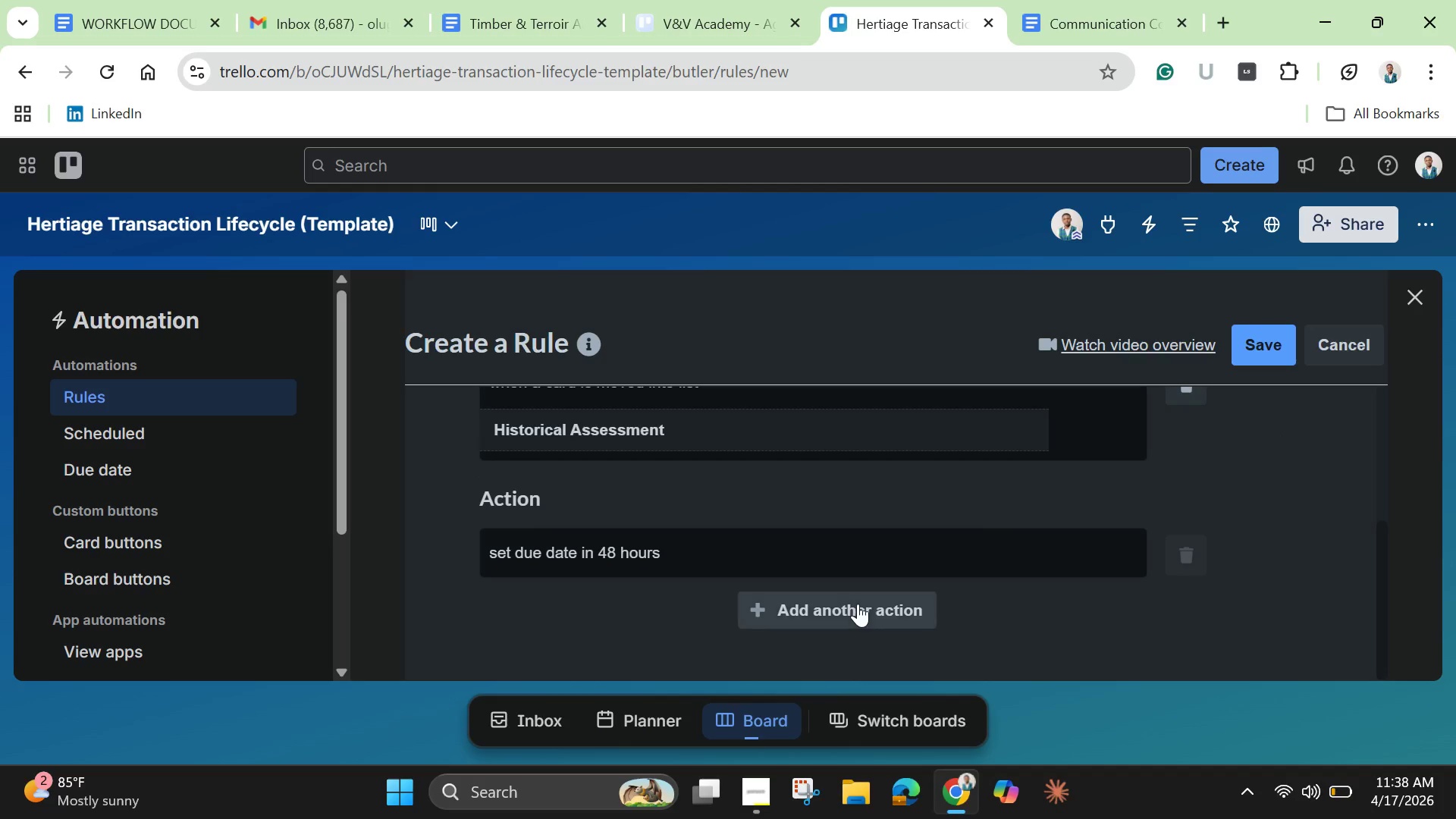 
left_click([858, 604])
 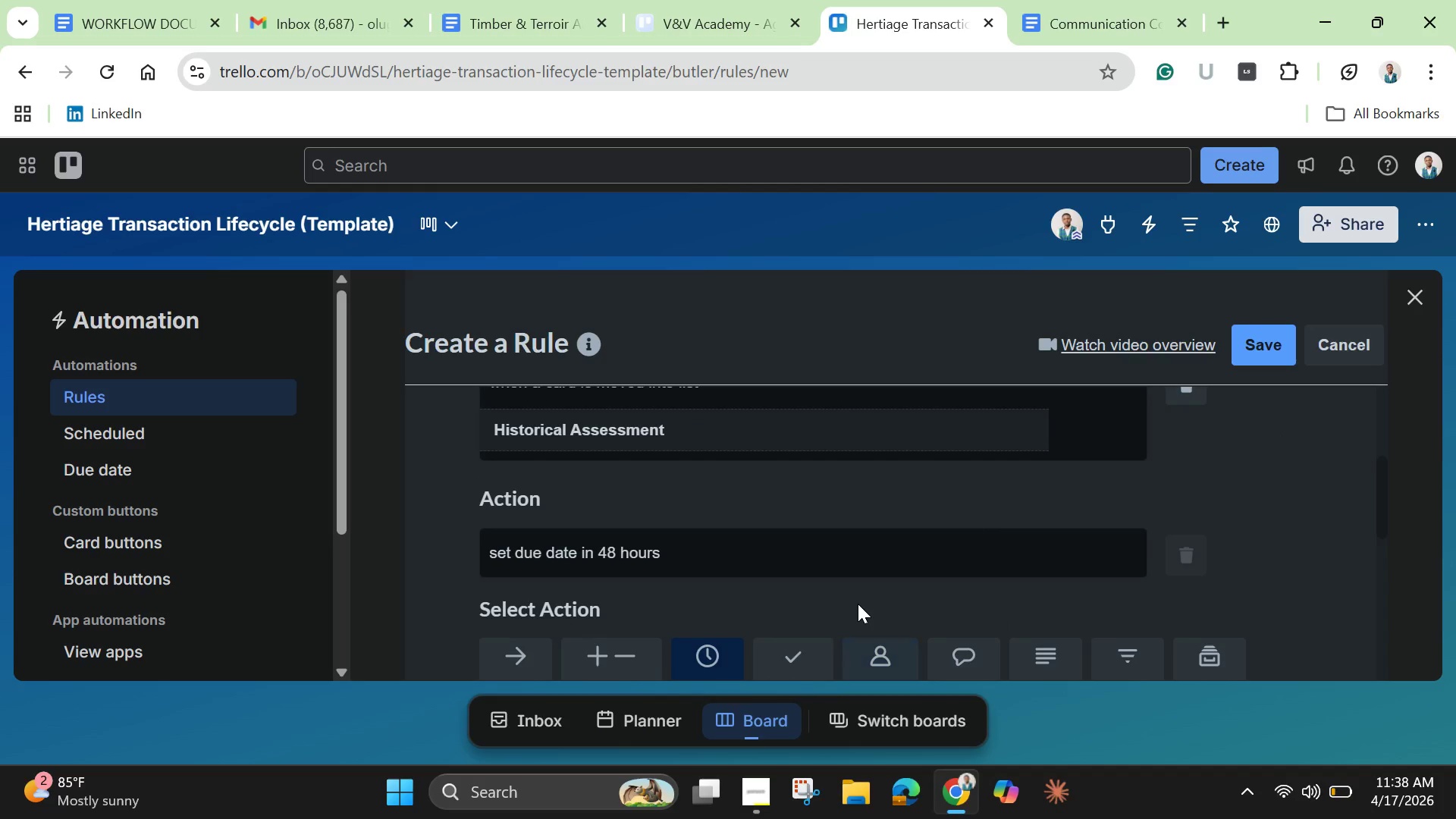 
scroll: coordinate [858, 606], scroll_direction: down, amount: 1.0
 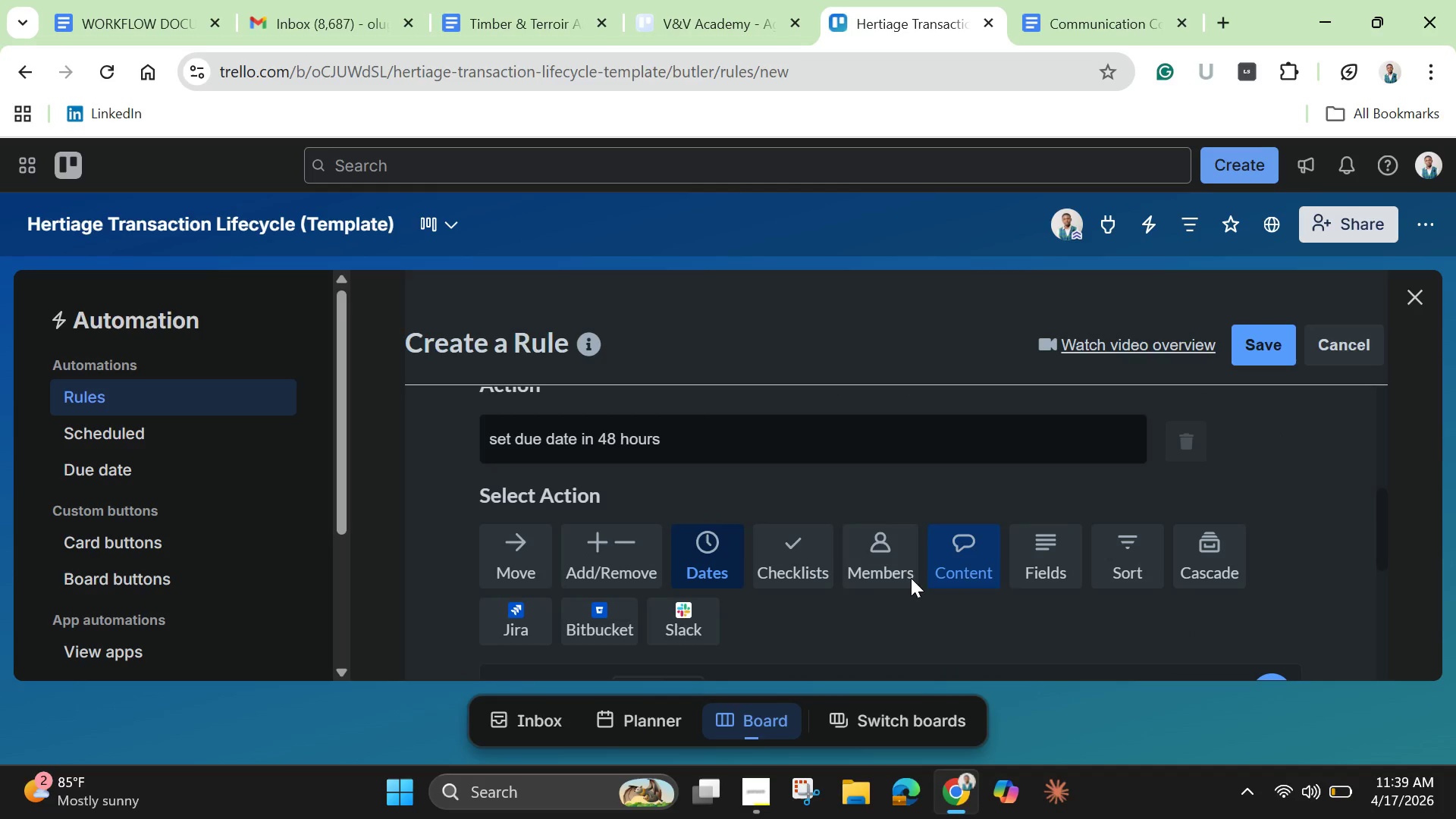 
left_click([899, 576])
 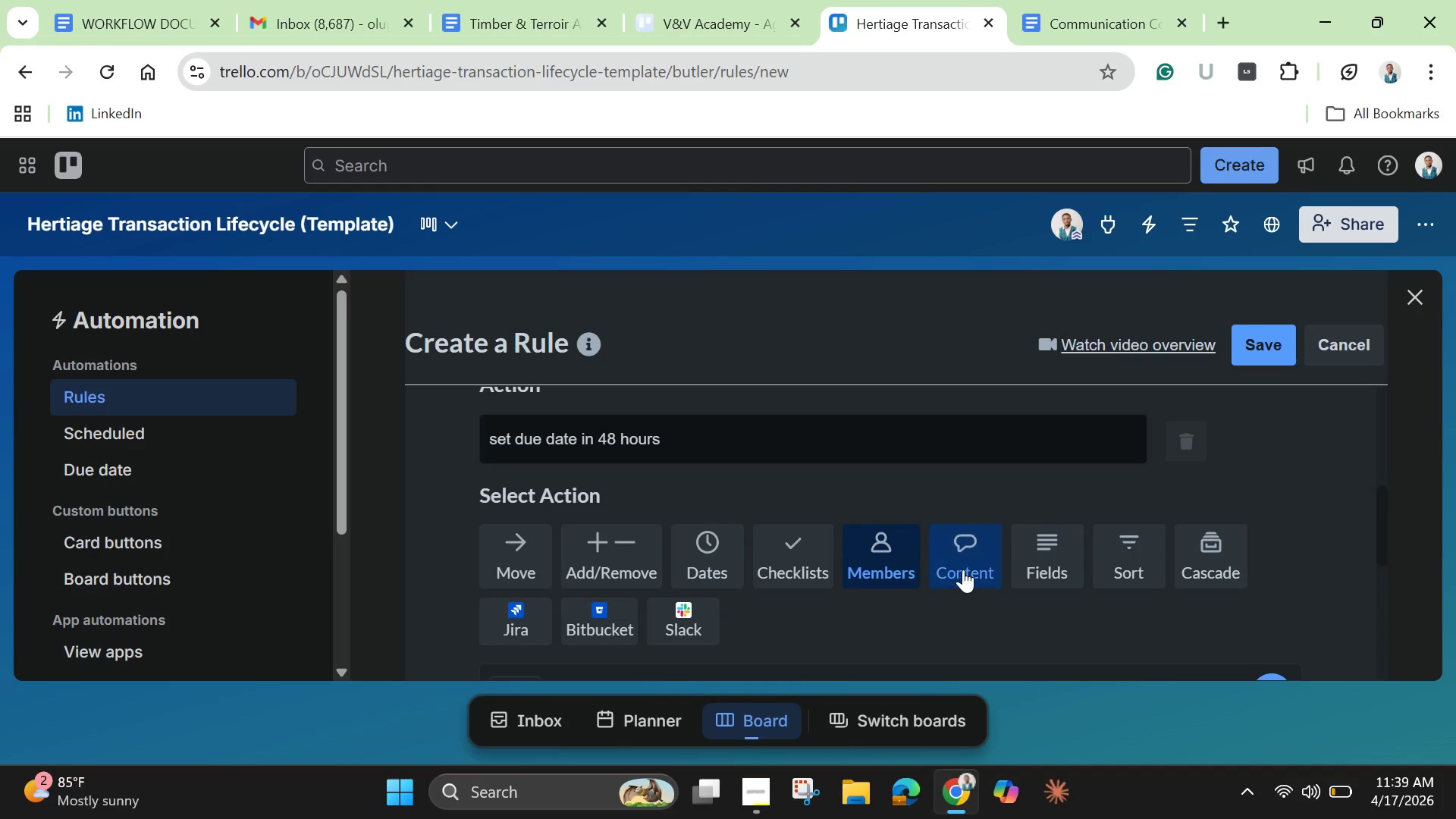 
left_click([963, 570])
 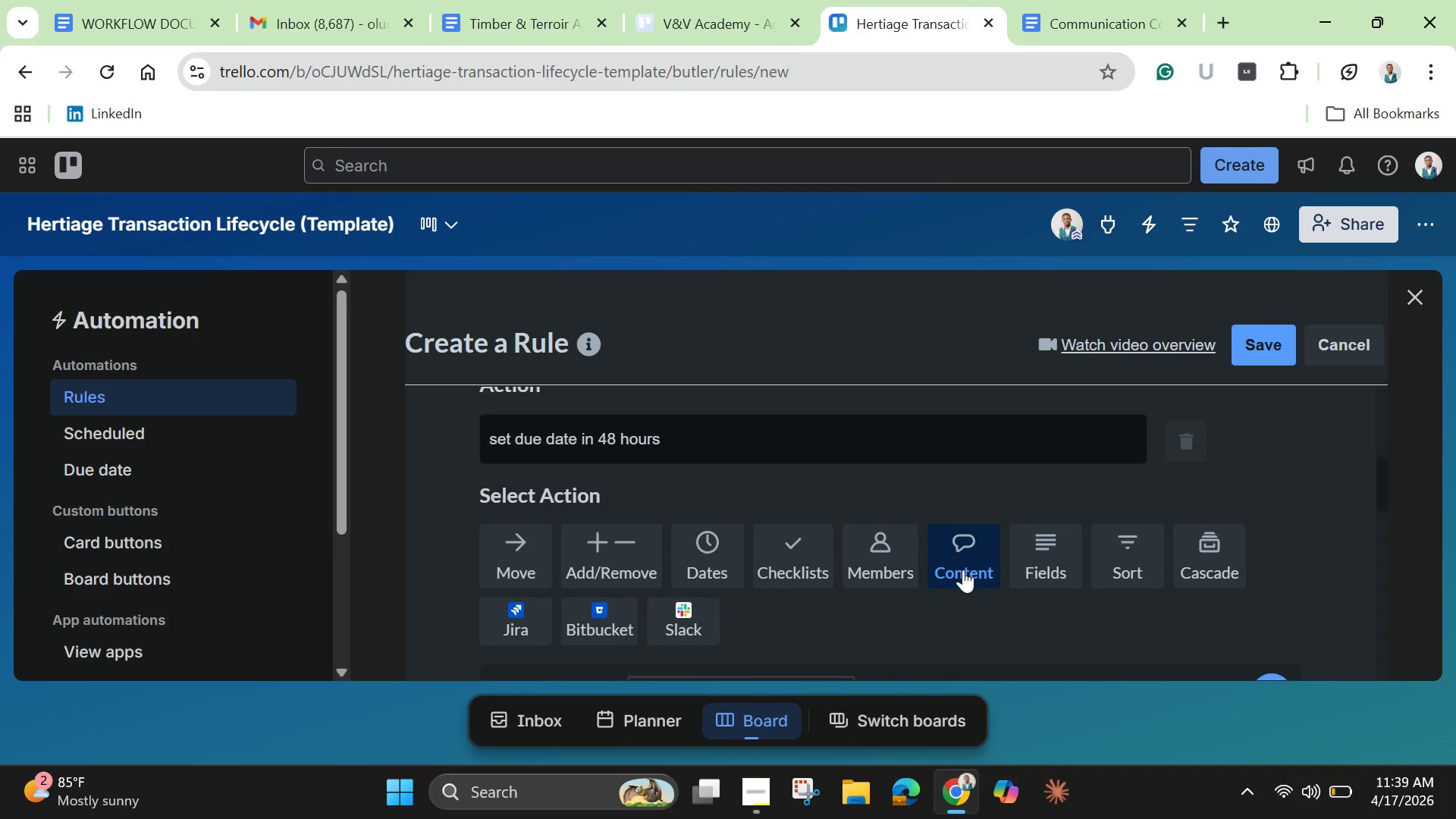 
scroll: coordinate [795, 608], scroll_direction: down, amount: 3.0
 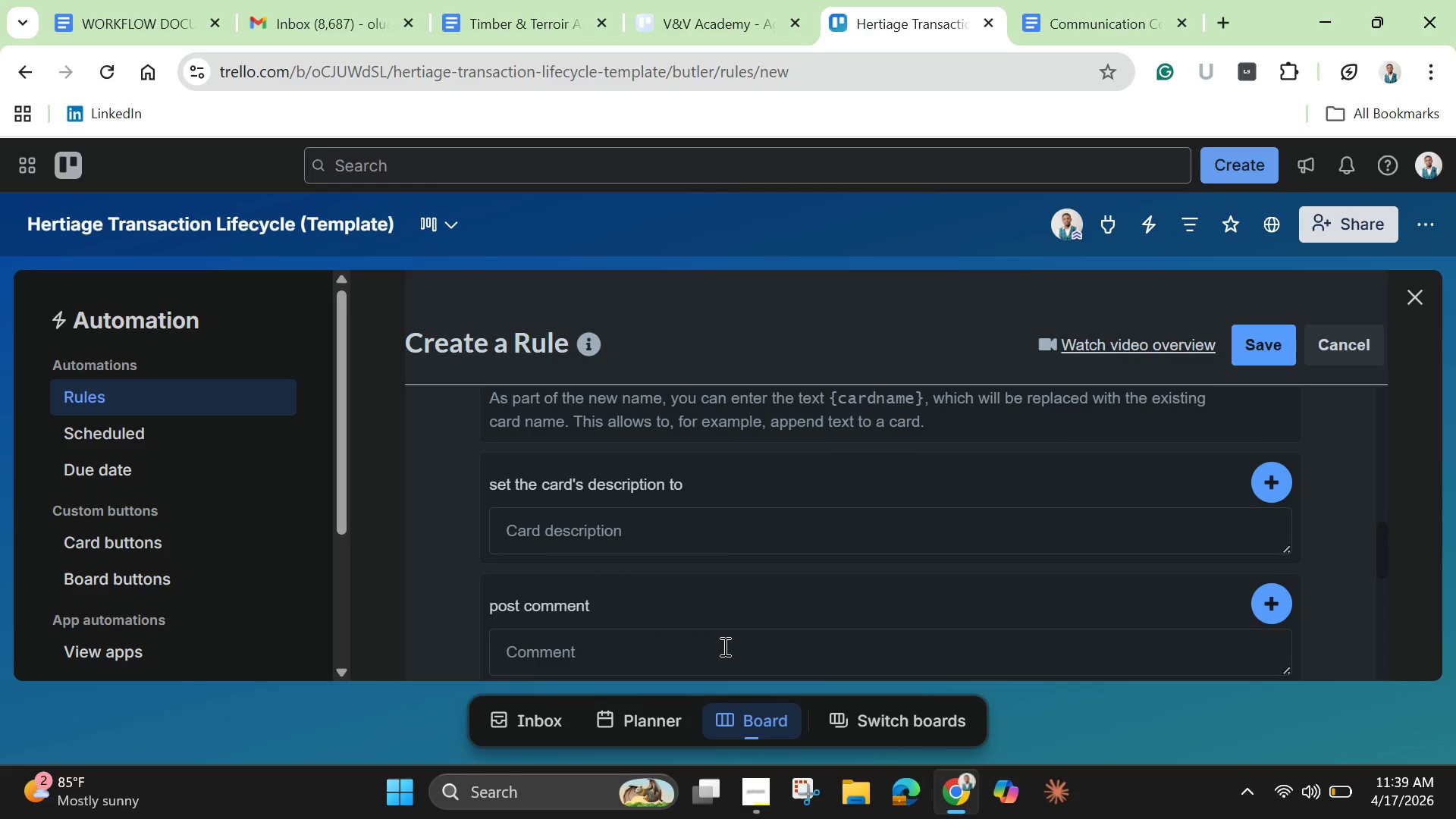 
left_click([723, 646])
 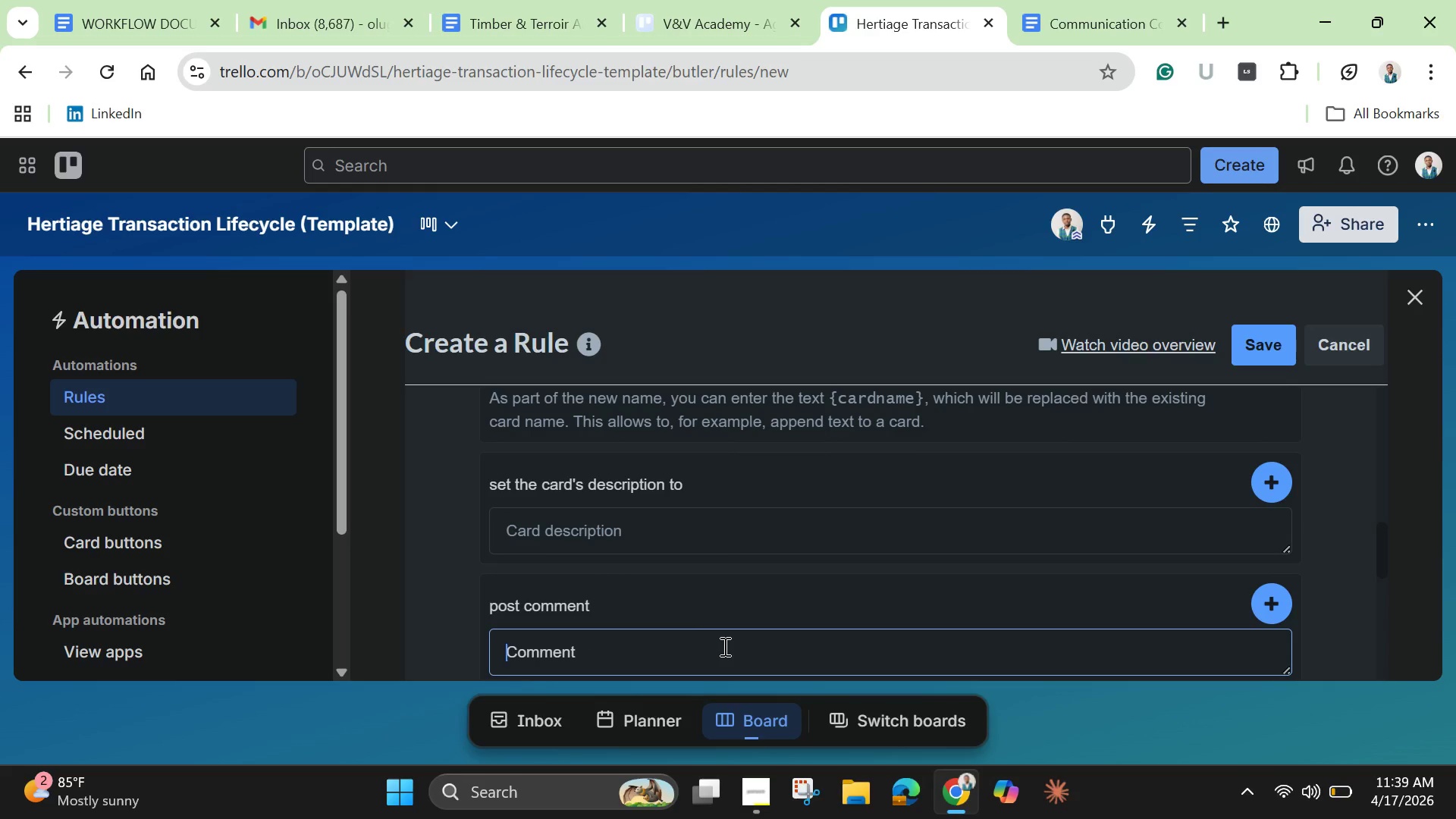 
type(Hisstorical )
 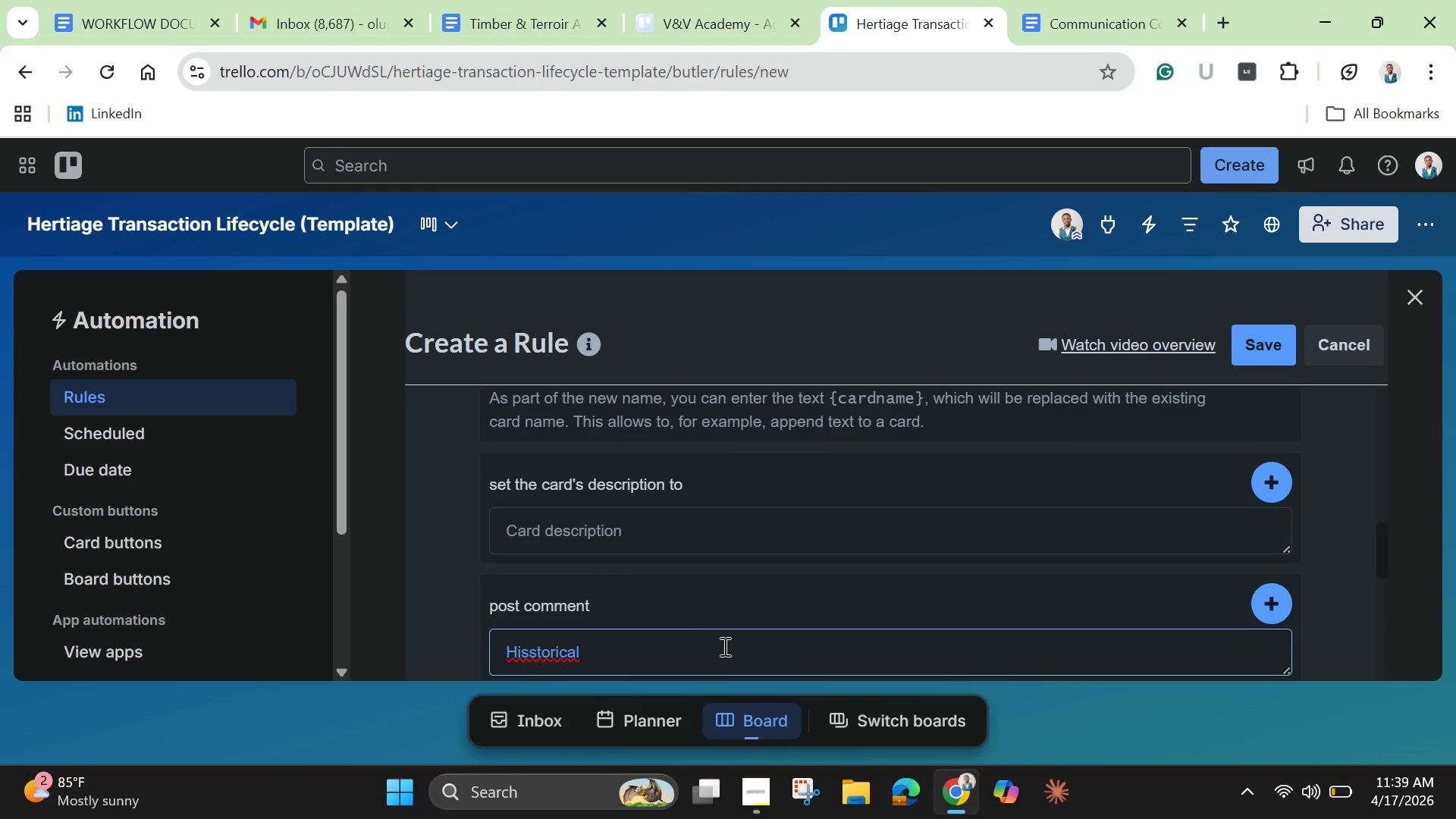 
key(ArrowLeft)
 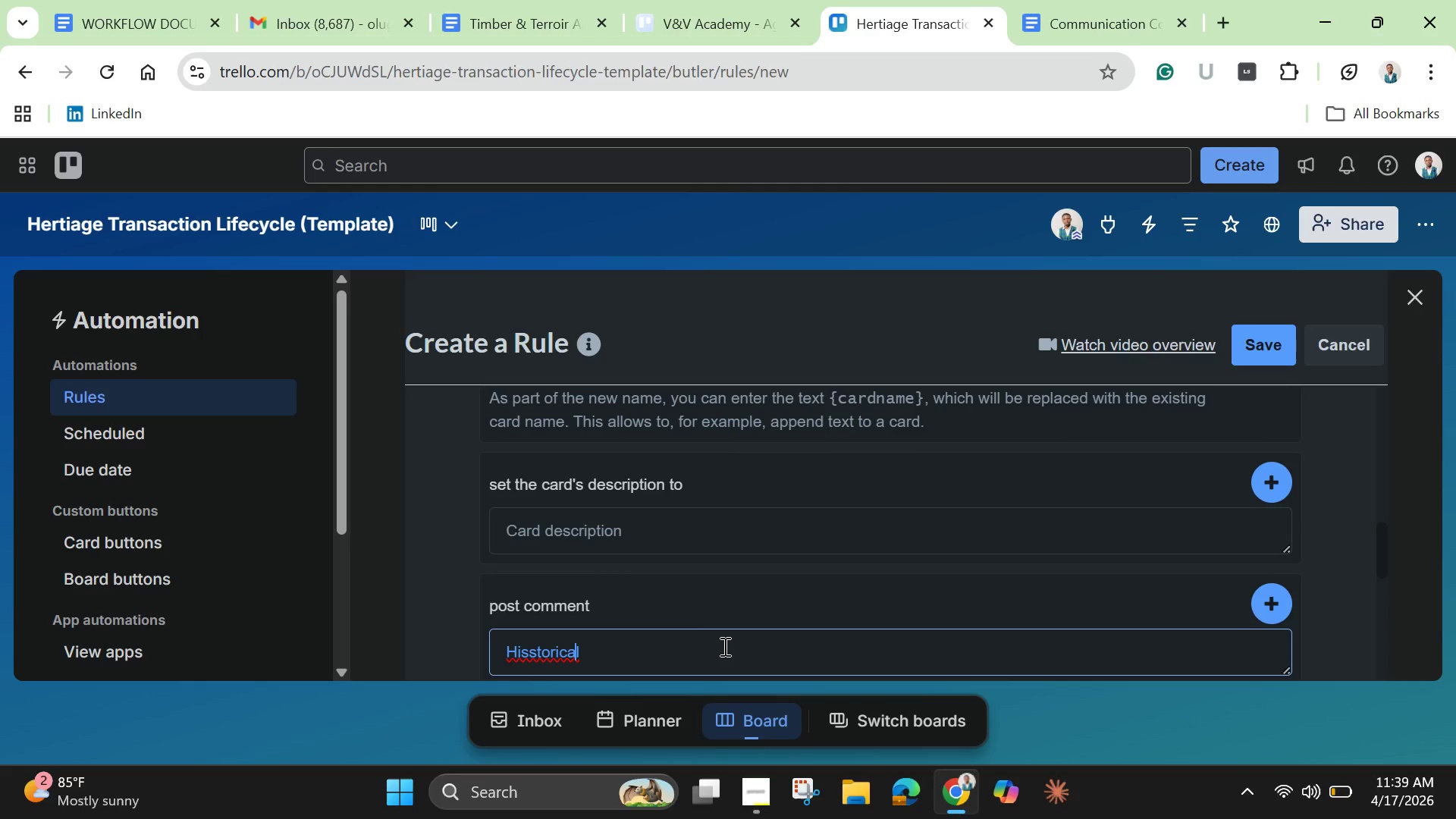 
key(ArrowLeft)
 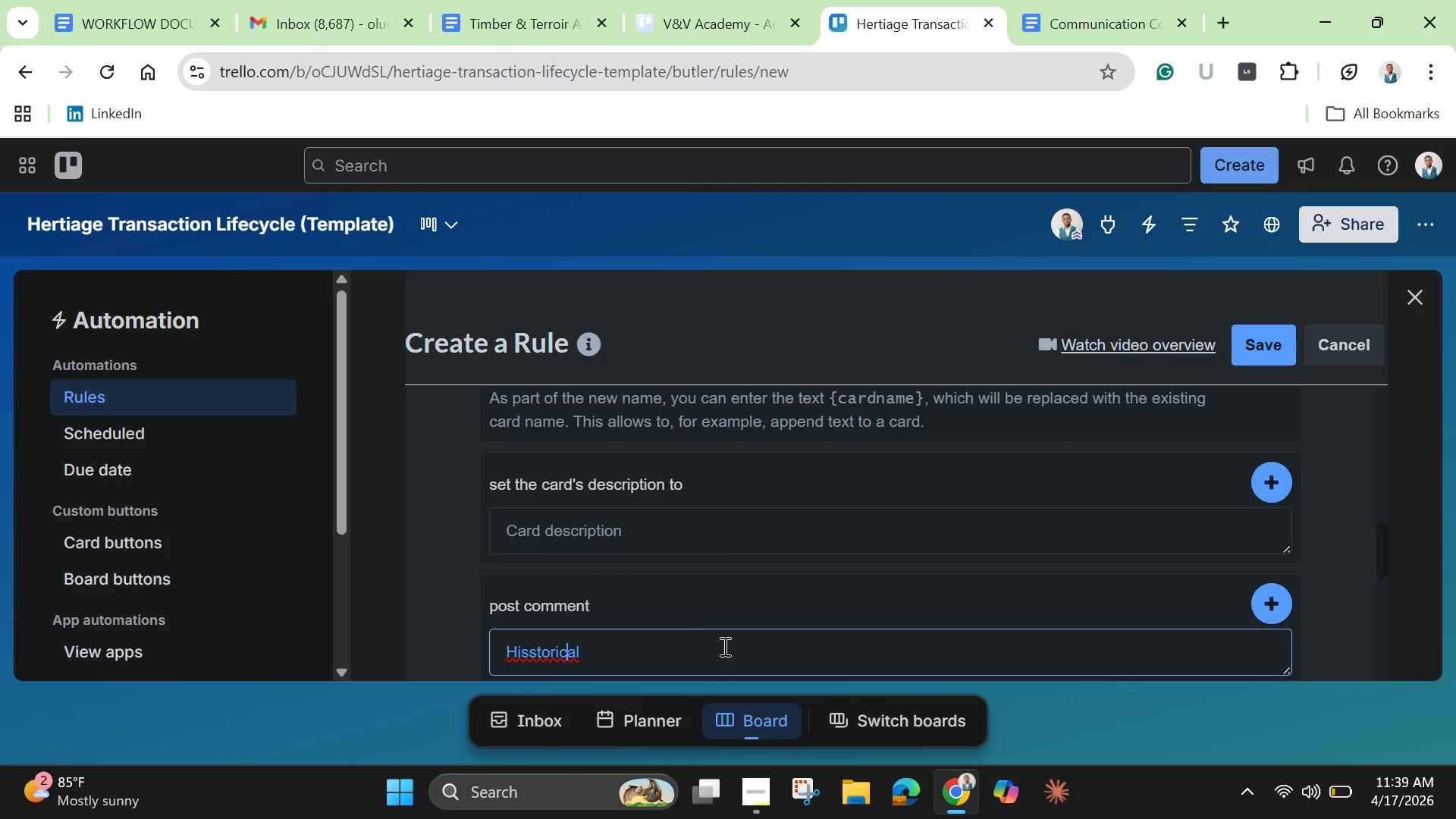 
key(ArrowLeft)
 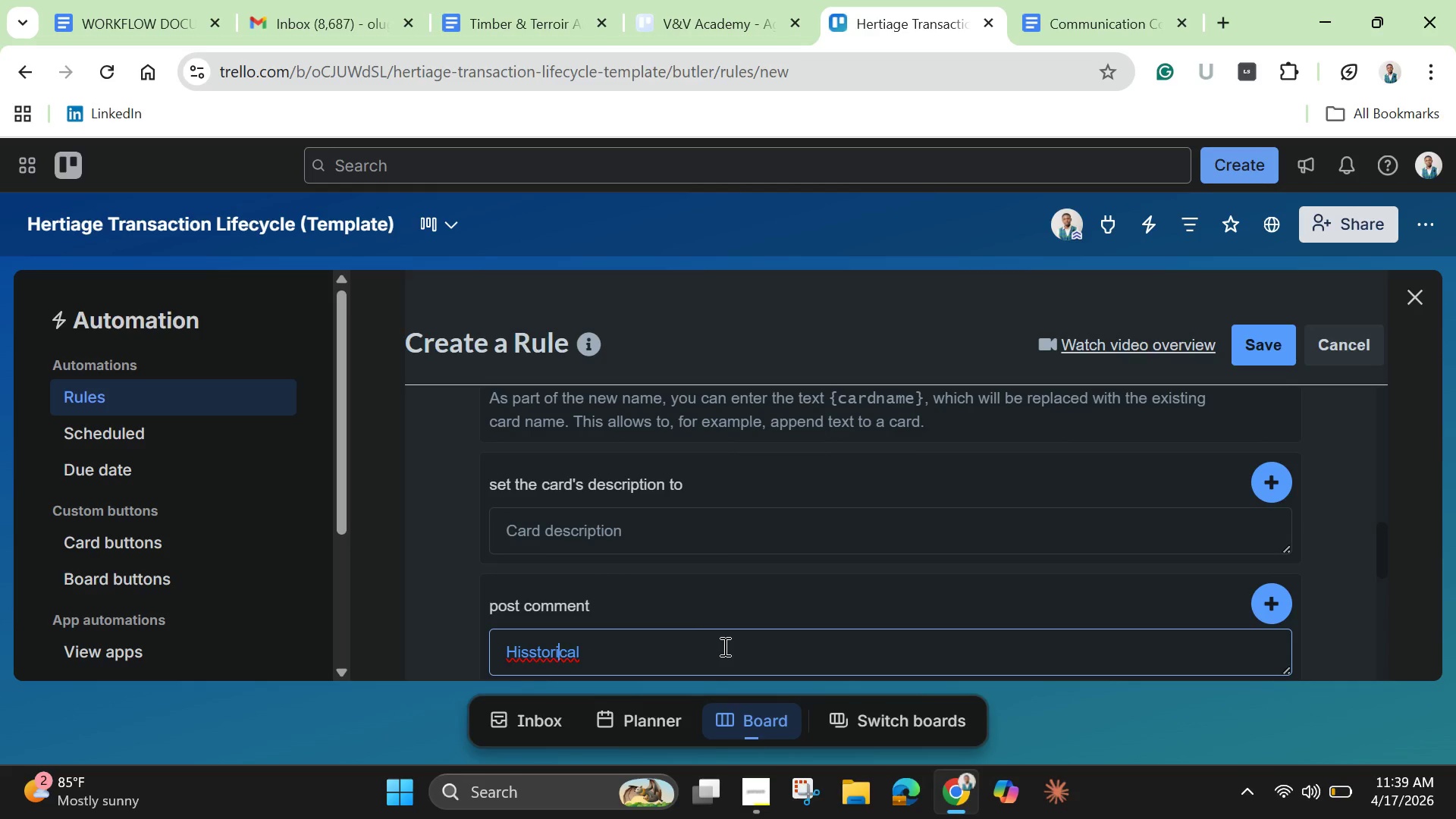 
key(ArrowLeft)
 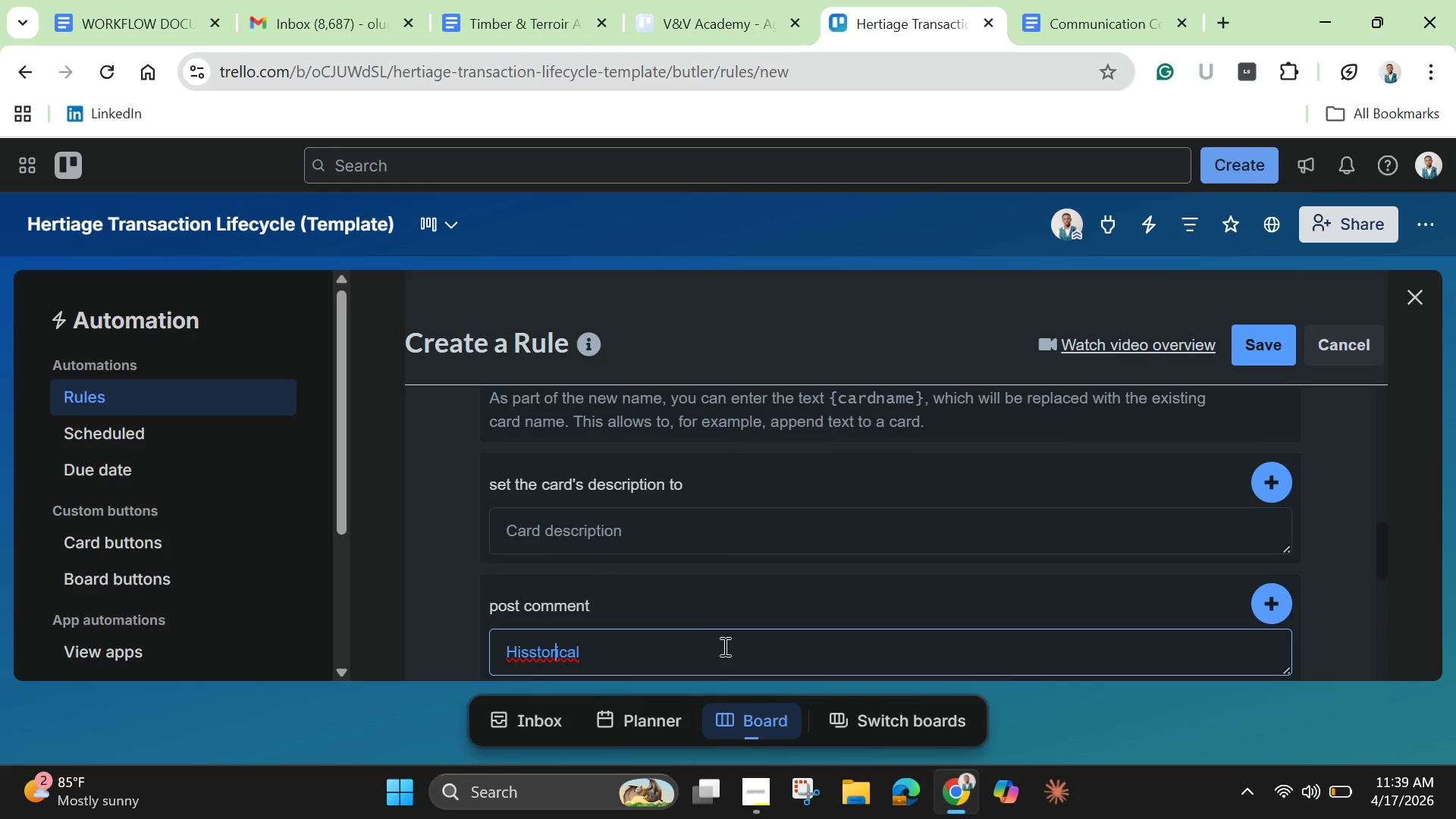 
key(ArrowLeft)
 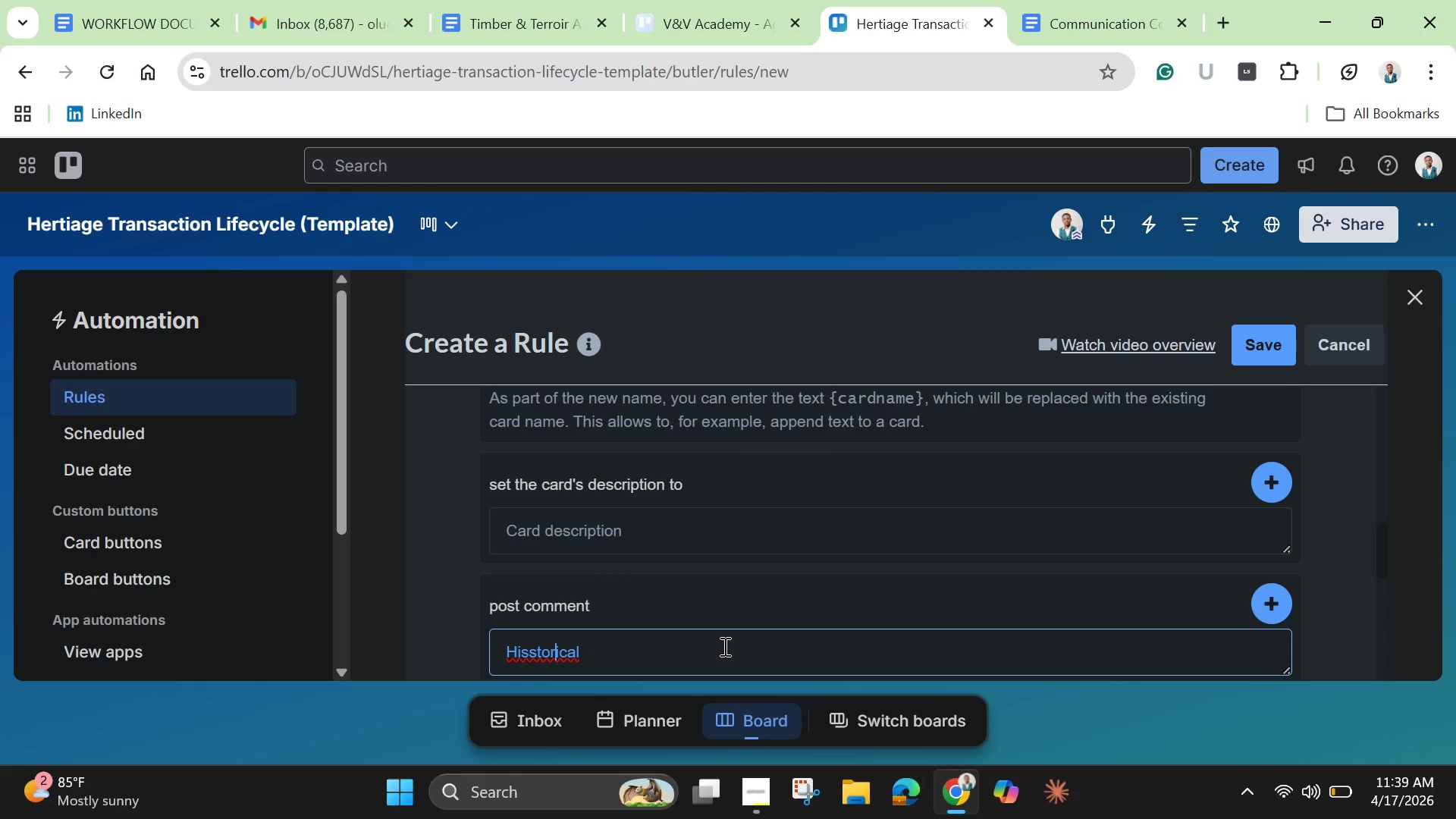 
key(ArrowLeft)
 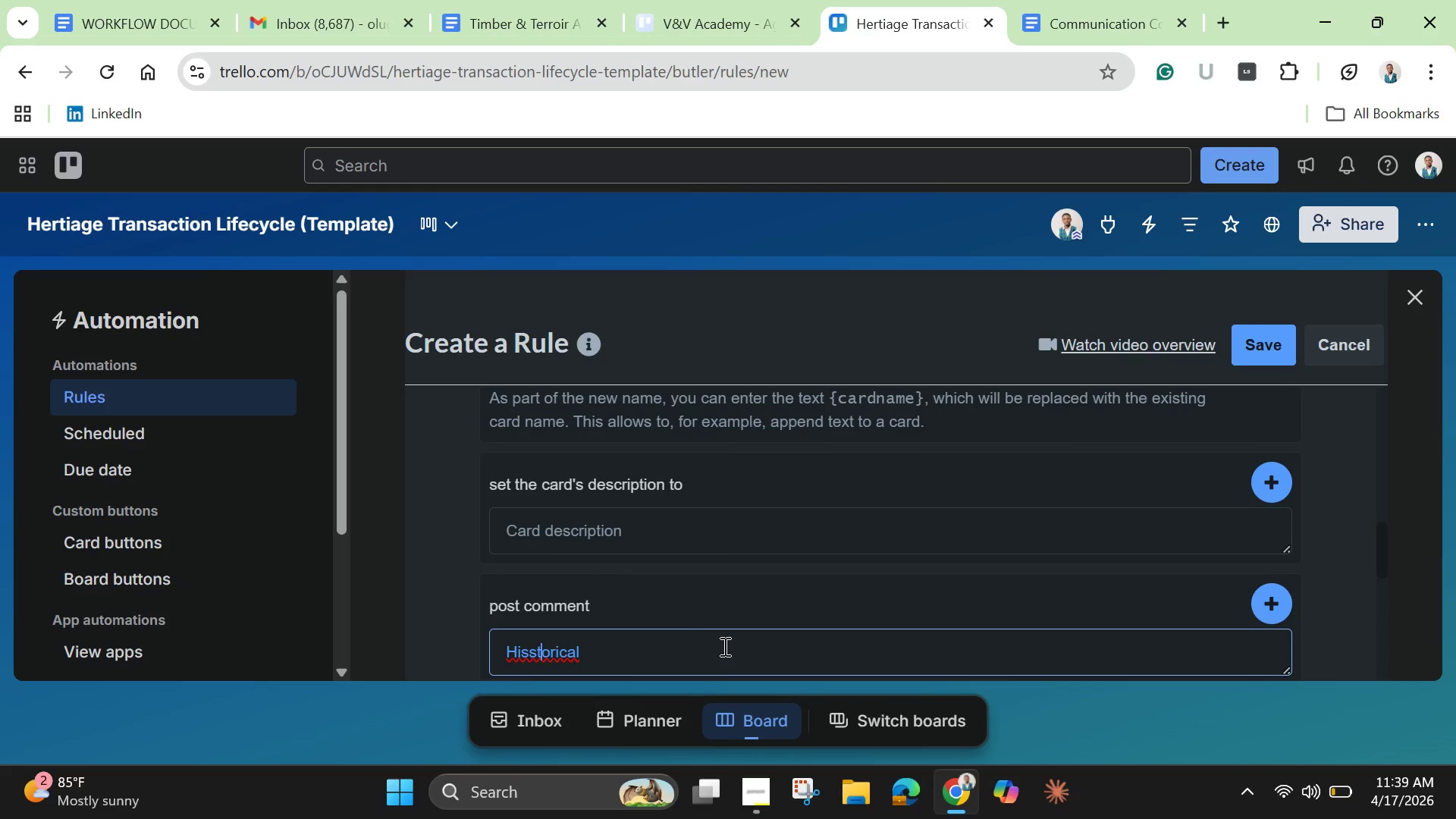 
key(ArrowLeft)
 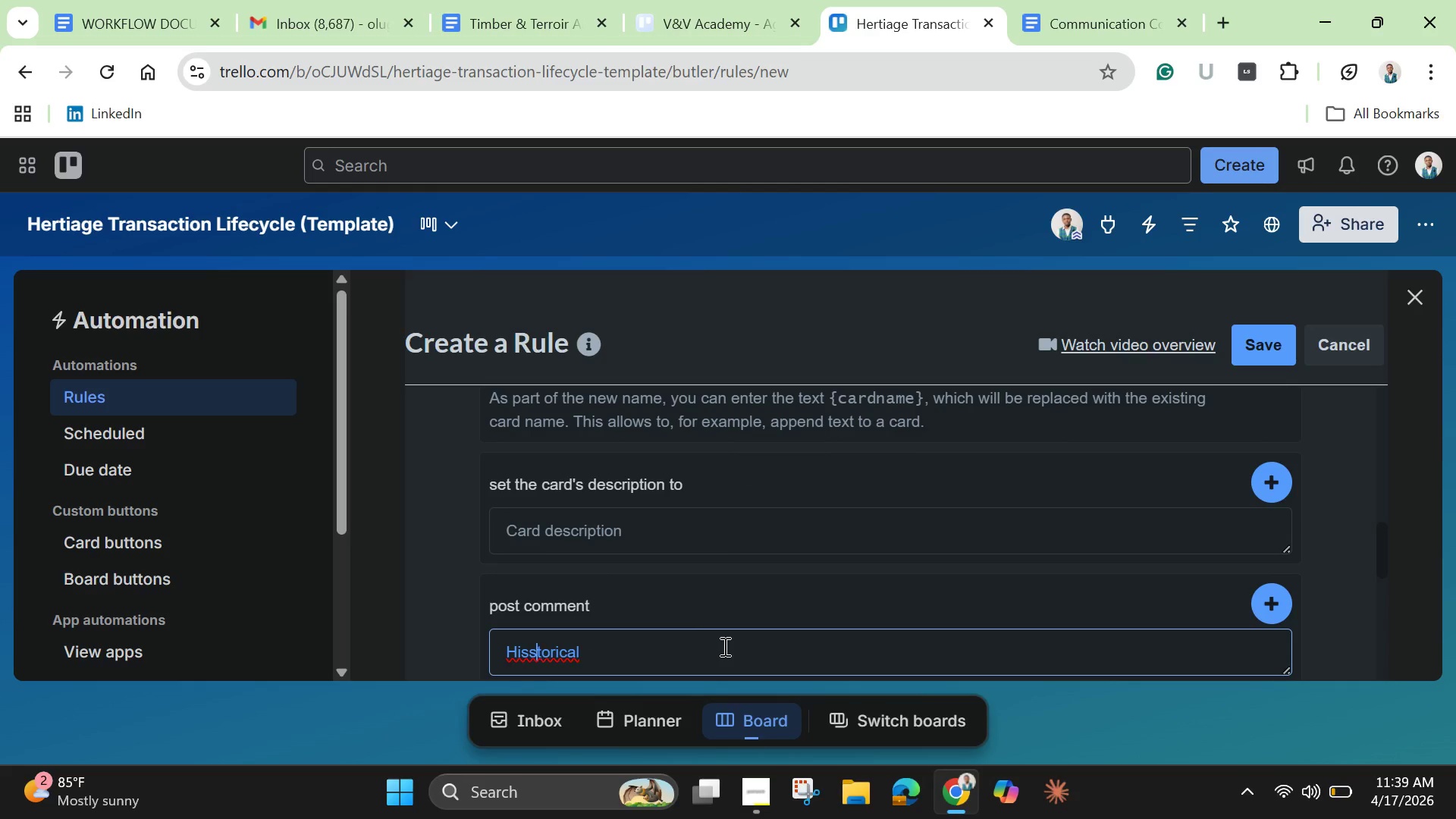 
key(ArrowLeft)
 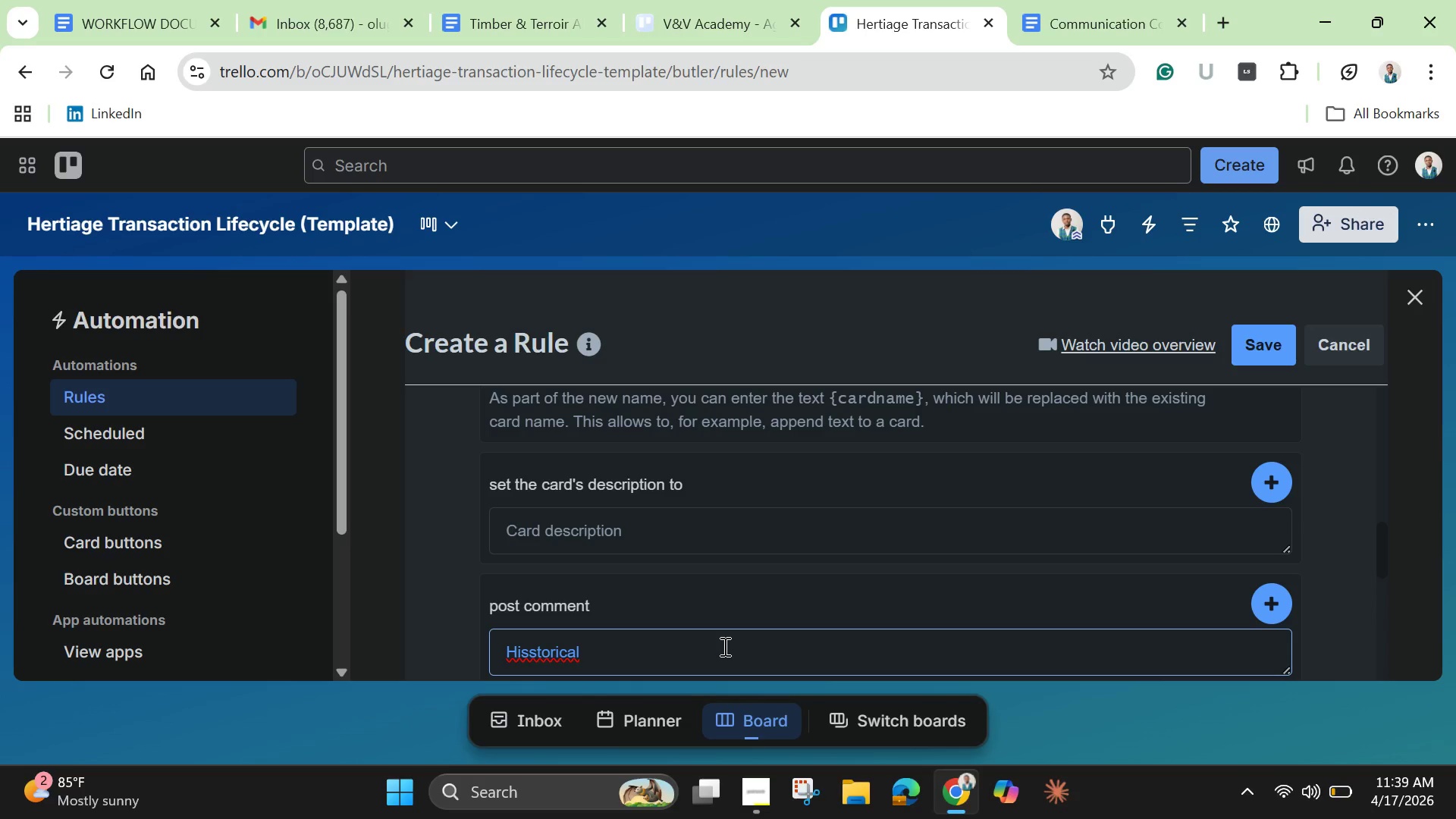 
key(Backspace)
 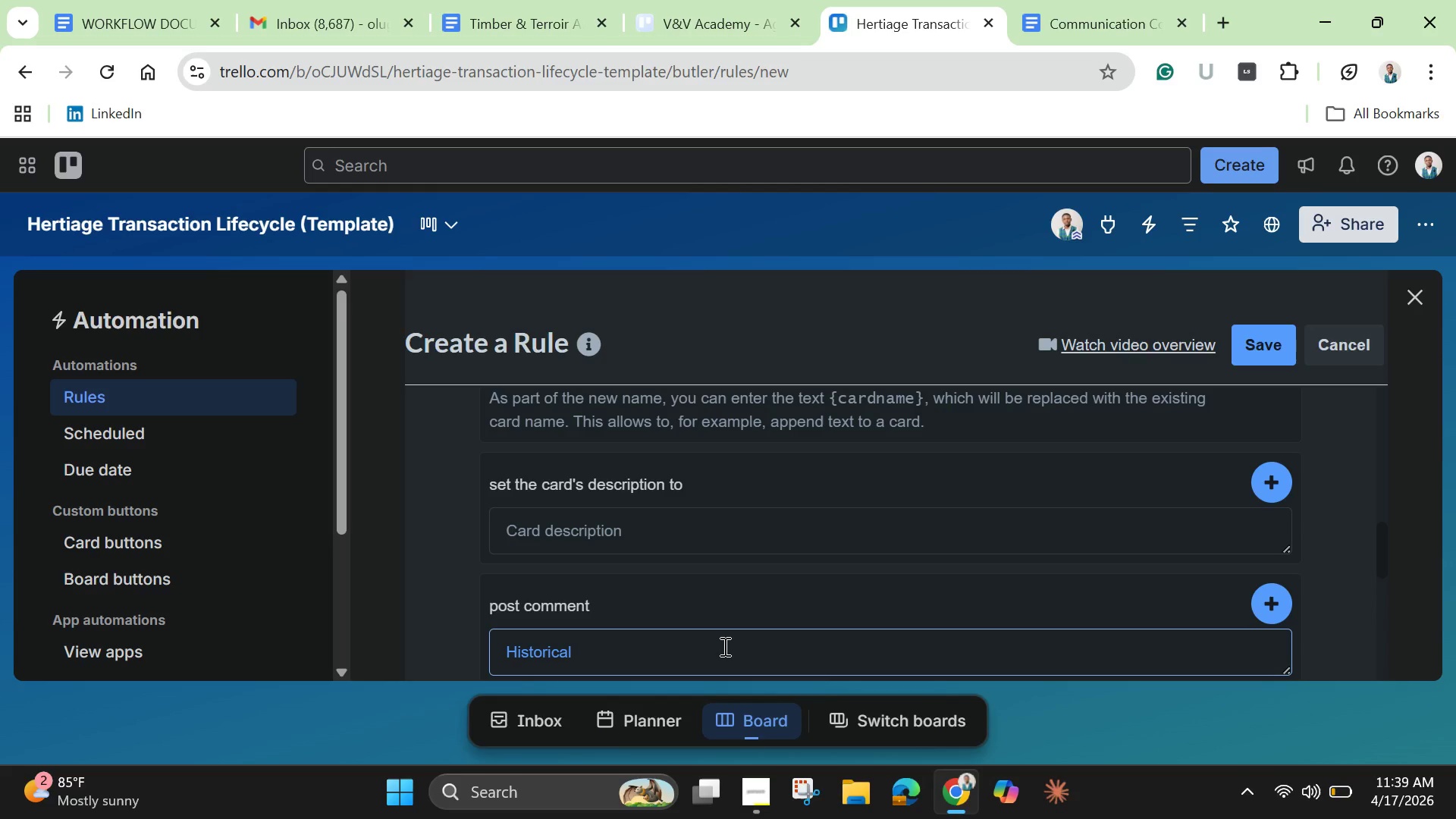 
left_click([723, 646])
 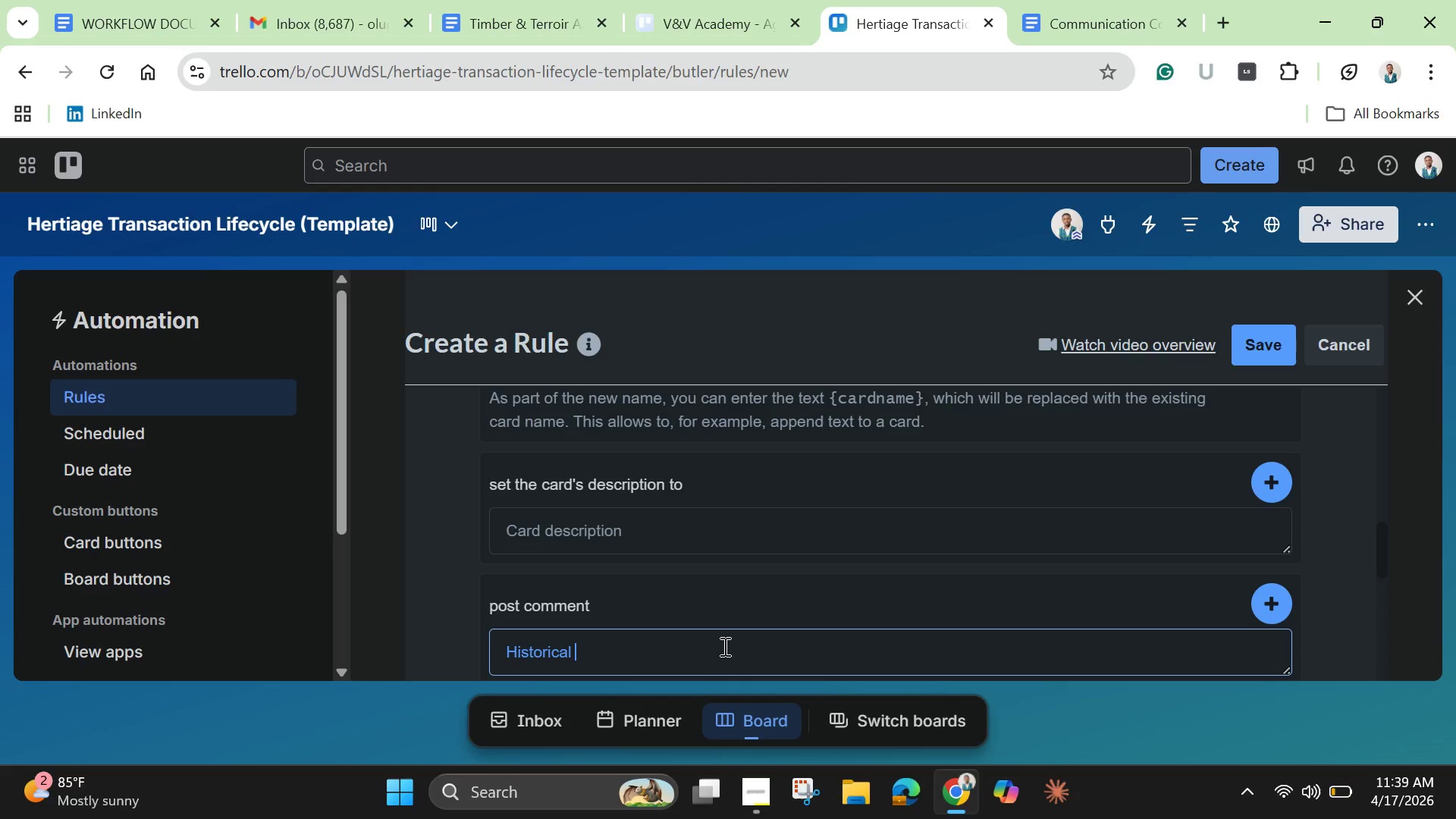 
type(assessment phase strated )
key(Backspace)
key(Backspace)
key(Backspace)
key(Backspace)
key(Backspace)
key(Backspace)
type(arted. Review architectural and prse)
key(Backspace)
key(Backspace)
type(eservation factors.)
 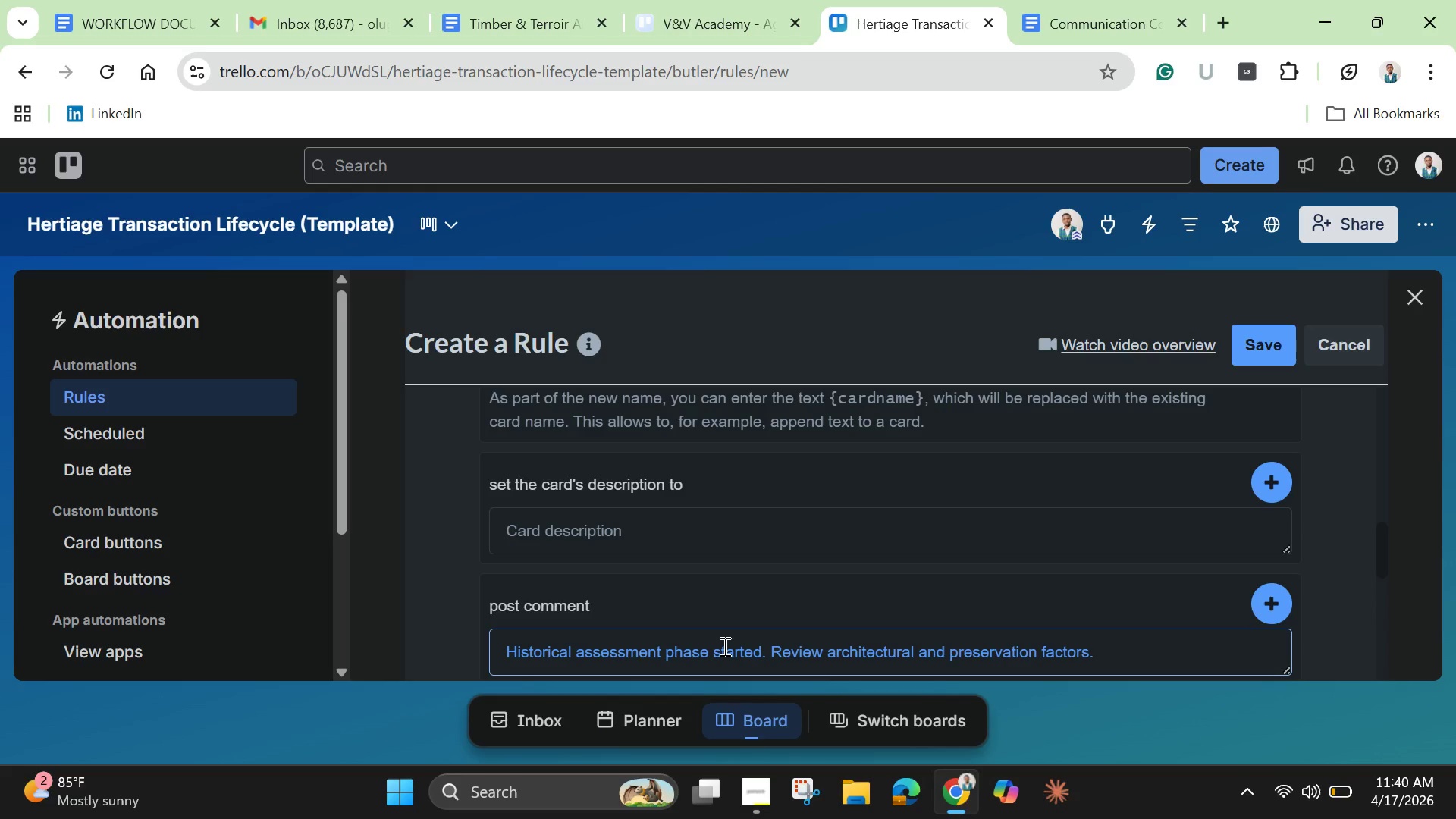 
scroll: coordinate [741, 605], scroll_direction: down, amount: 1.0
 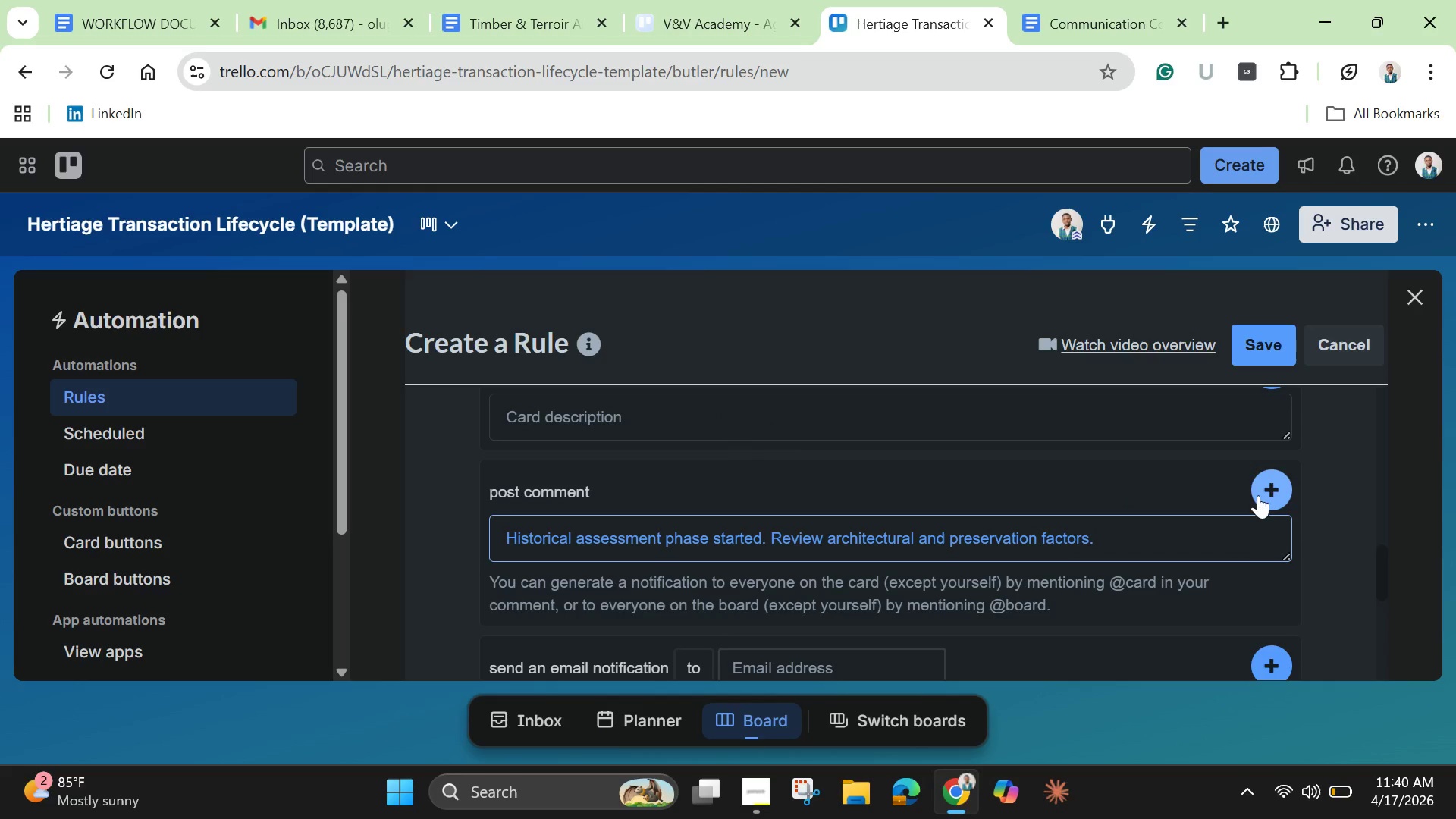 
left_click([1269, 485])
 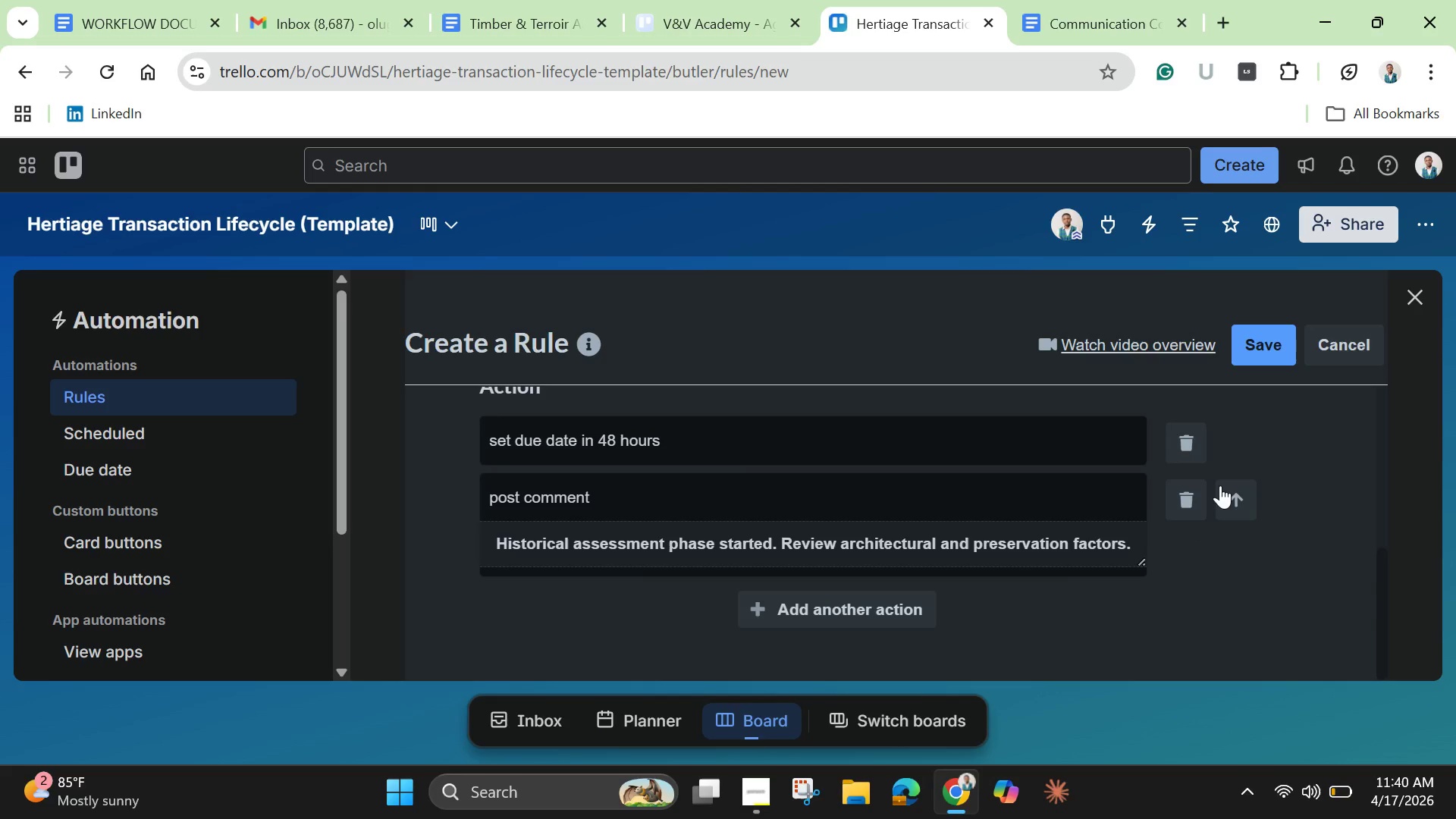 
left_click([1271, 353])
 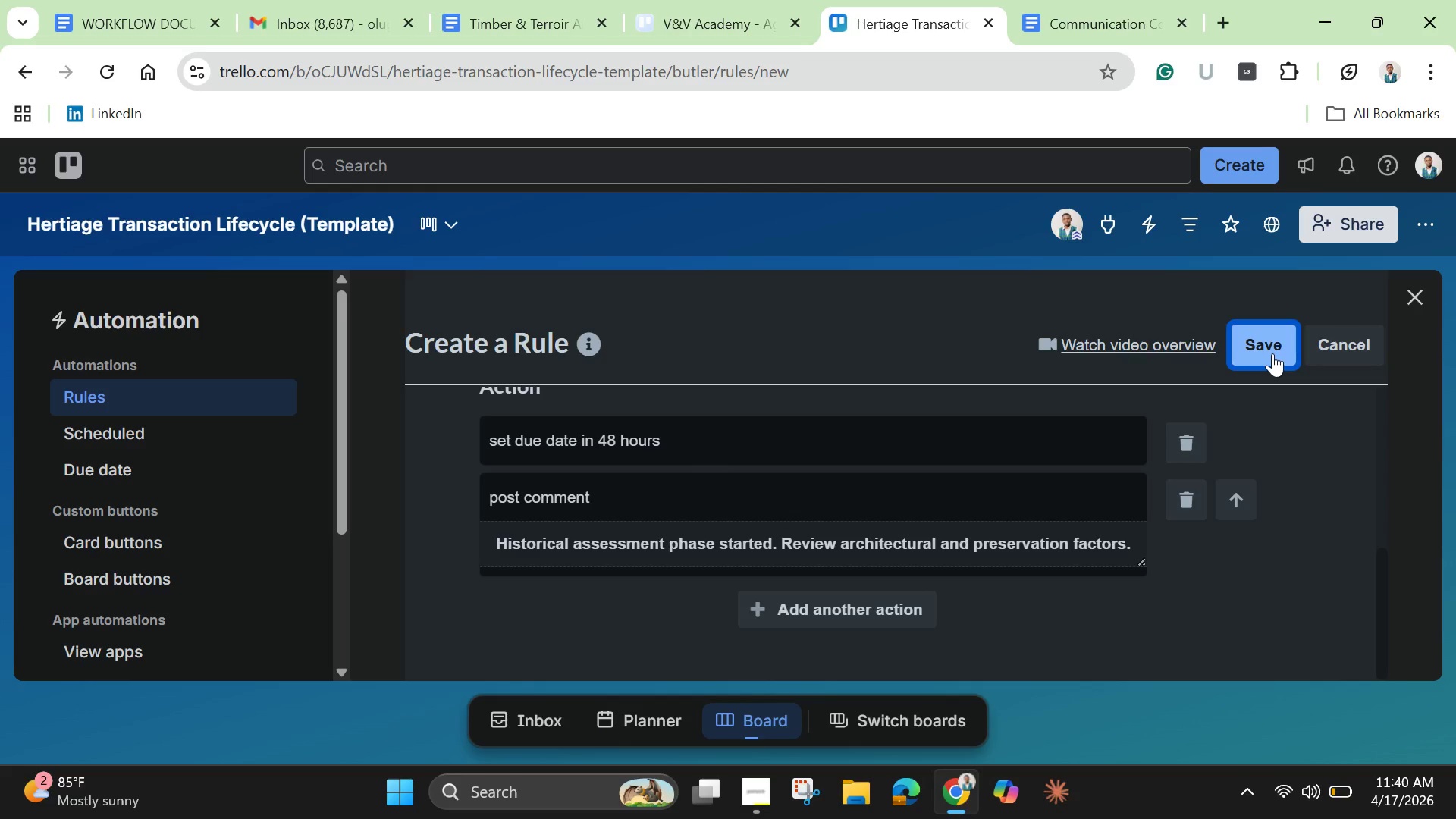 
mouse_move([1263, 333])
 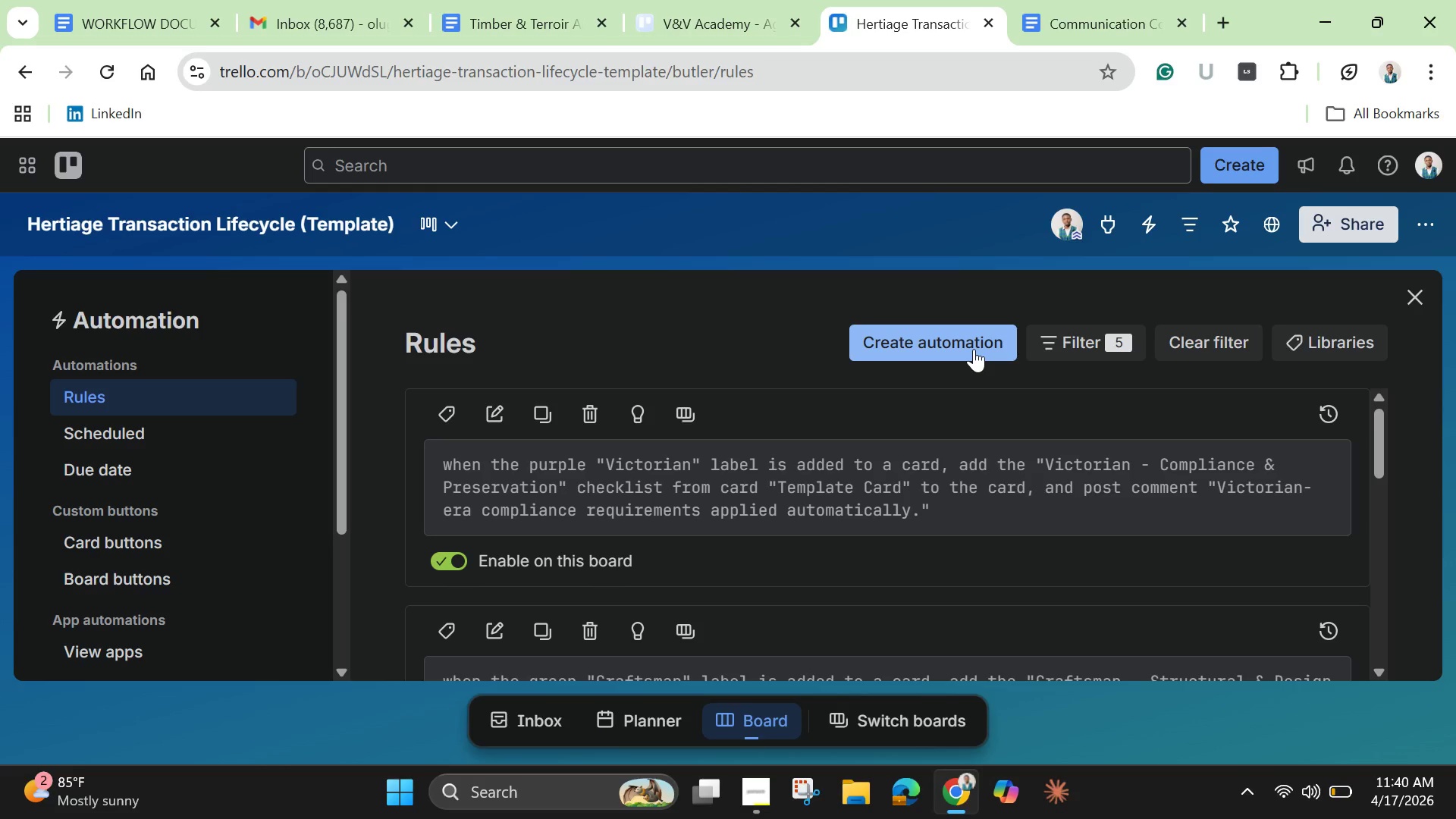 
left_click([974, 349])
 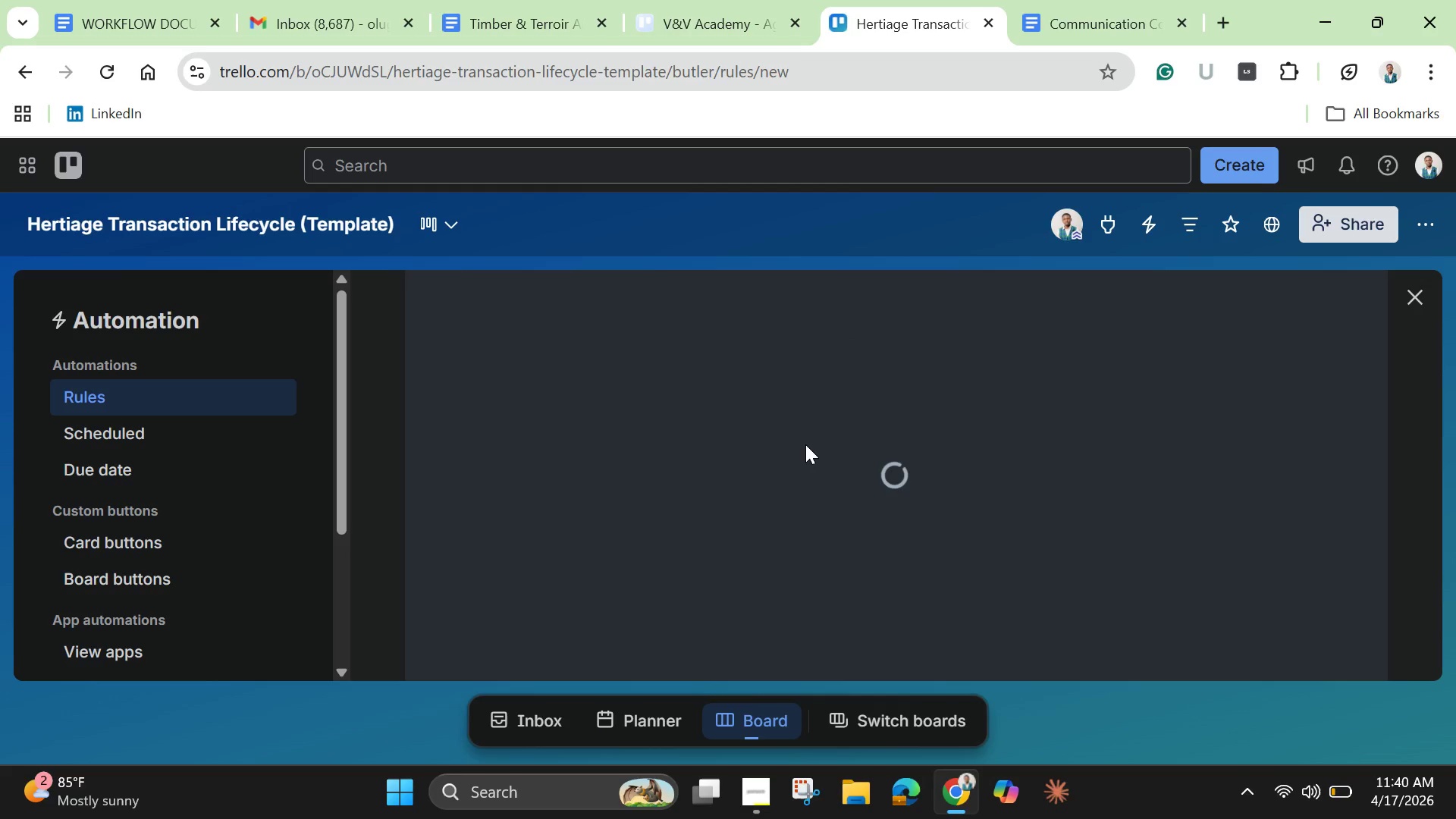 
scroll: coordinate [805, 446], scroll_direction: down, amount: 1.0
 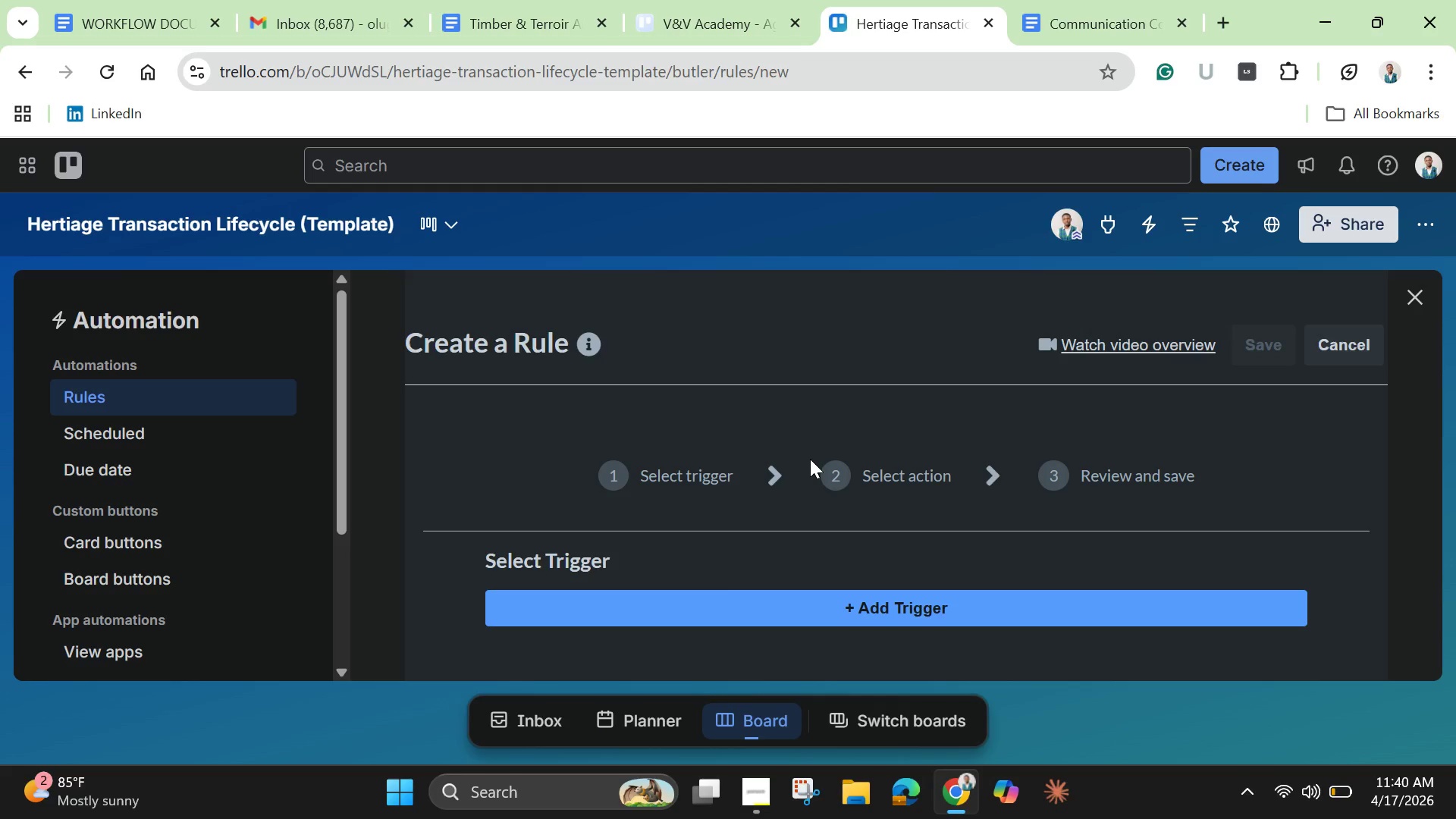 
left_click([890, 610])
 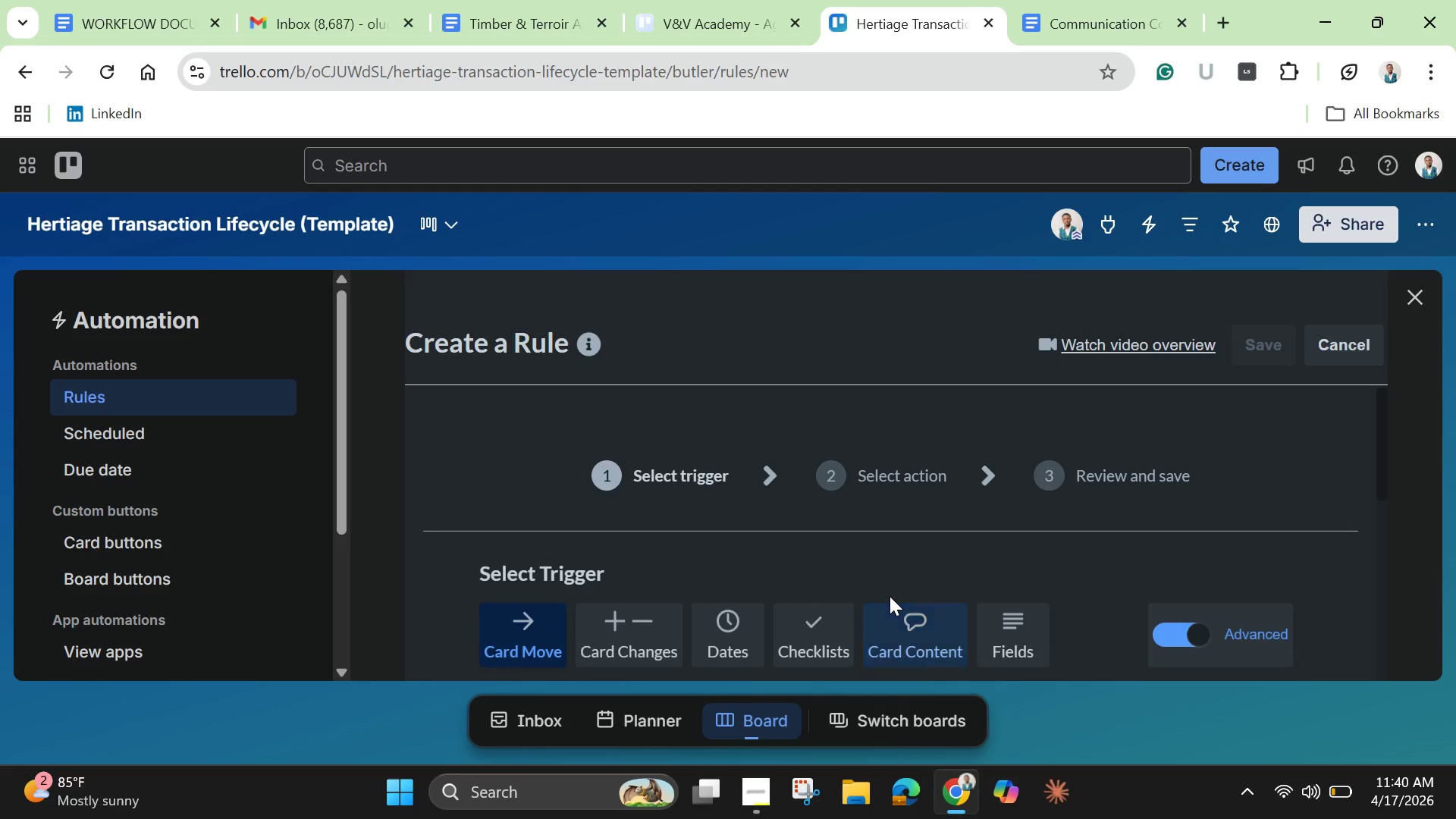 
scroll: coordinate [890, 596], scroll_direction: down, amount: 3.0
 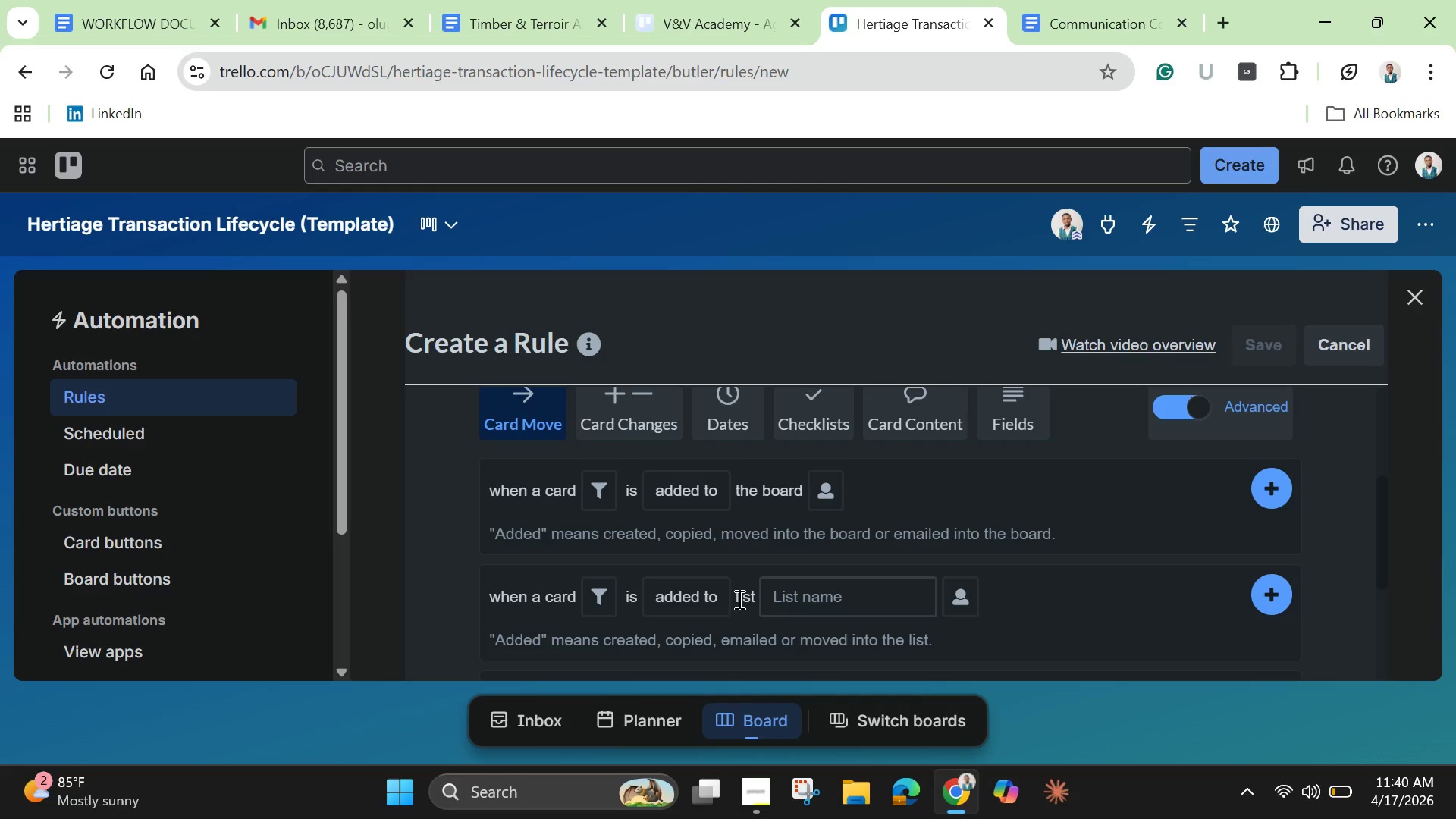 
wait(5.77)
 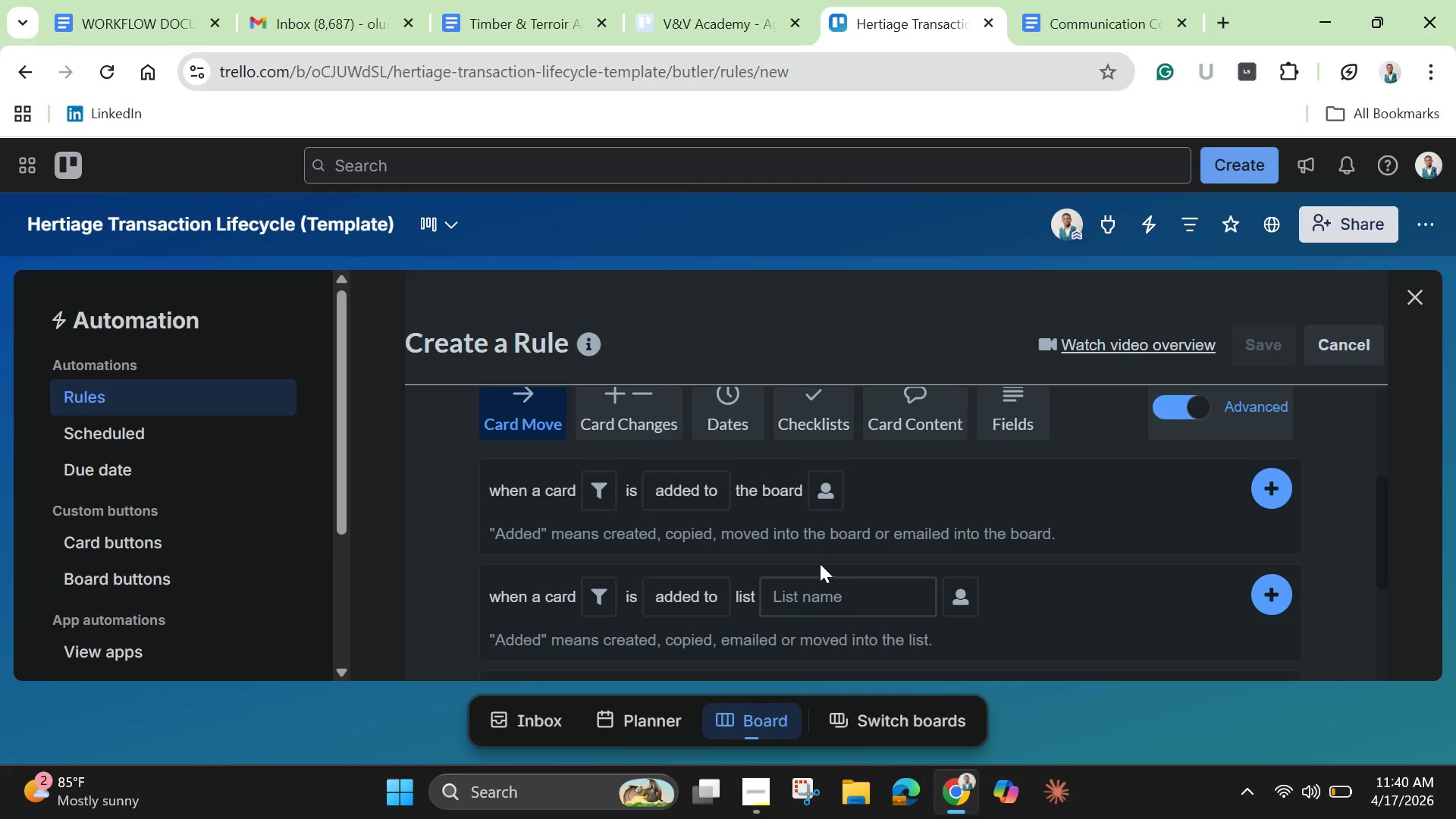 
left_click([683, 594])
 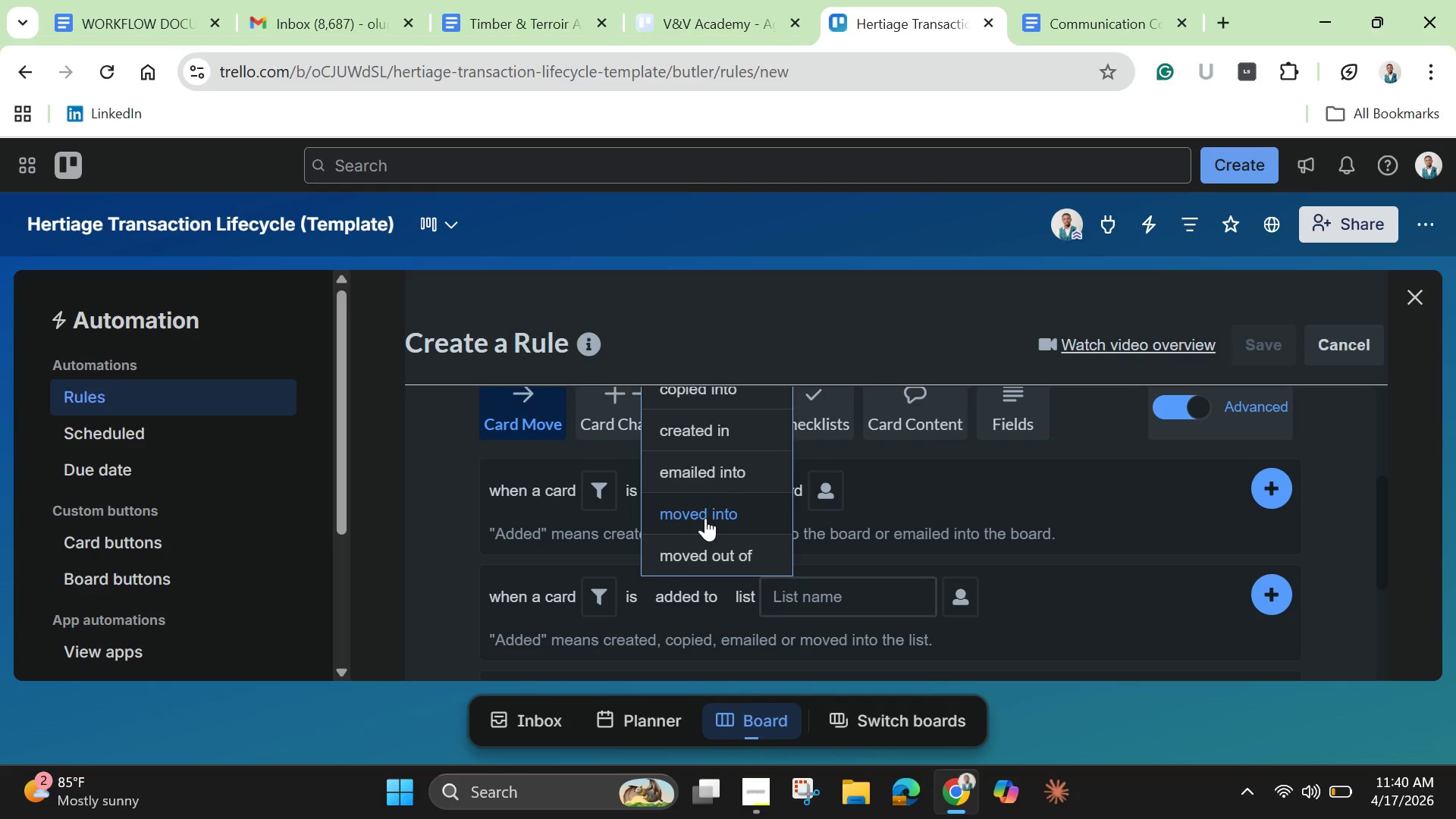 
left_click([707, 518])
 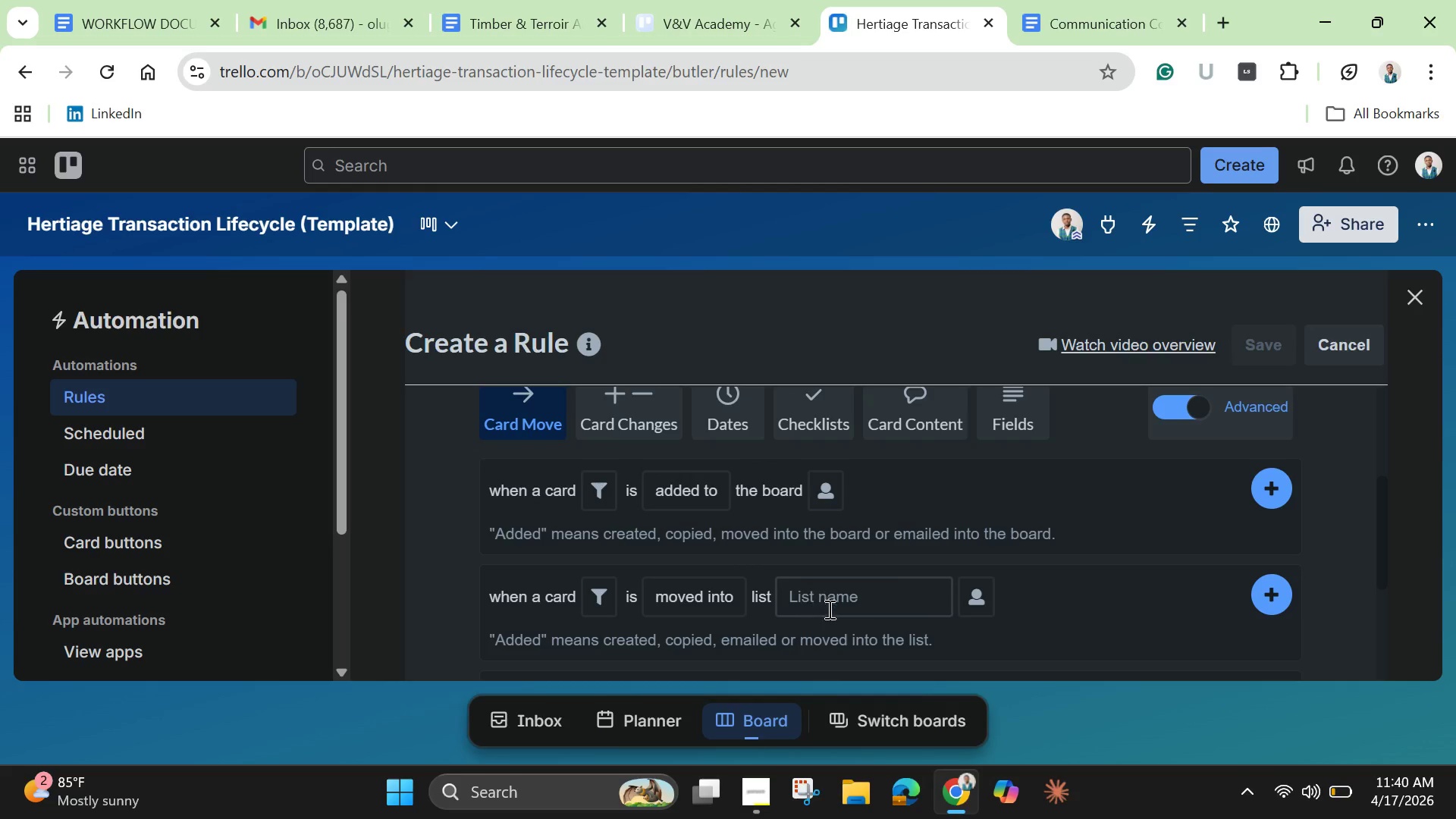 
left_click([830, 607])
 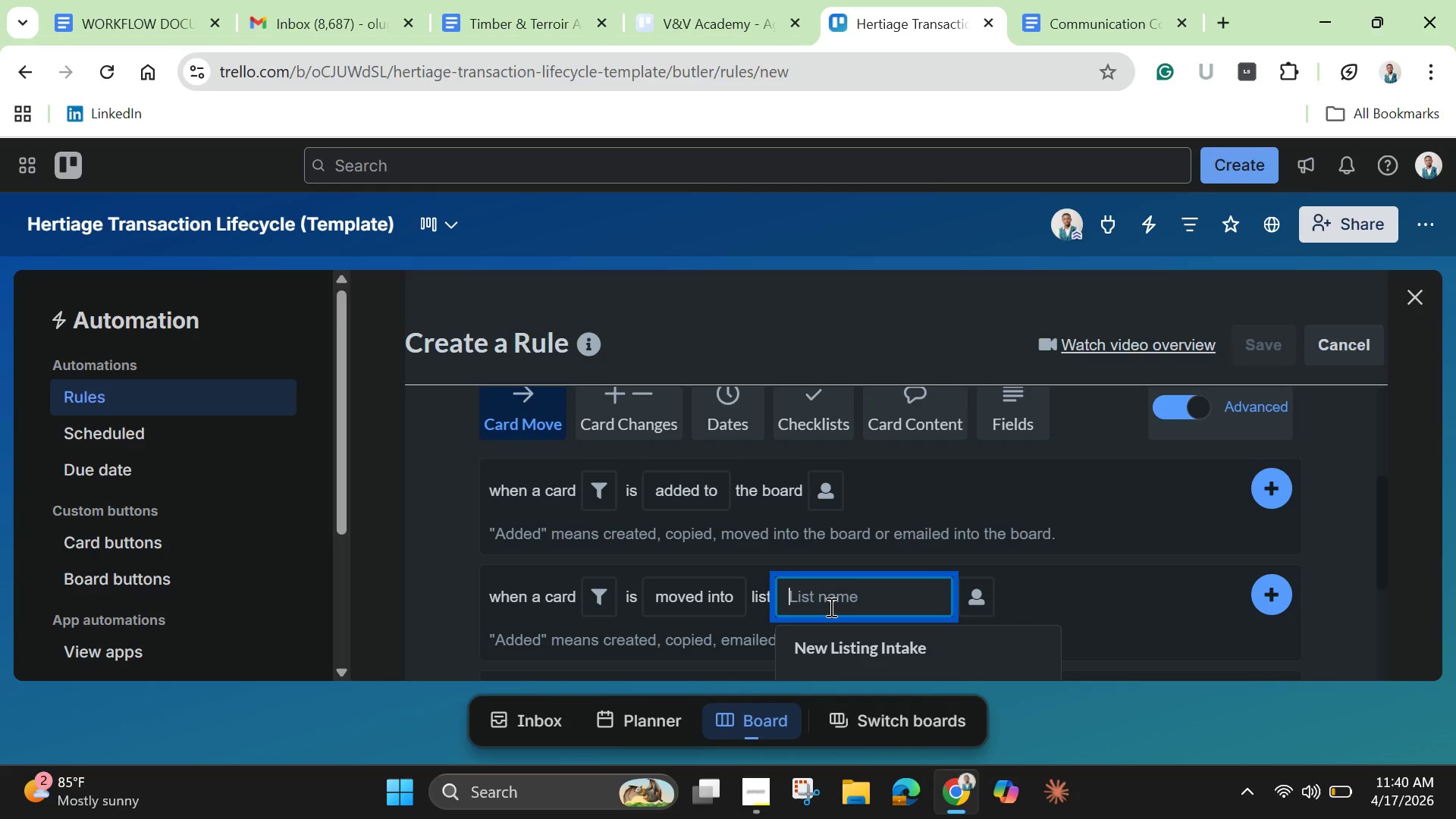 
wait(5.78)
 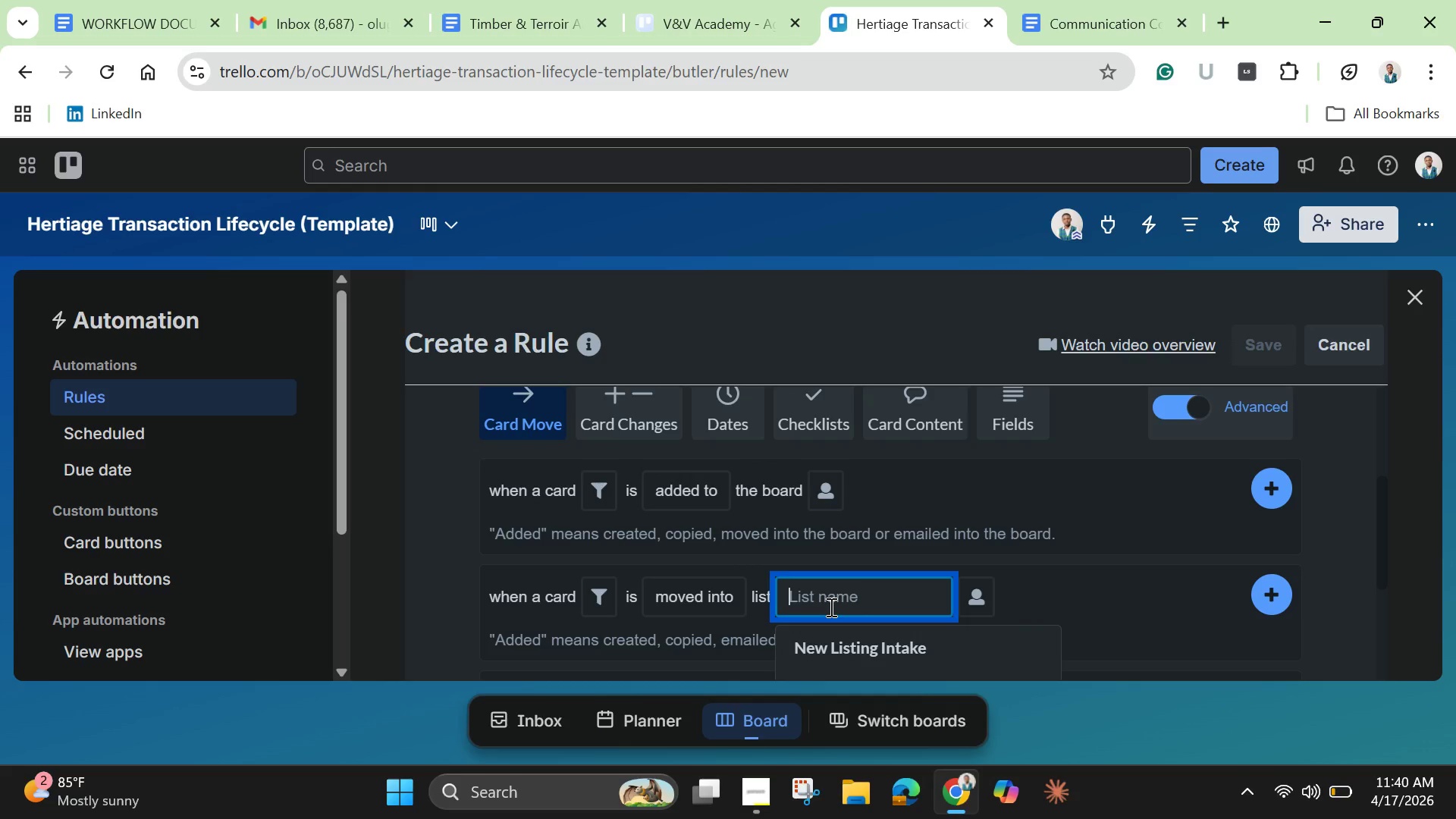 
scroll: coordinate [830, 607], scroll_direction: down, amount: 3.0
 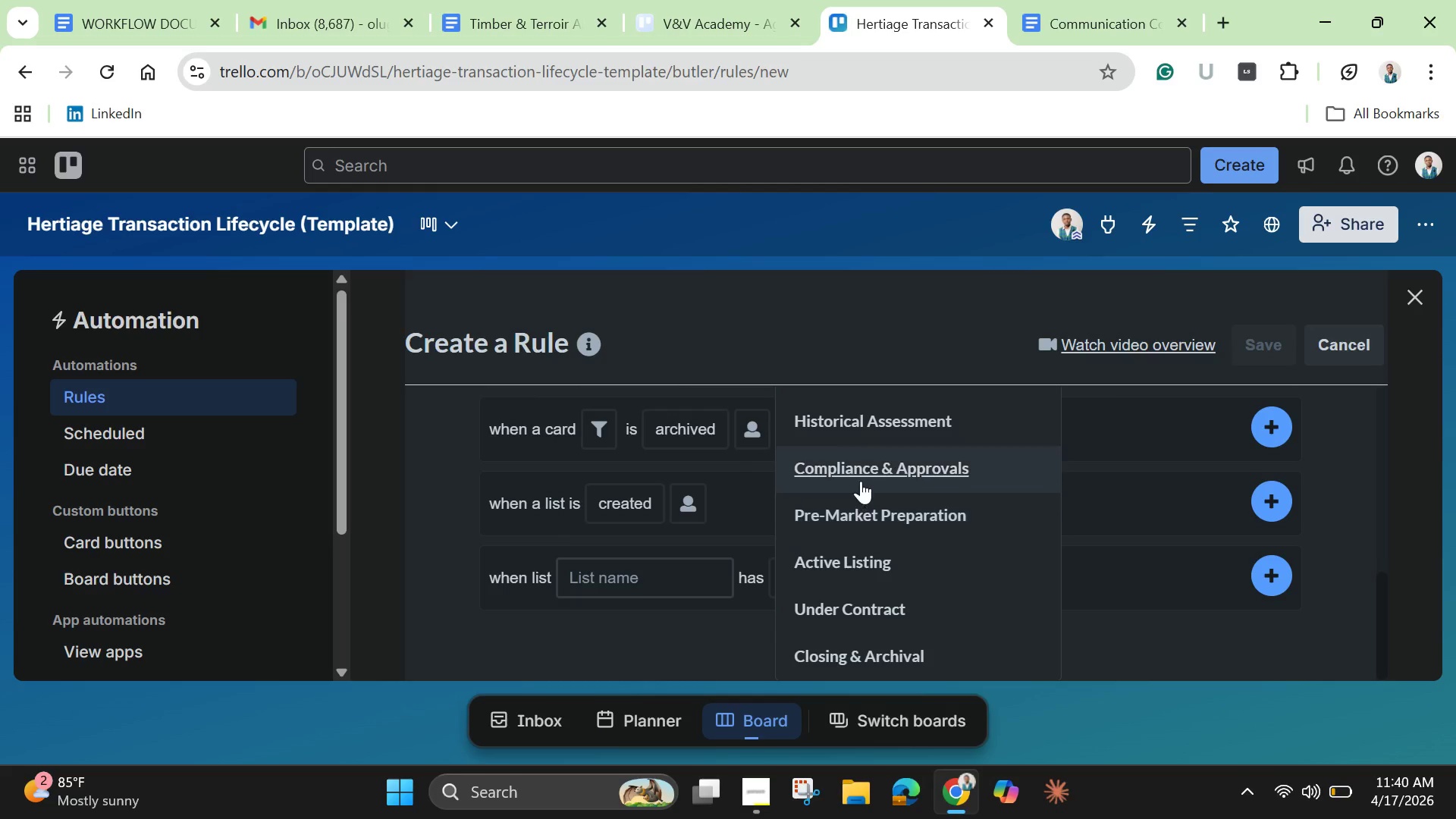 
left_click([866, 463])
 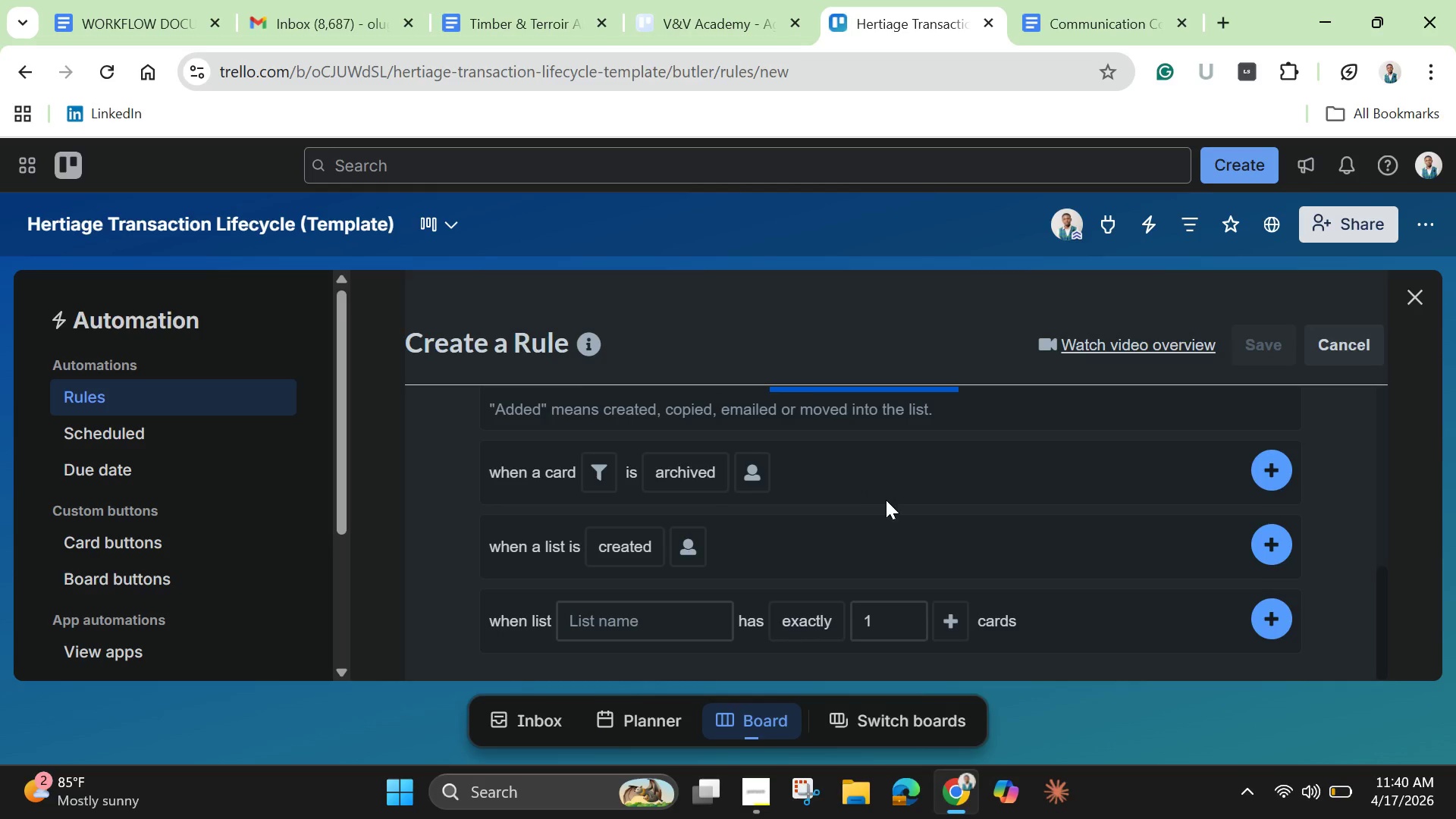 
scroll: coordinate [886, 500], scroll_direction: up, amount: 1.0
 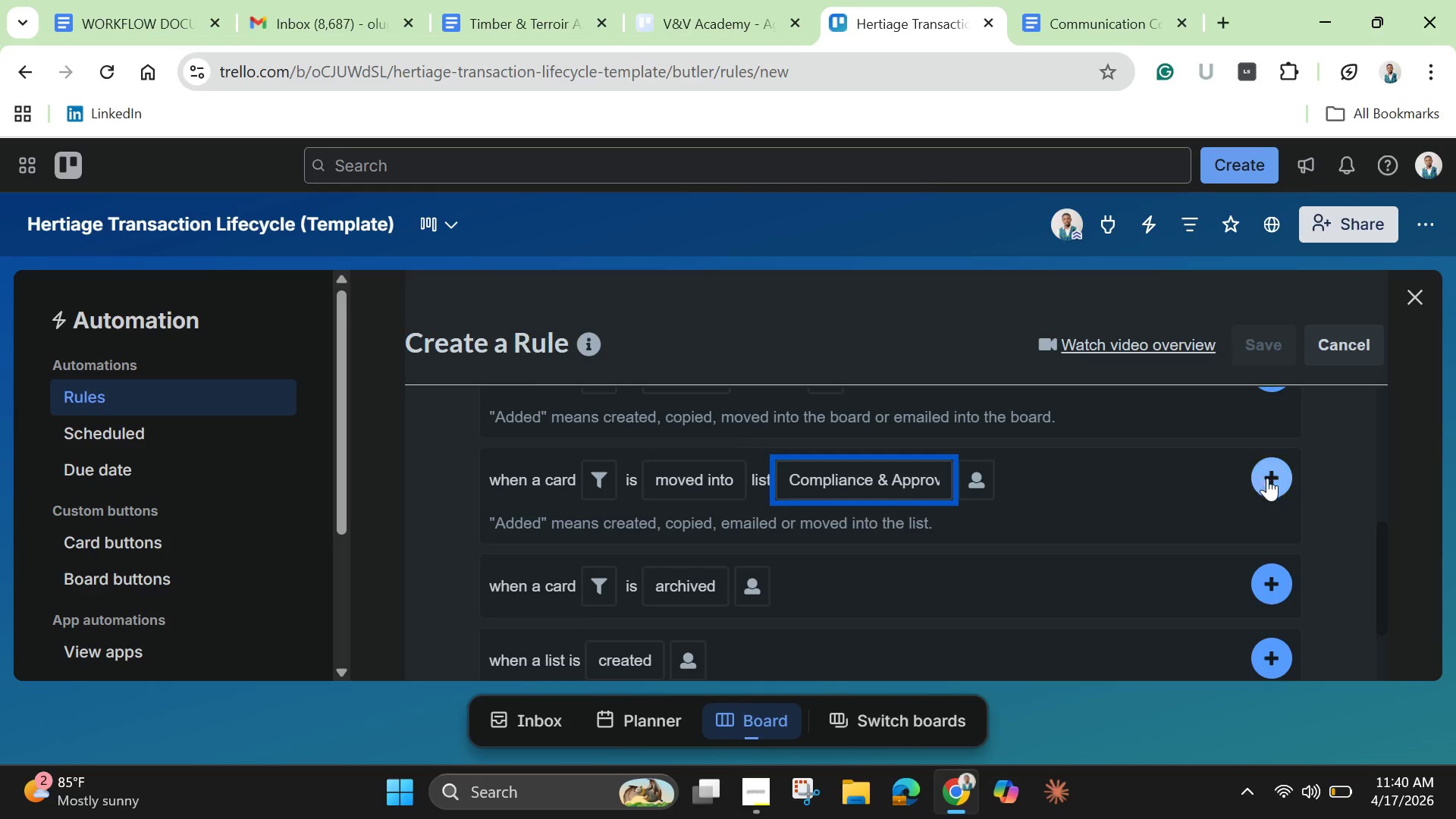 
left_click([1275, 474])
 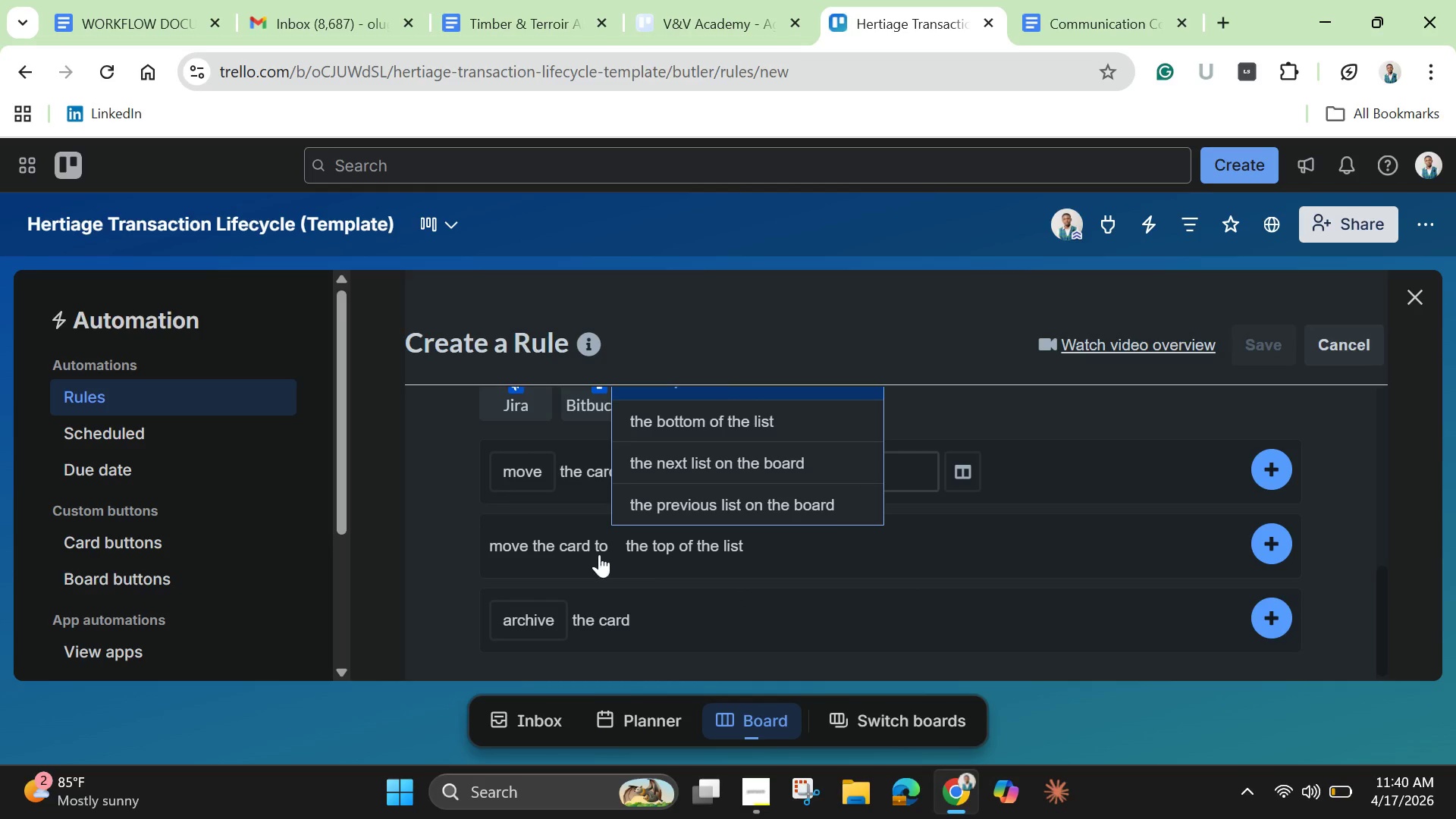 
scroll: coordinate [566, 508], scroll_direction: up, amount: 1.0
 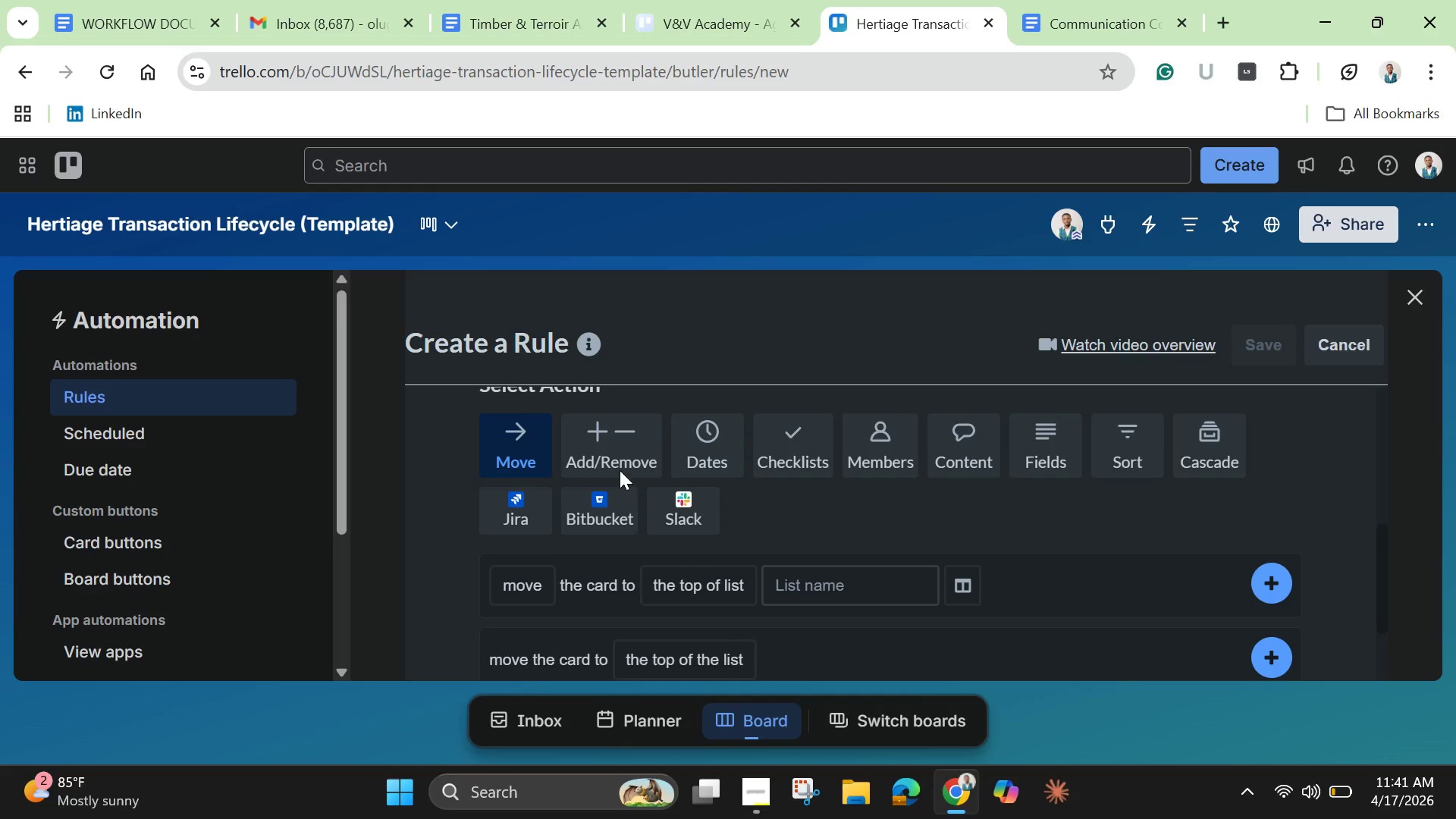 
left_click([613, 447])
 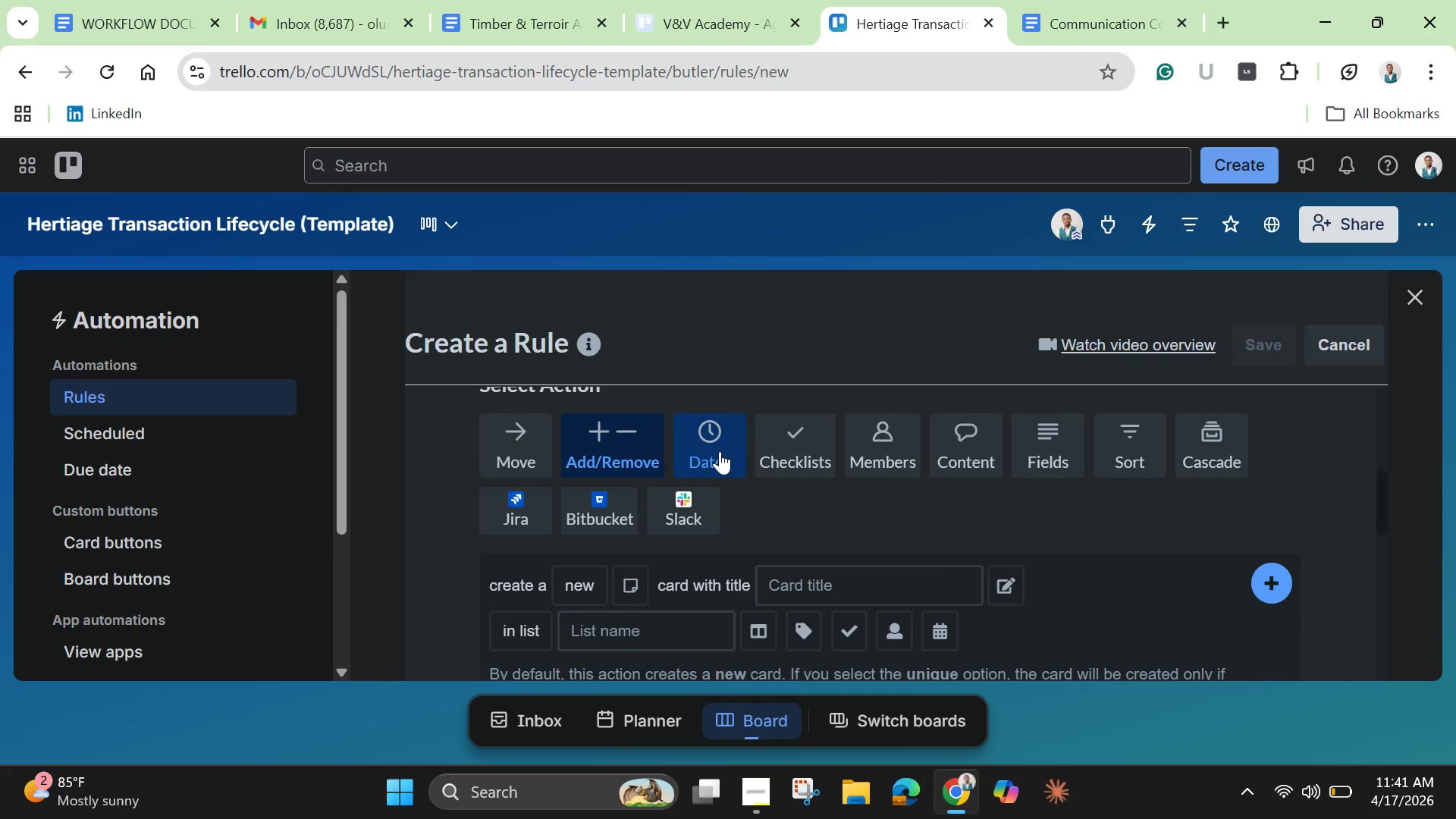 
left_click([720, 450])
 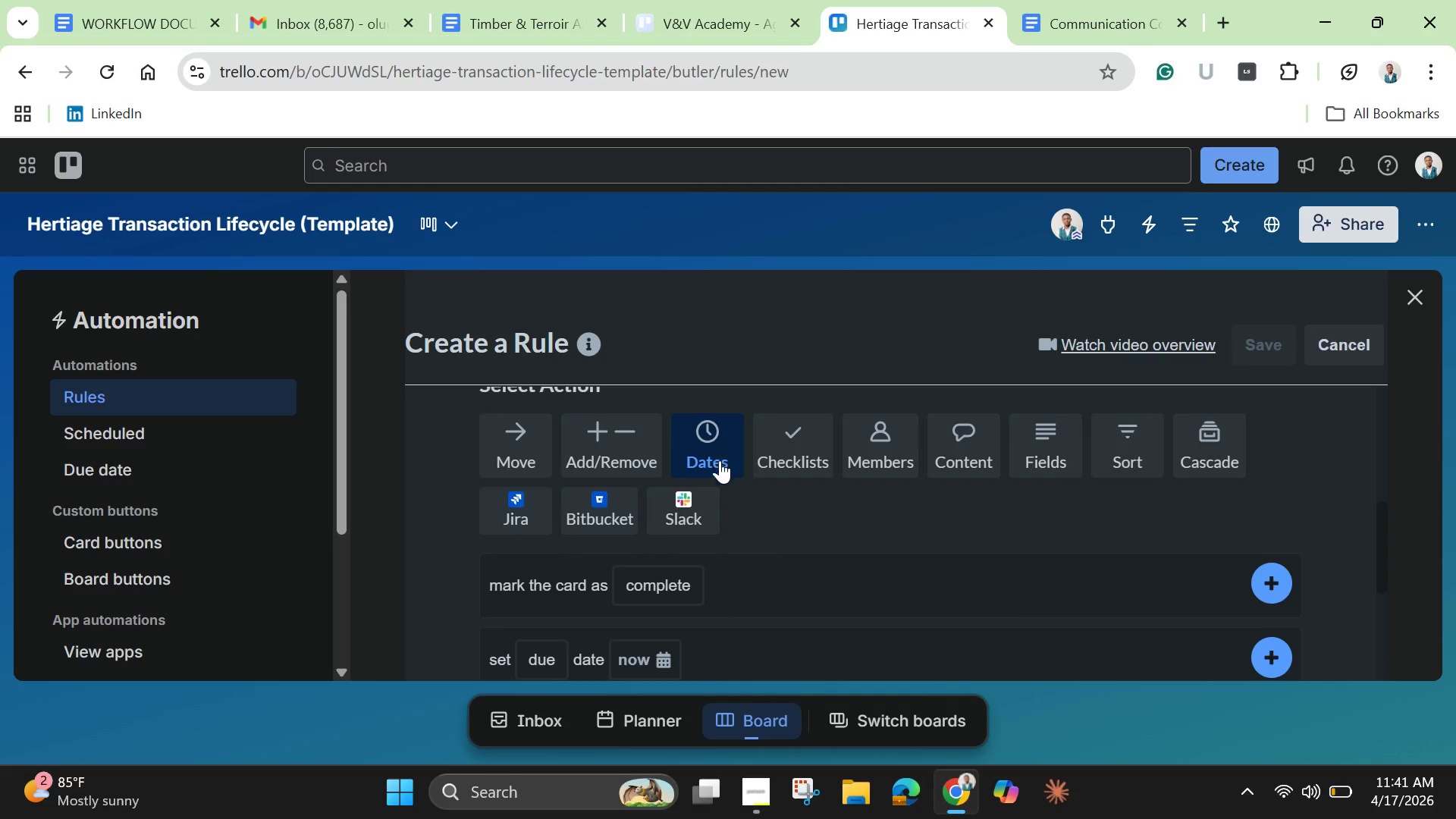 
scroll: coordinate [684, 563], scroll_direction: down, amount: 2.0
 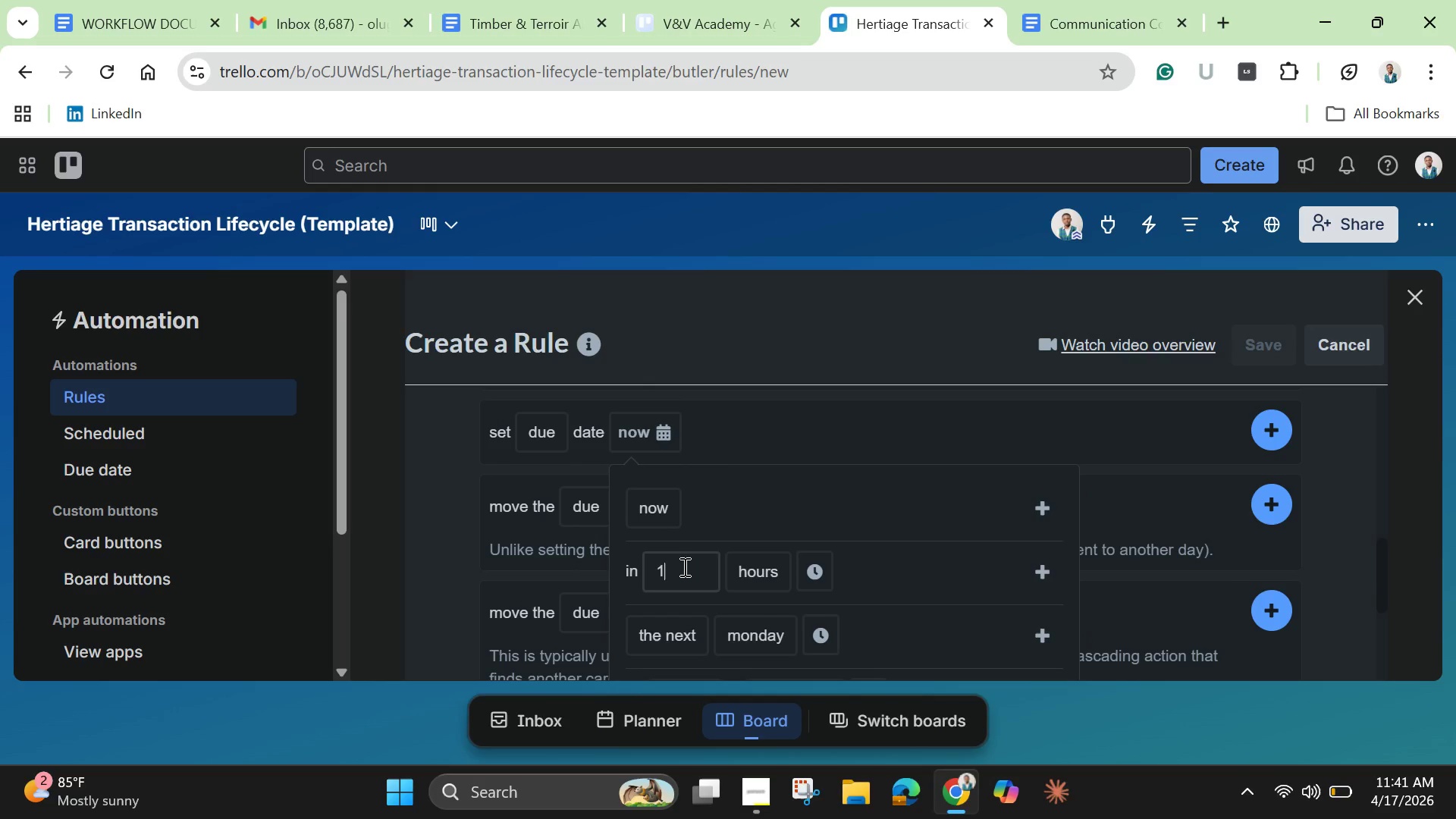 
left_click([683, 566])
 